 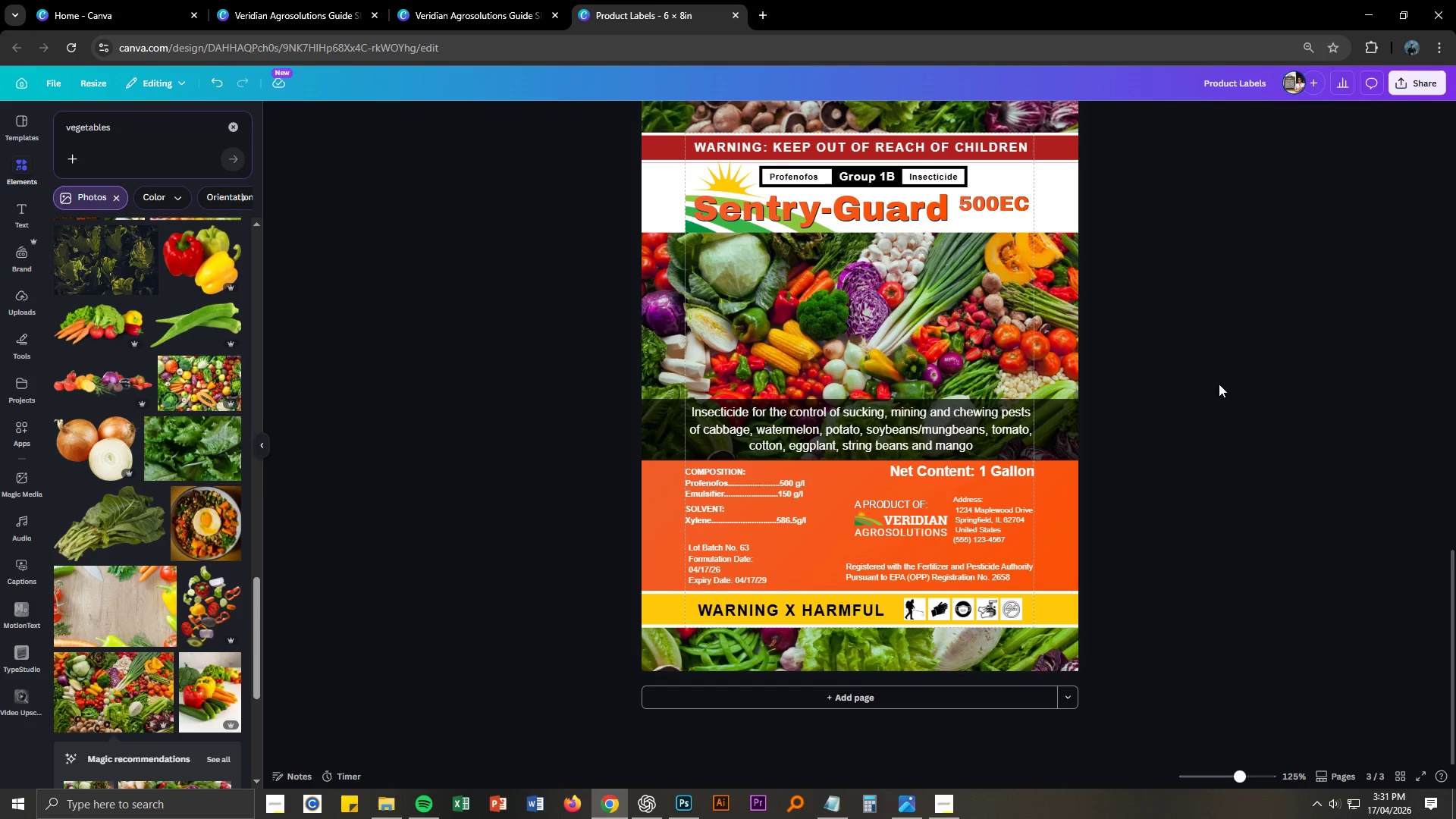 
scroll: coordinate [1219, 384], scroll_direction: up, amount: 2.0
 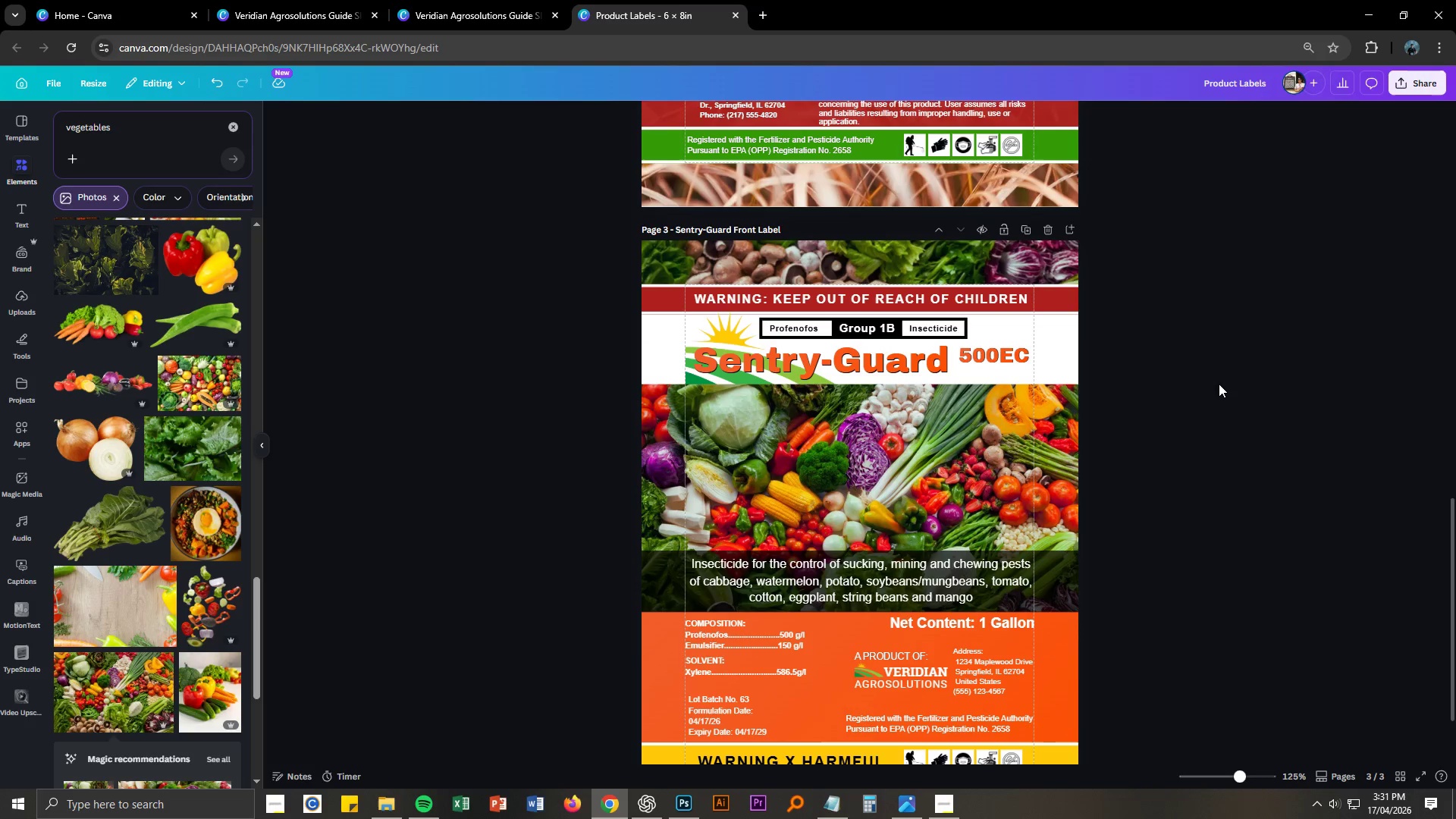 
scroll: coordinate [1209, 387], scroll_direction: down, amount: 3.0
 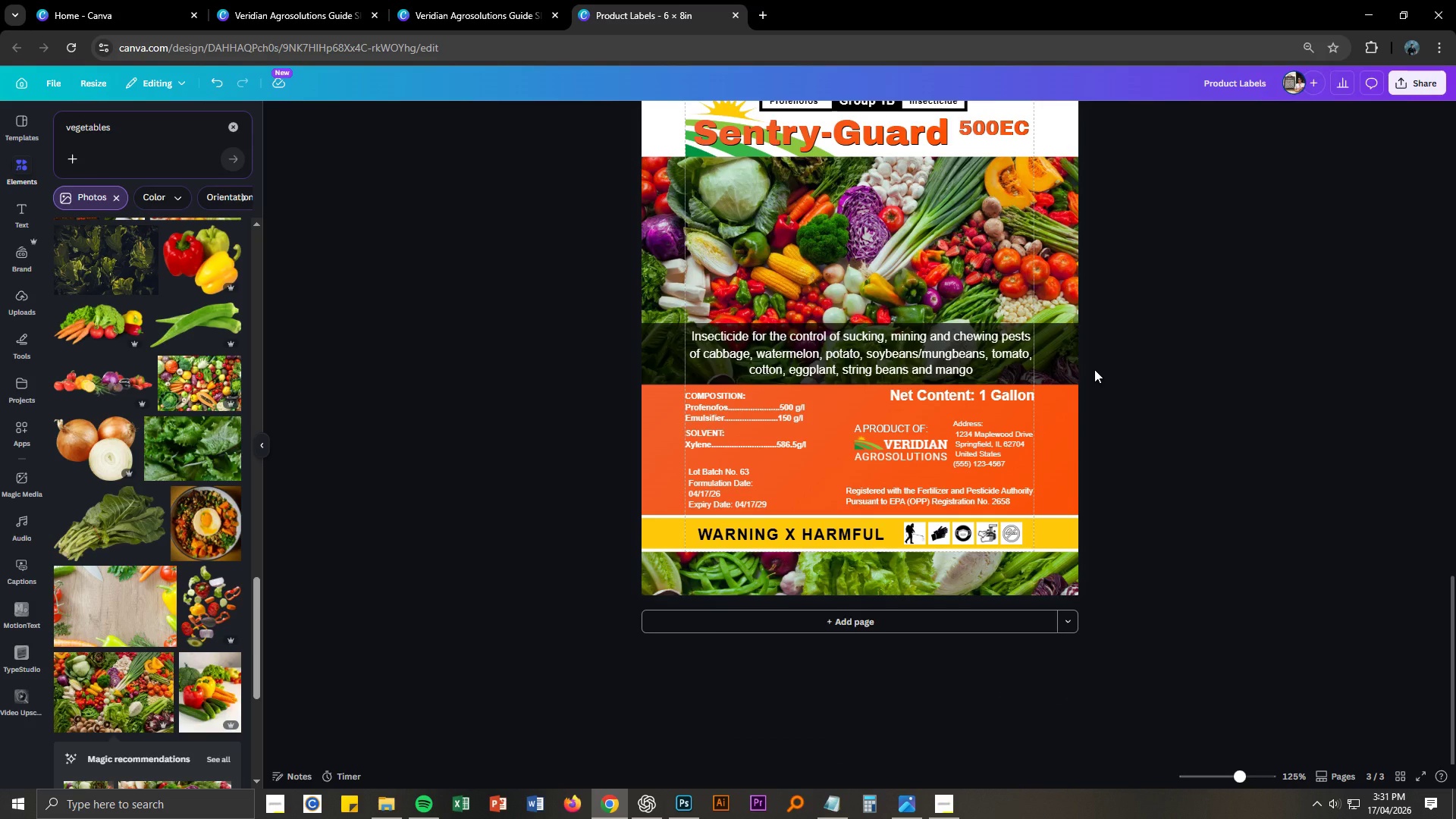 
wait(8.35)
 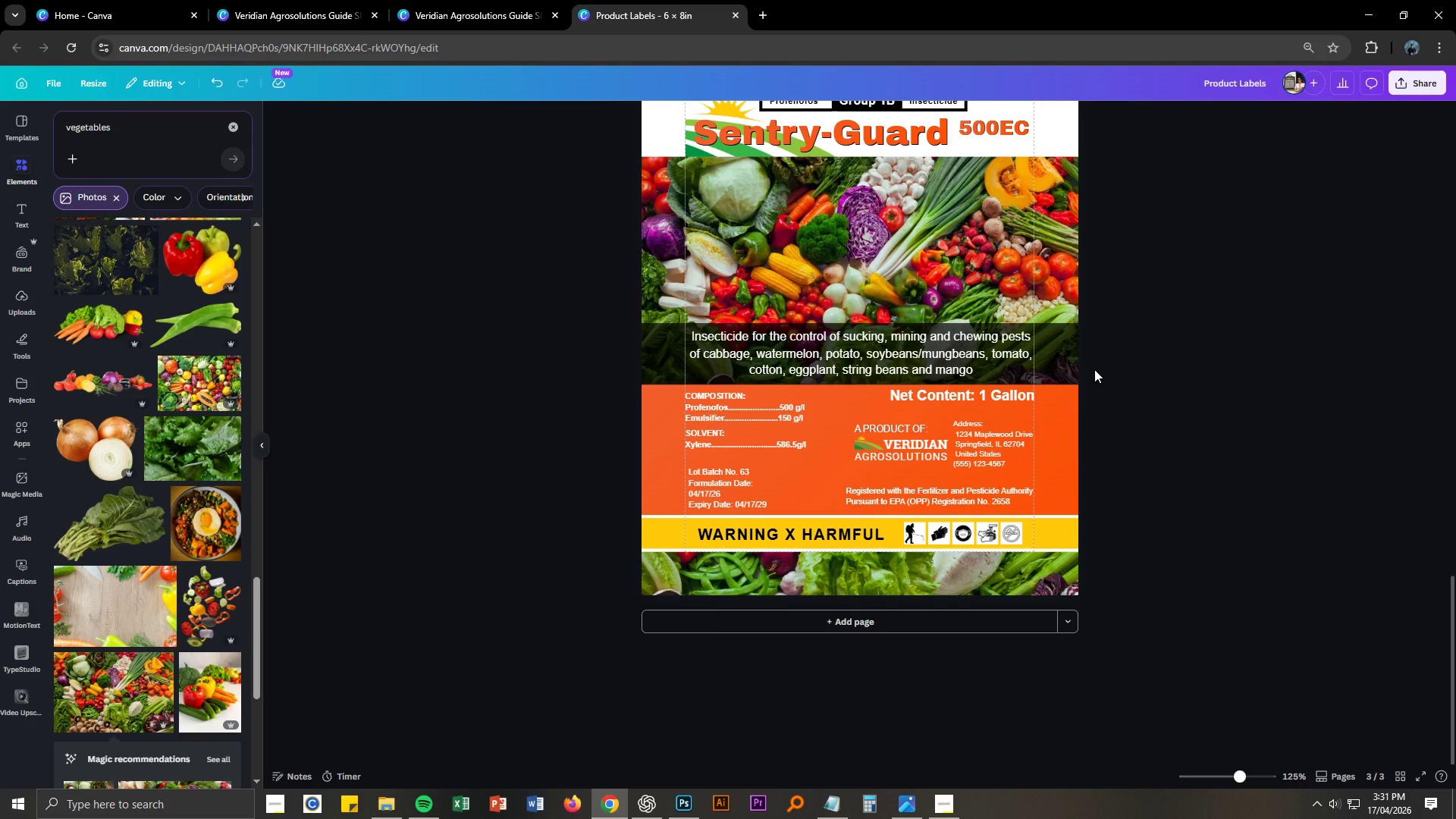 
scroll: coordinate [204, 450], scroll_direction: down, amount: 2.0
 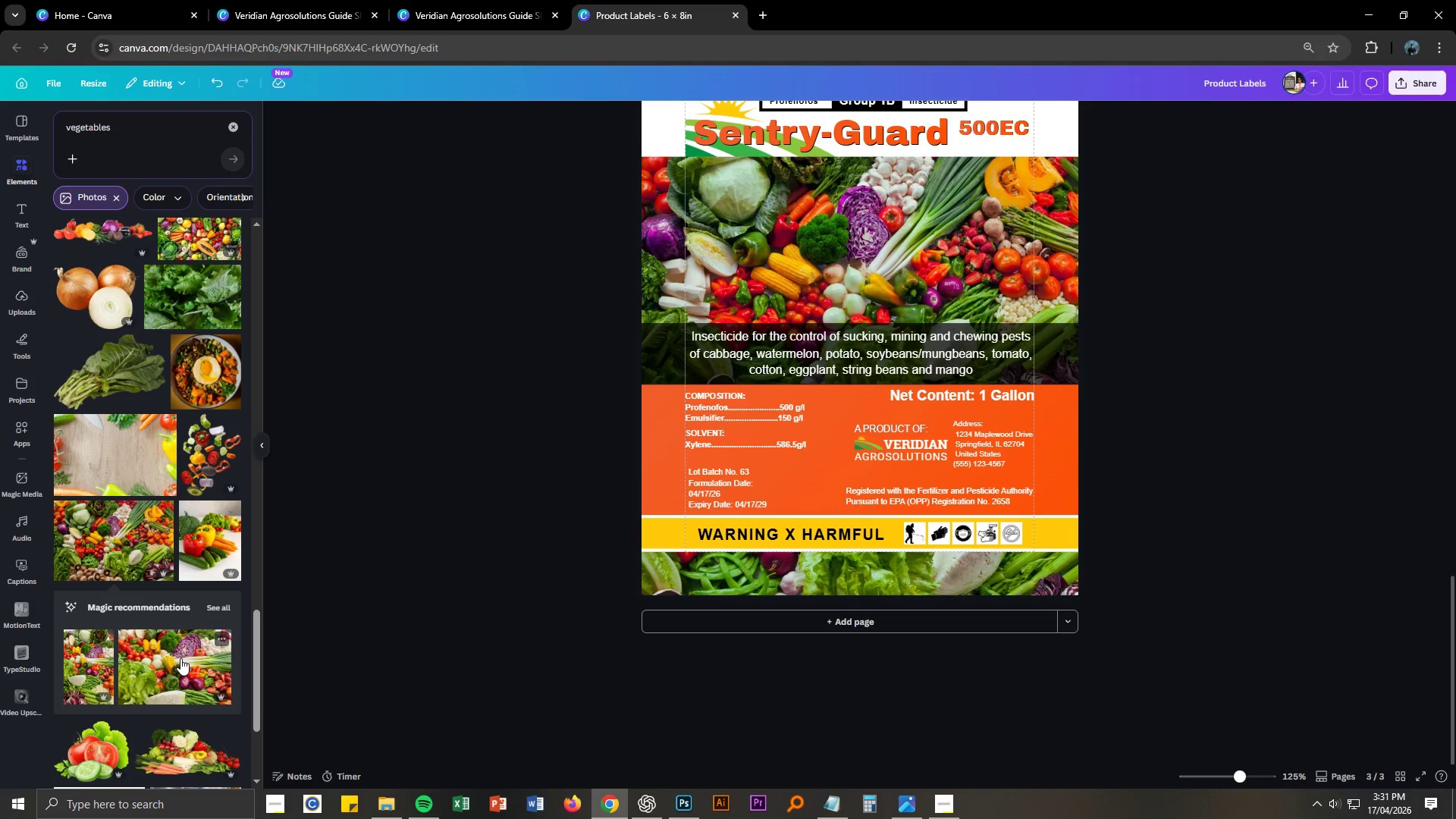 
left_click([180, 658])
 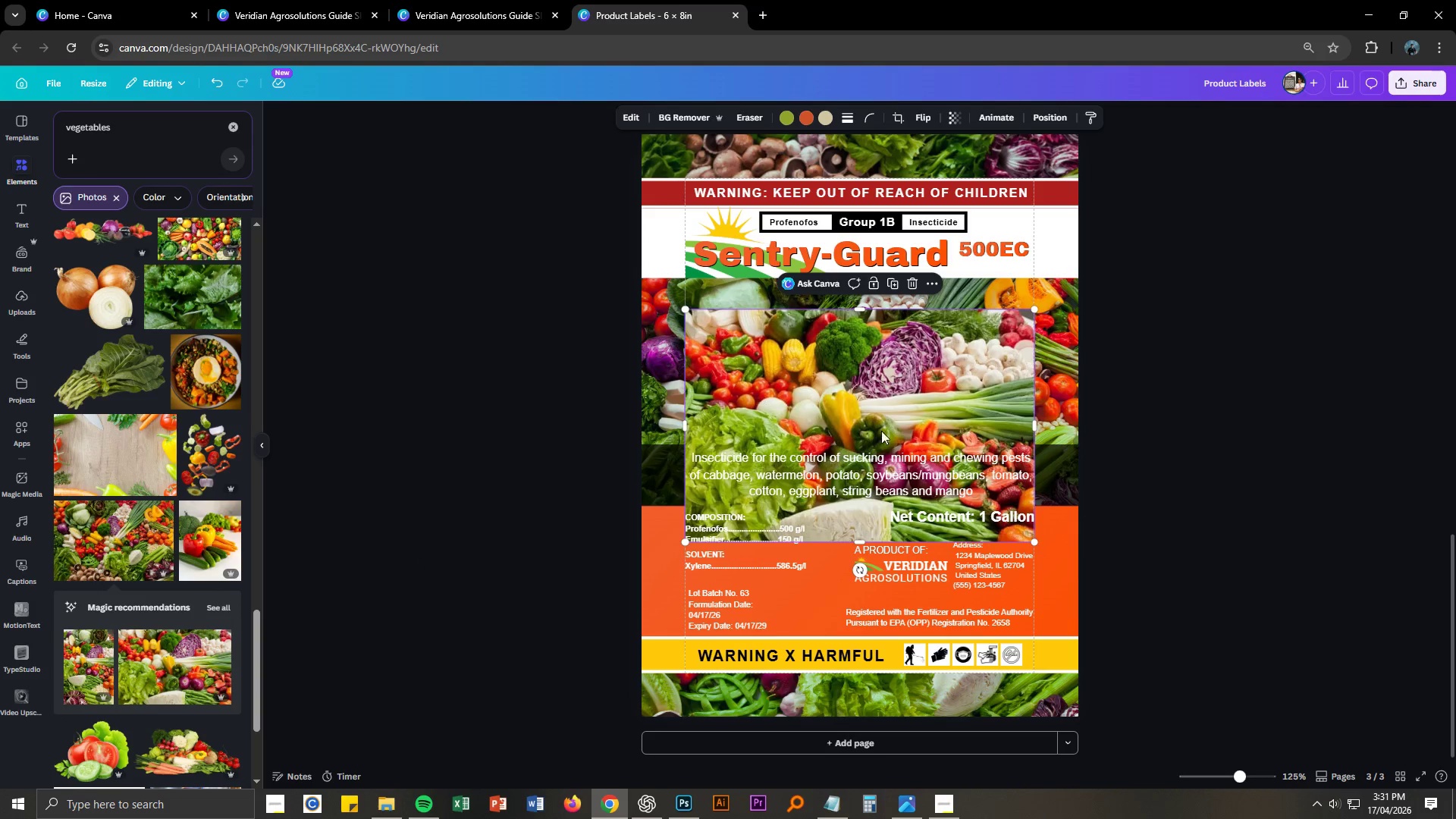 
left_click([909, 400])
 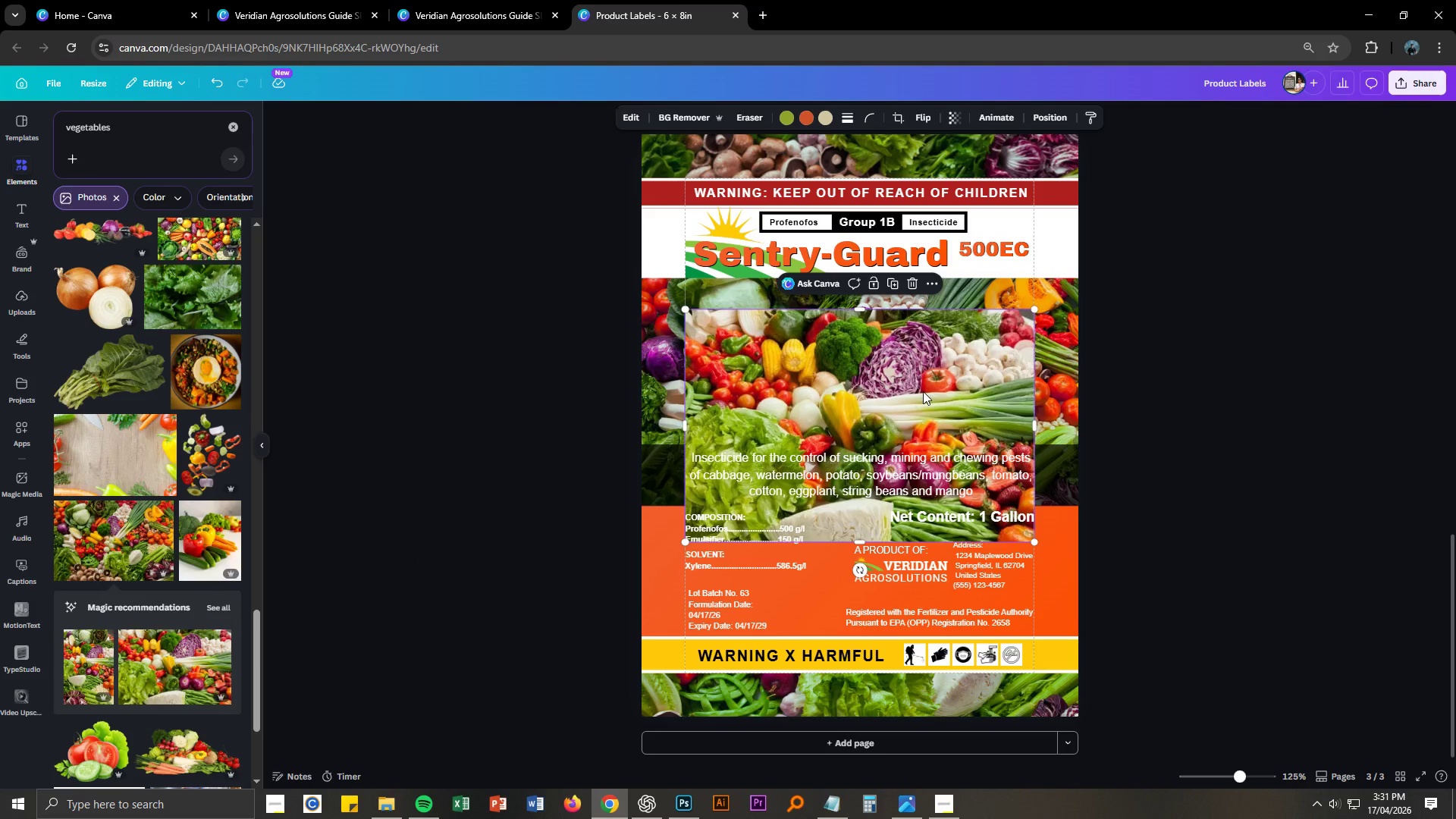 
wait(6.78)
 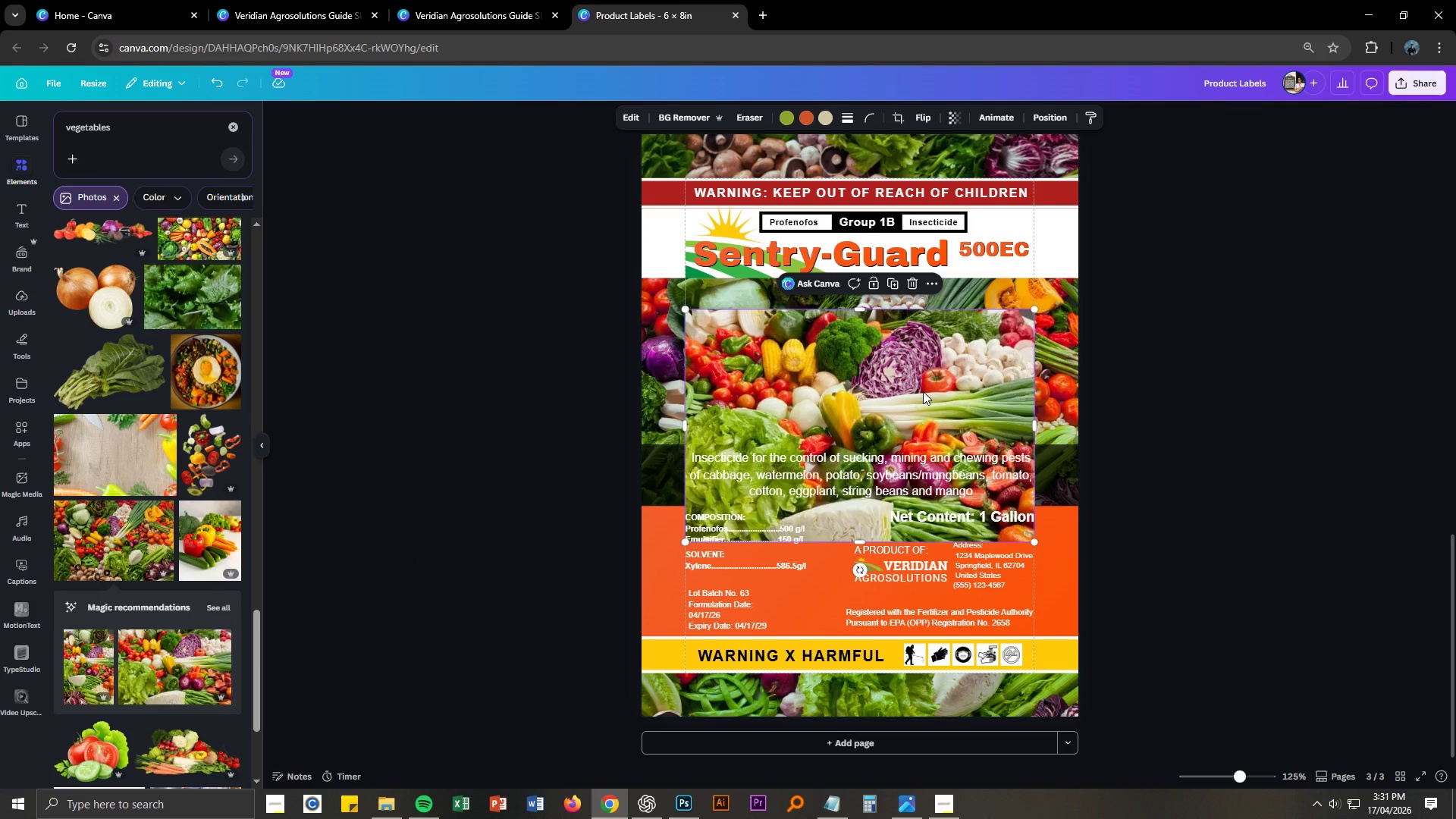 
key(Delete)
 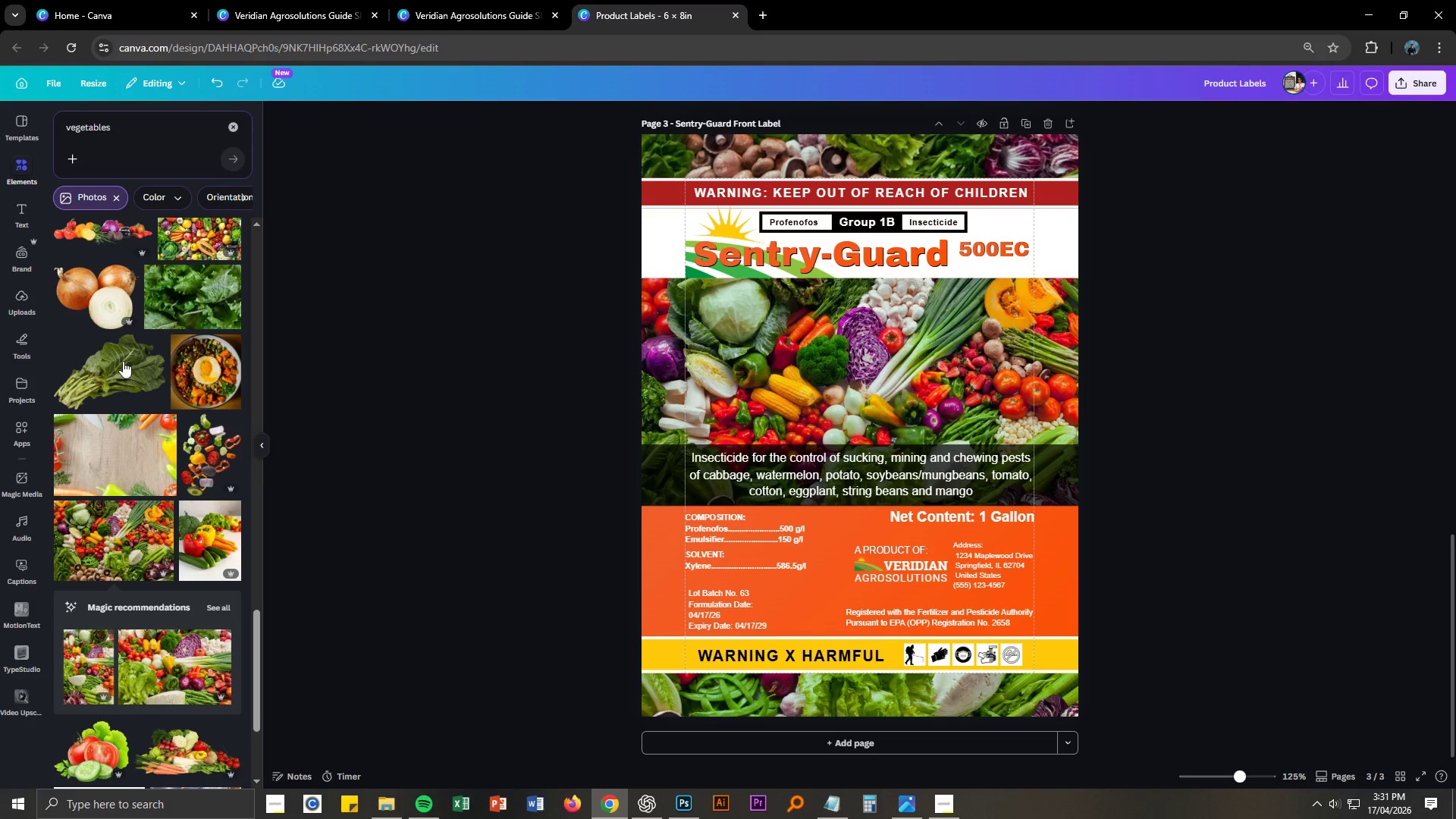 
scroll: coordinate [154, 436], scroll_direction: down, amount: 9.0
 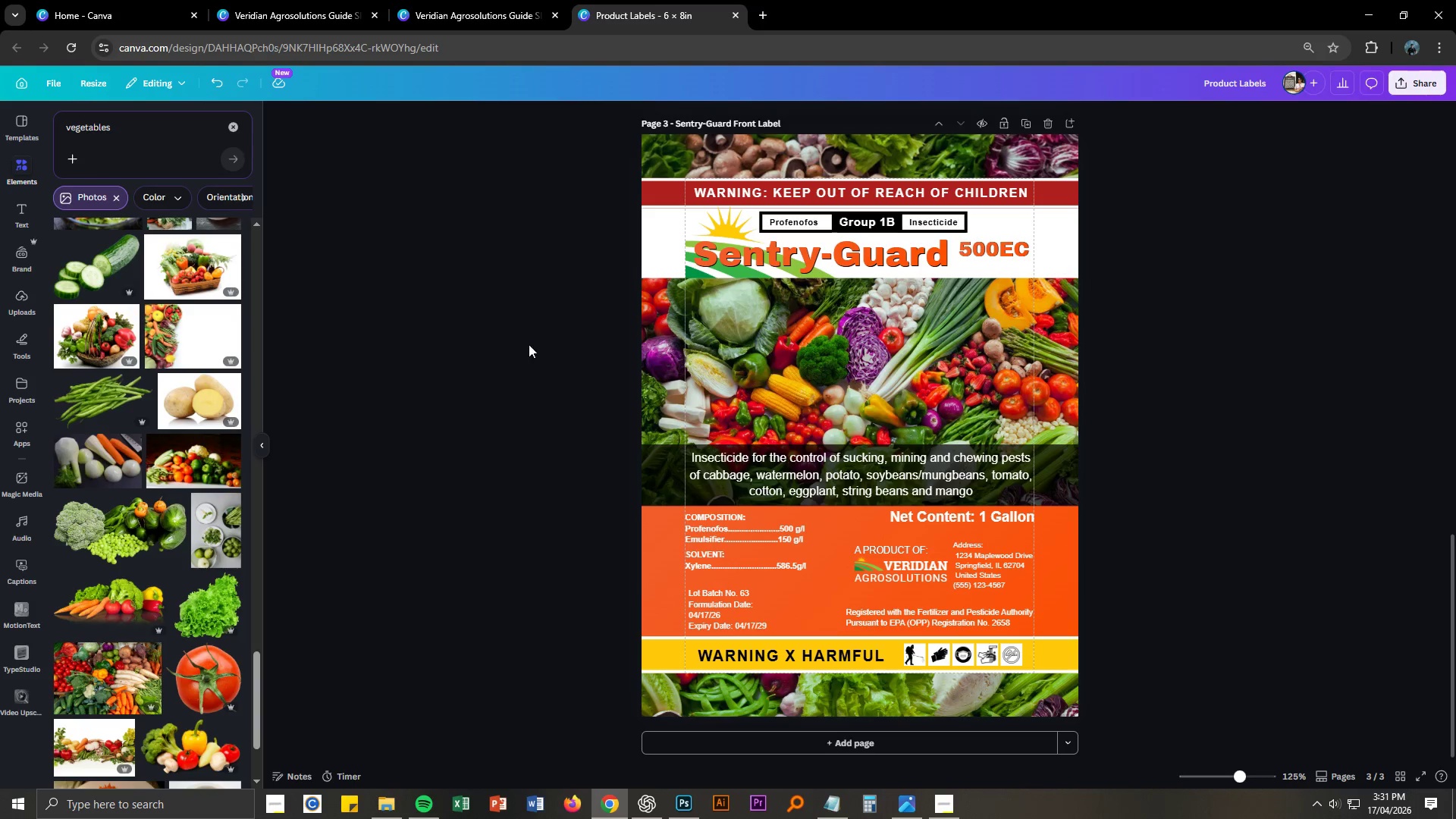 
left_click([1248, 337])
 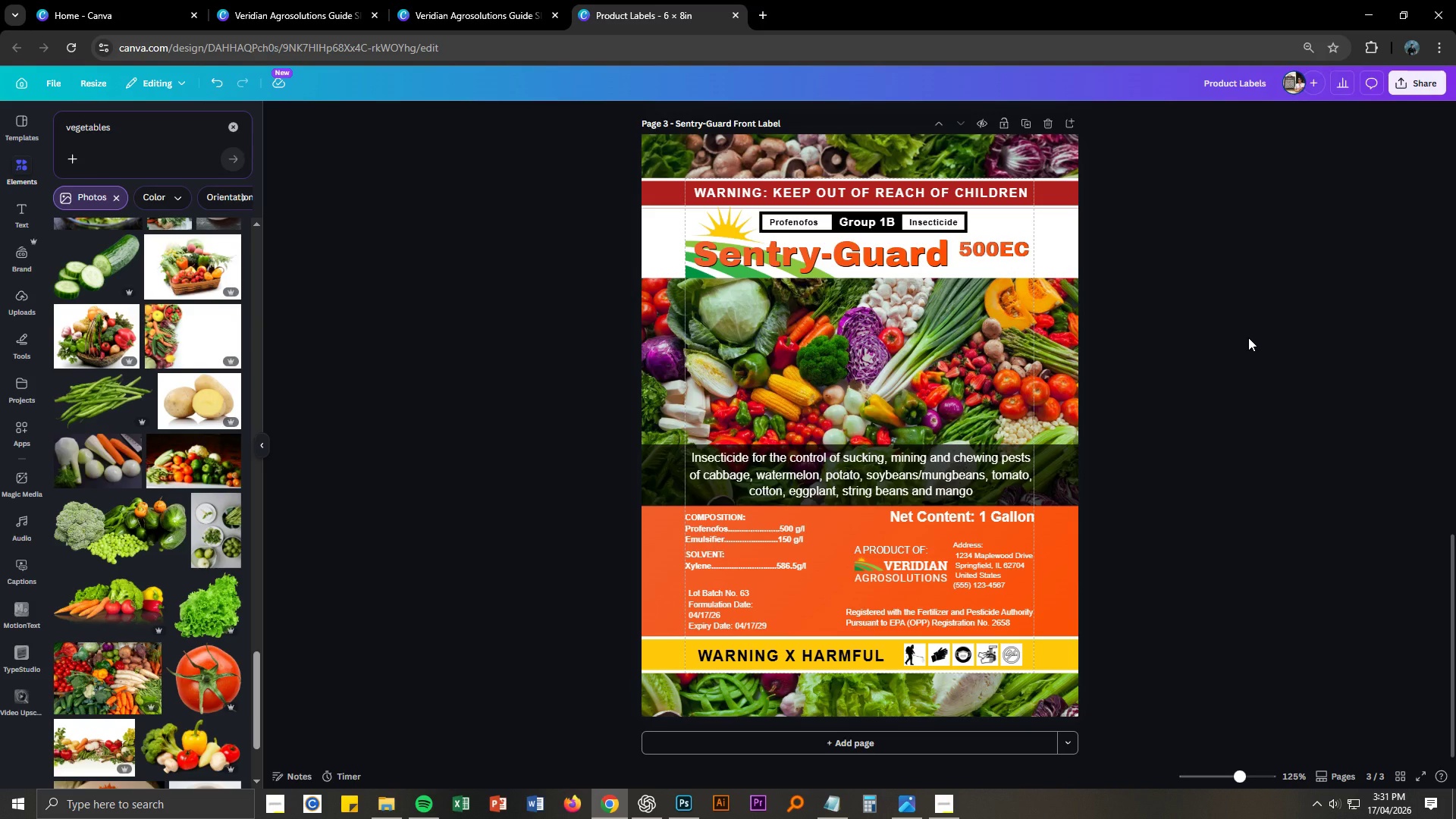 
key(Control+NumpadAdd)
 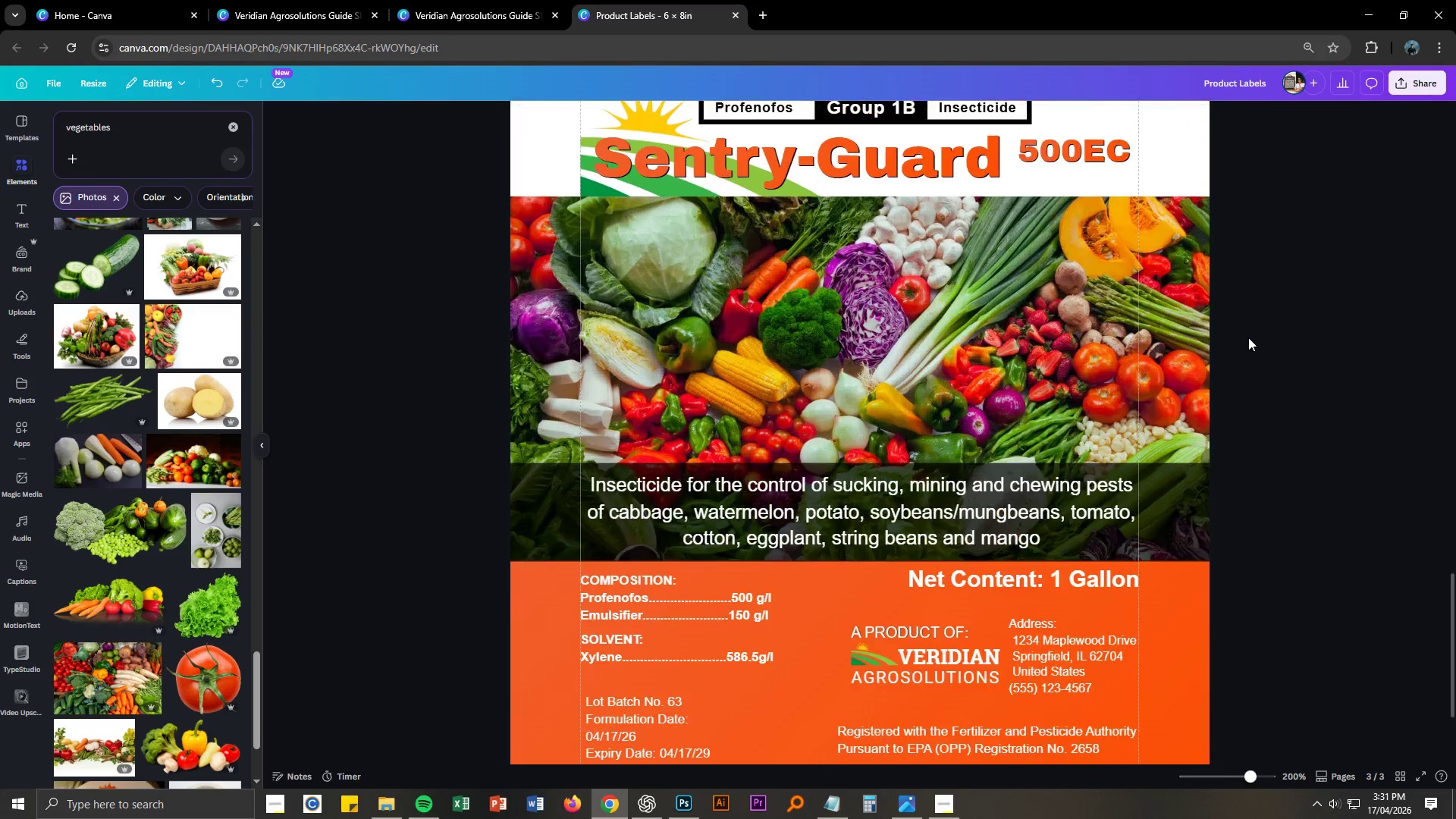 
key(Control+NumpadAdd)
 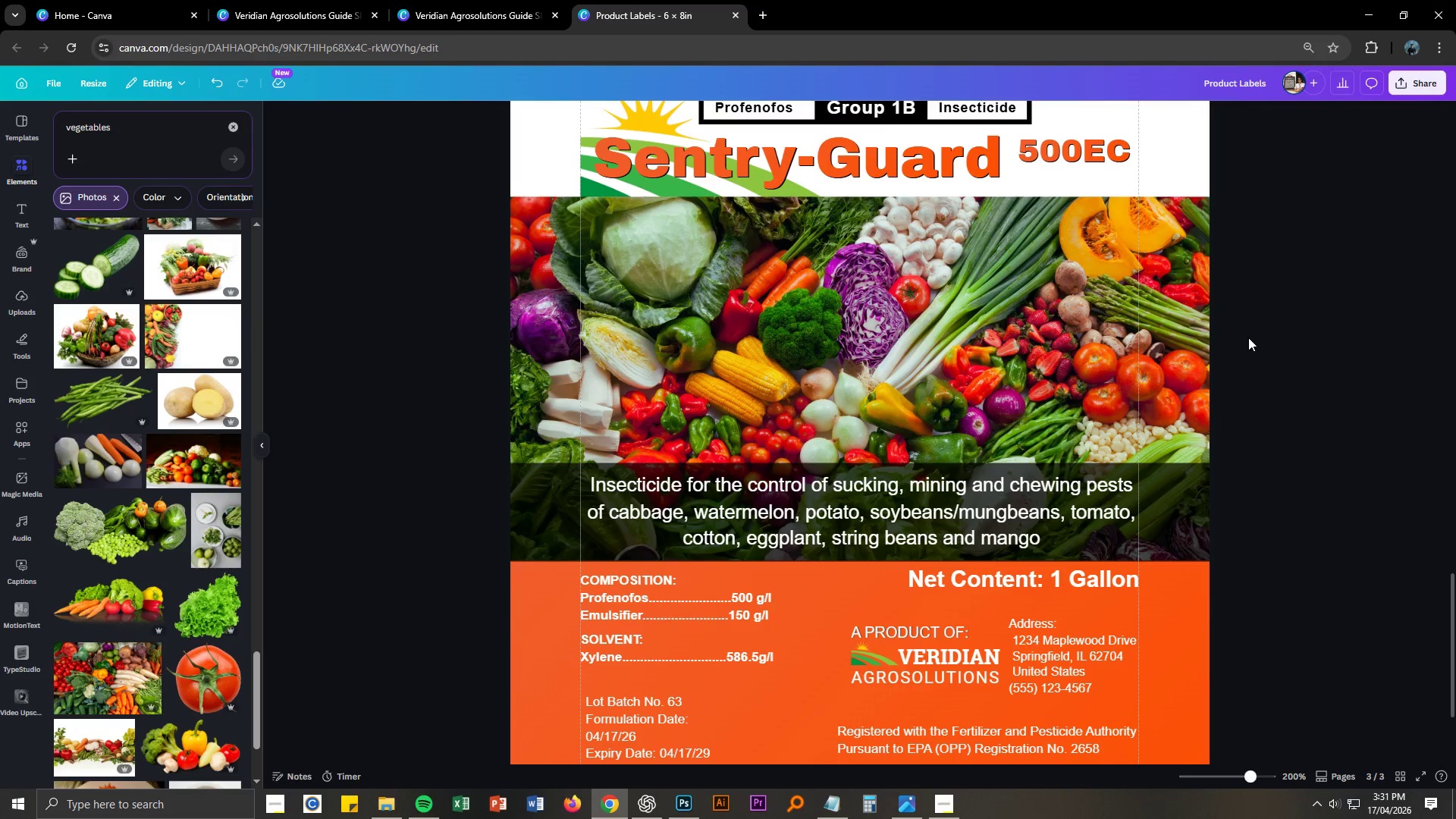 
key(Control+NumpadAdd)
 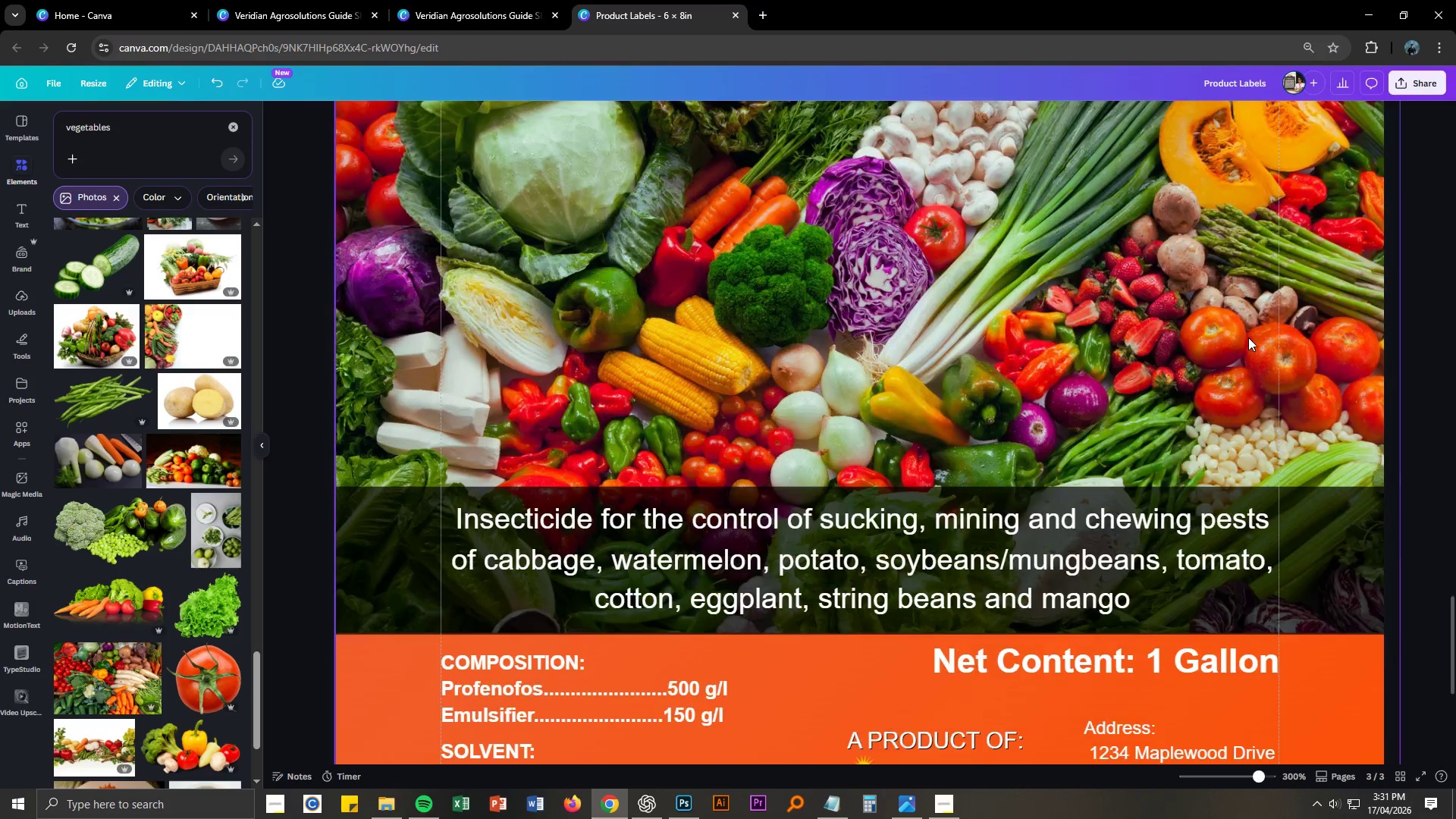 
key(Control+NumpadAdd)
 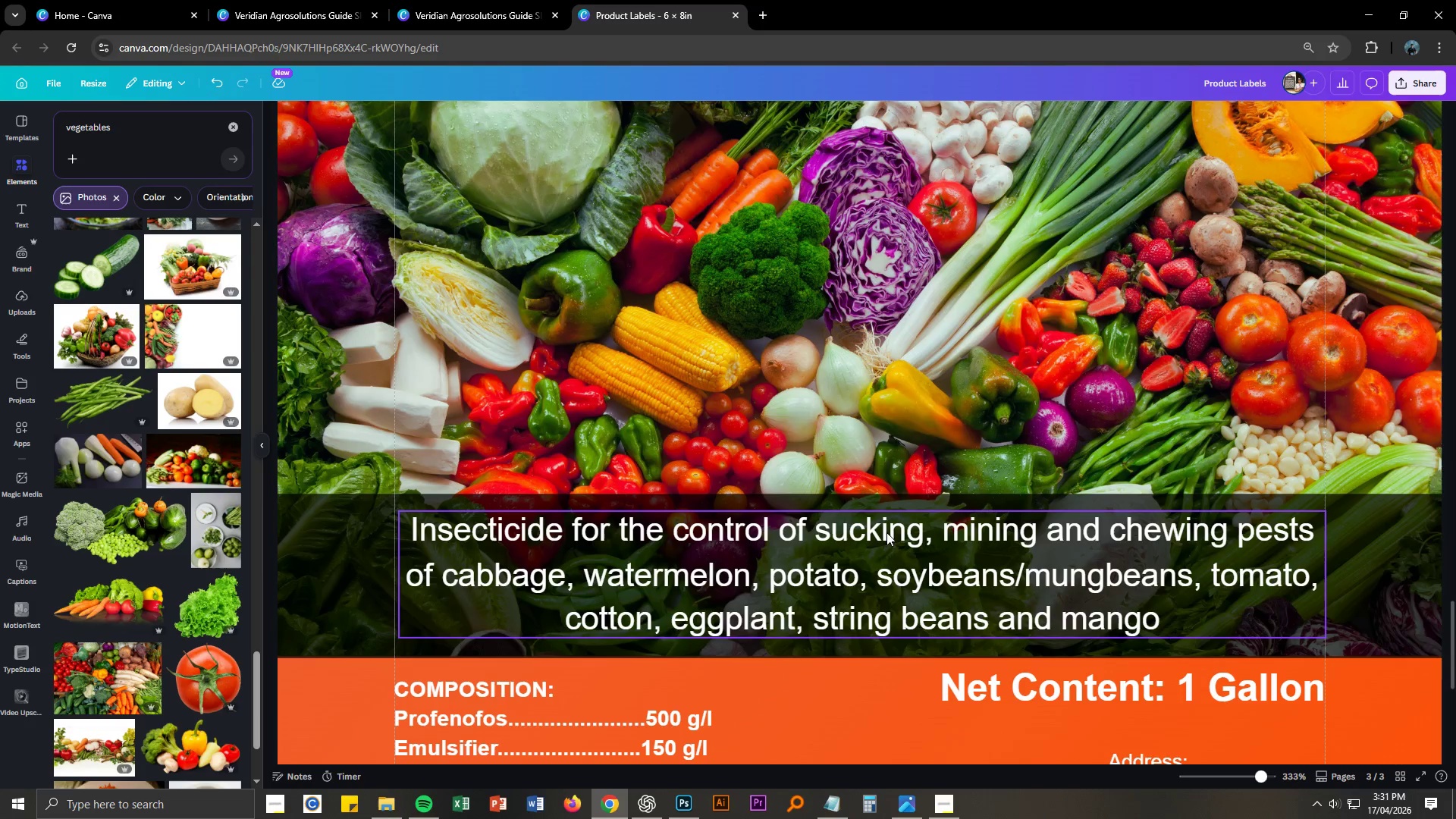 
scroll: coordinate [890, 548], scroll_direction: up, amount: 7.0
 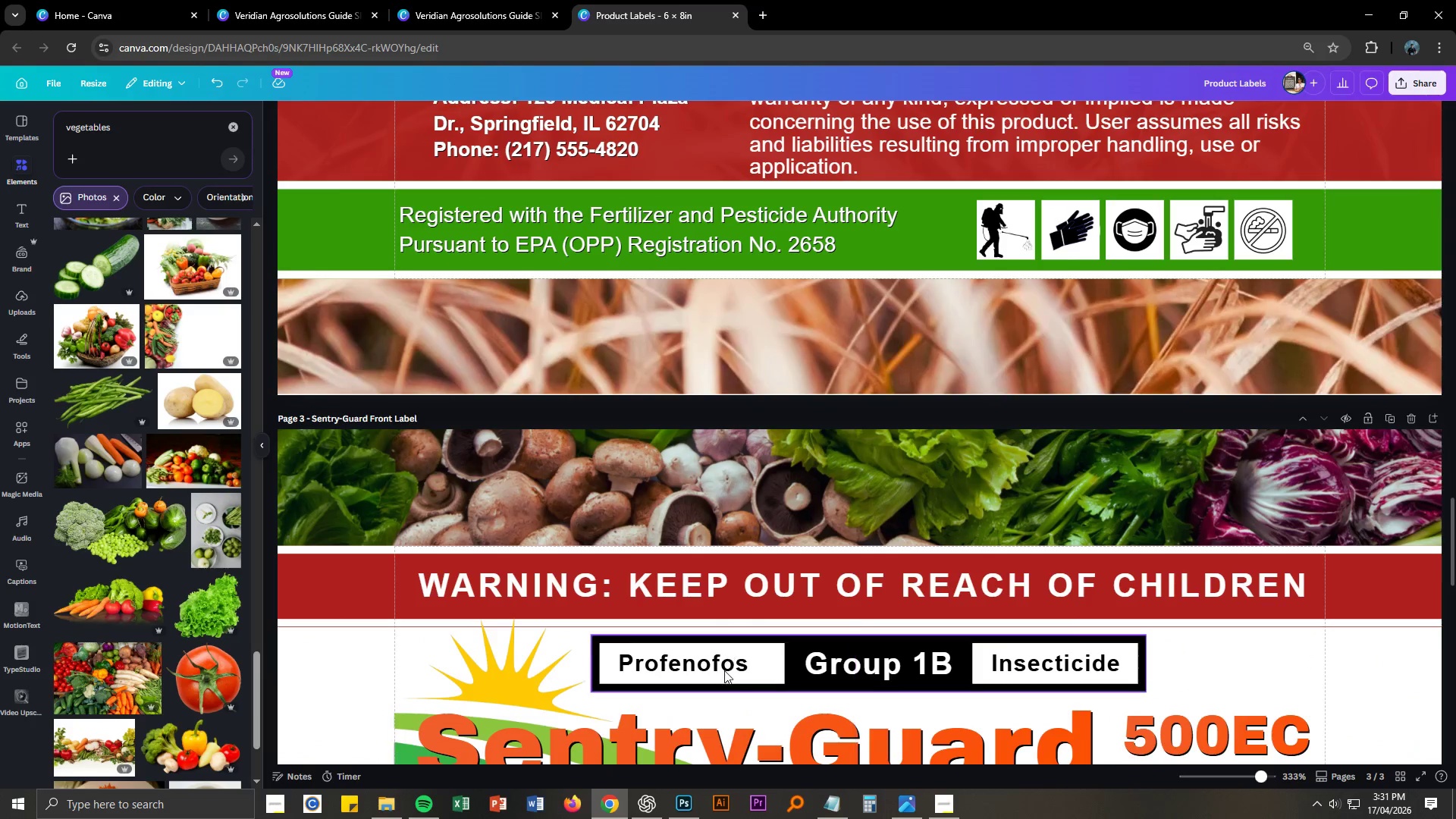 
left_click([718, 666])
 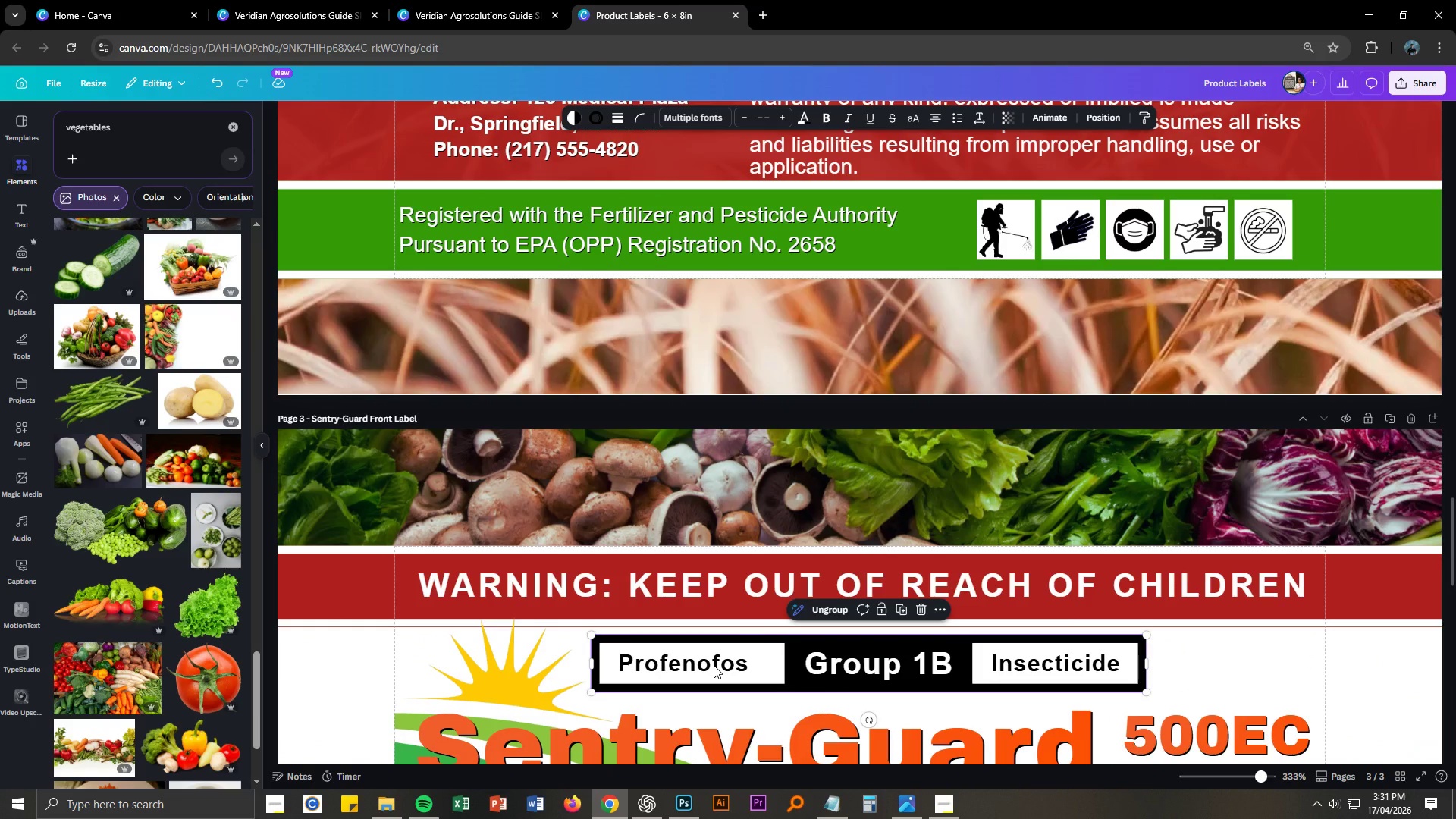 
double_click([714, 665])
 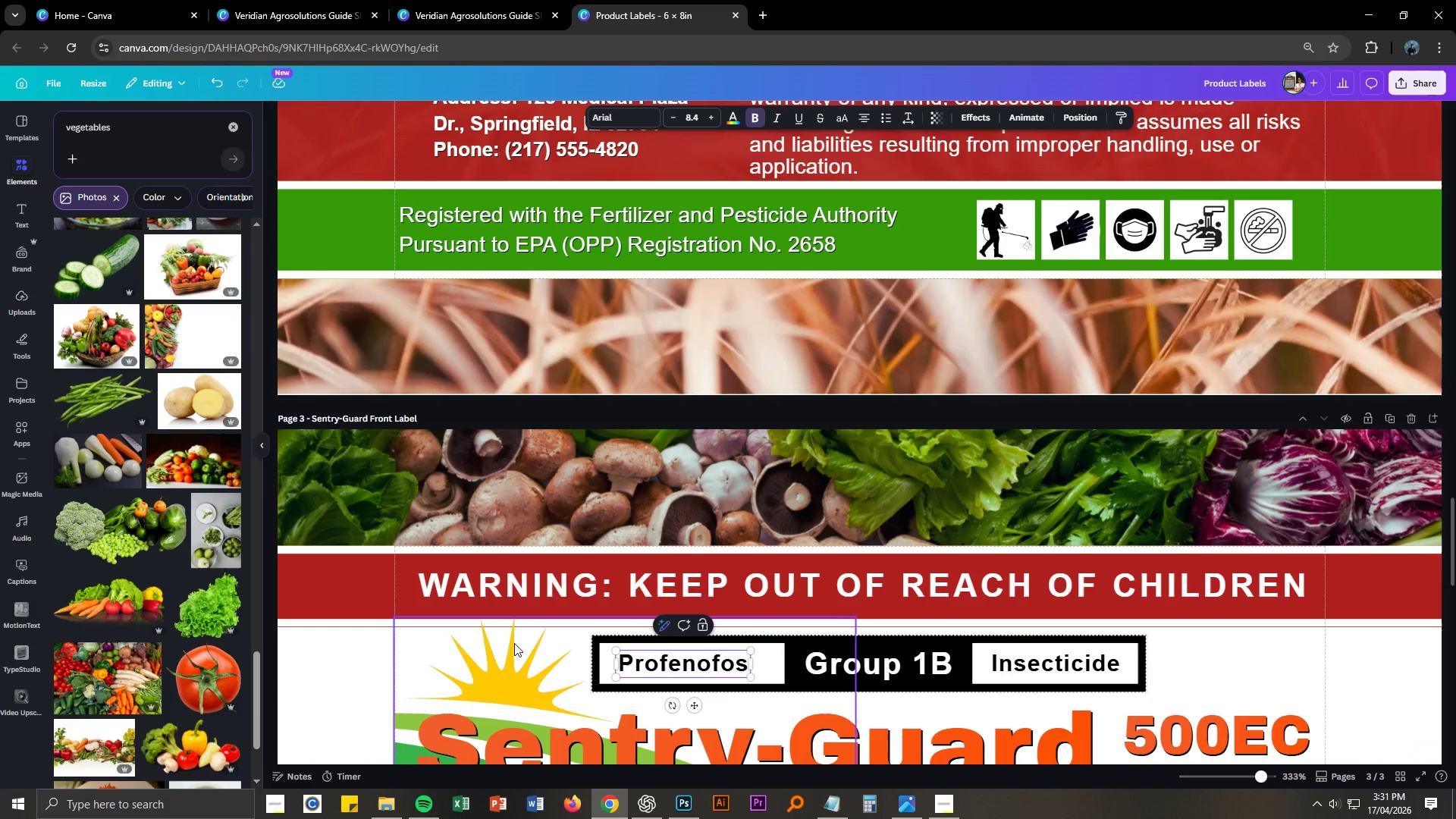 
double_click([683, 658])
 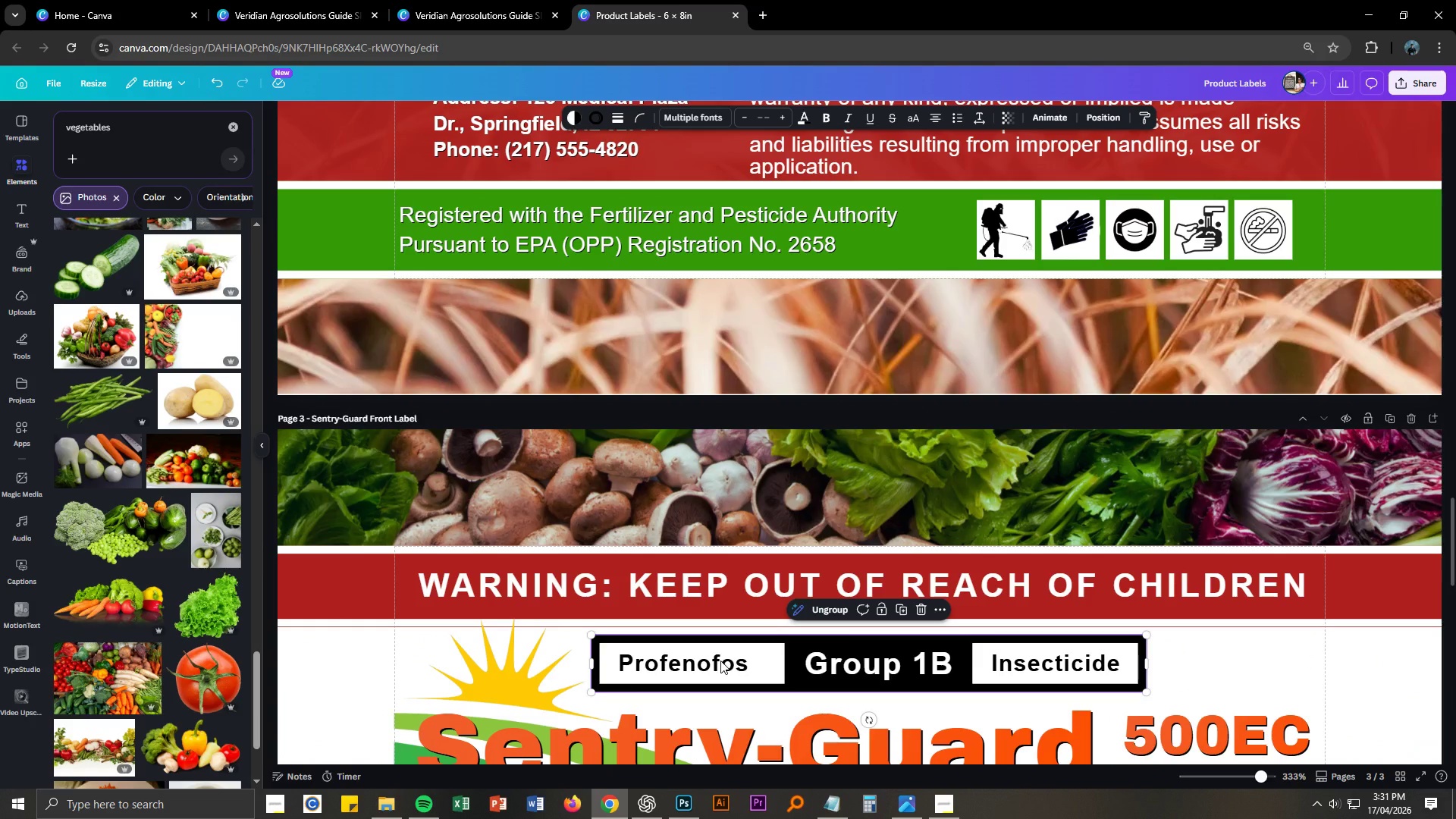 
right_click([720, 661])
 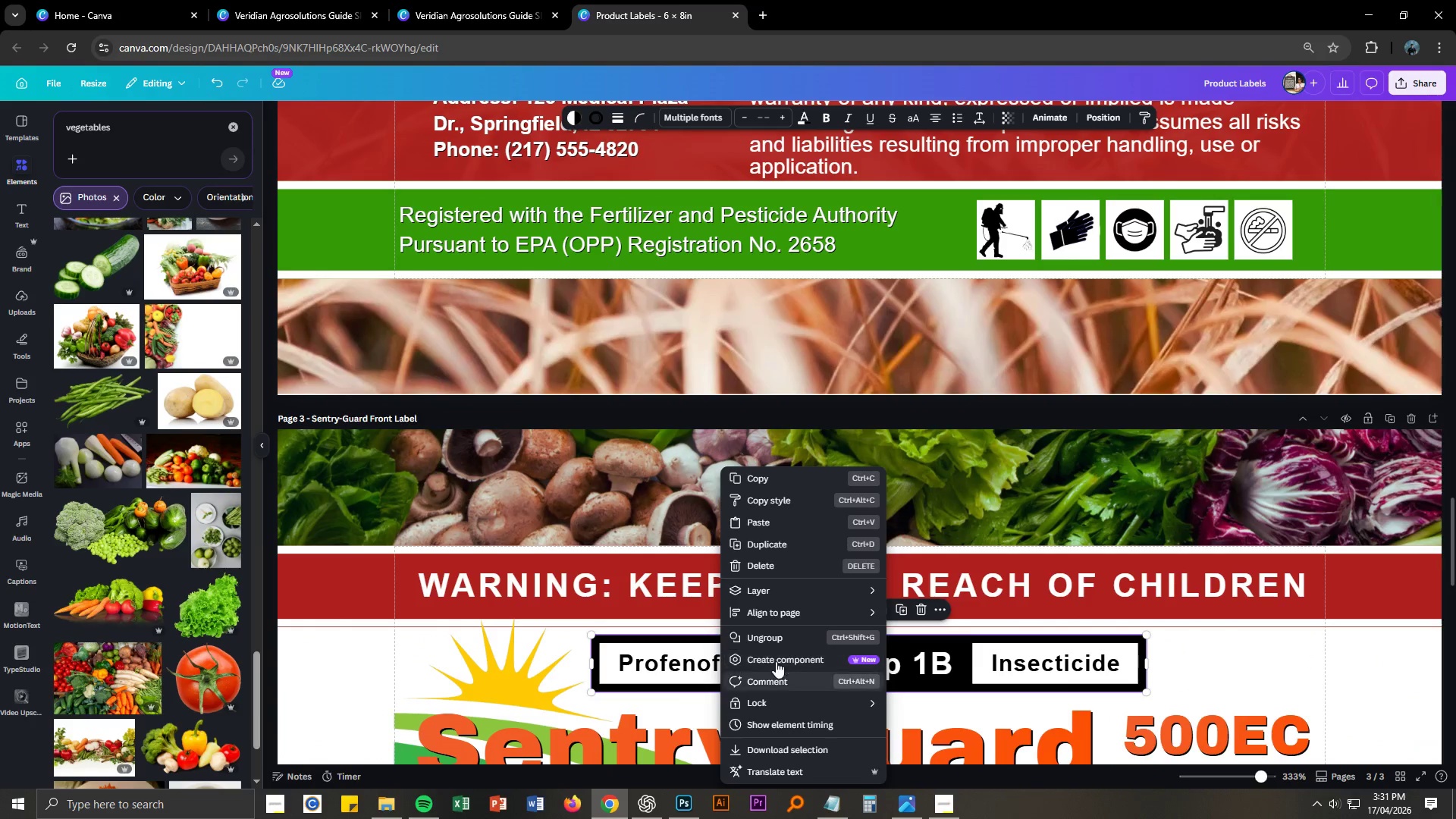 
left_click([783, 641])
 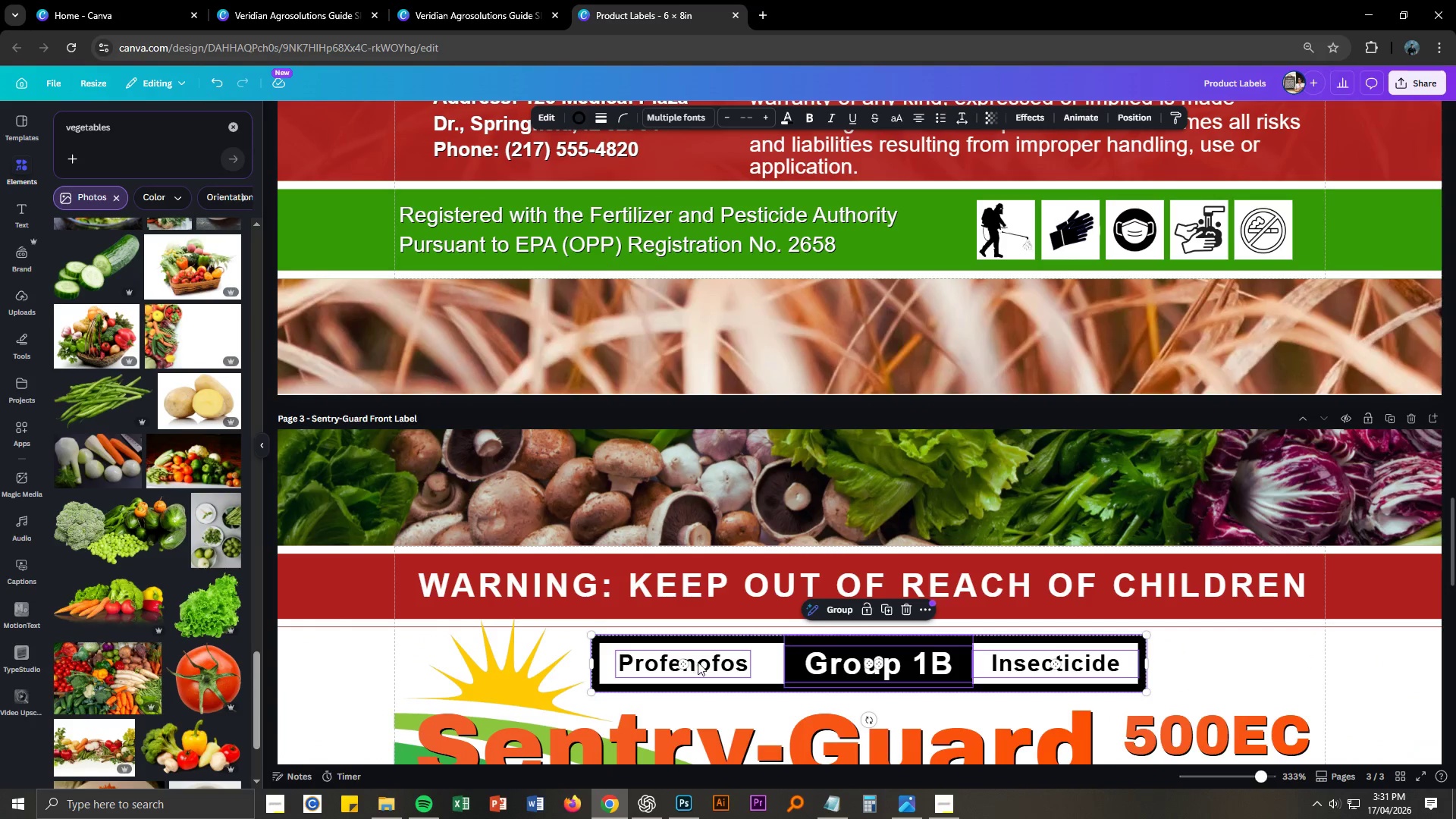 
left_click([705, 664])
 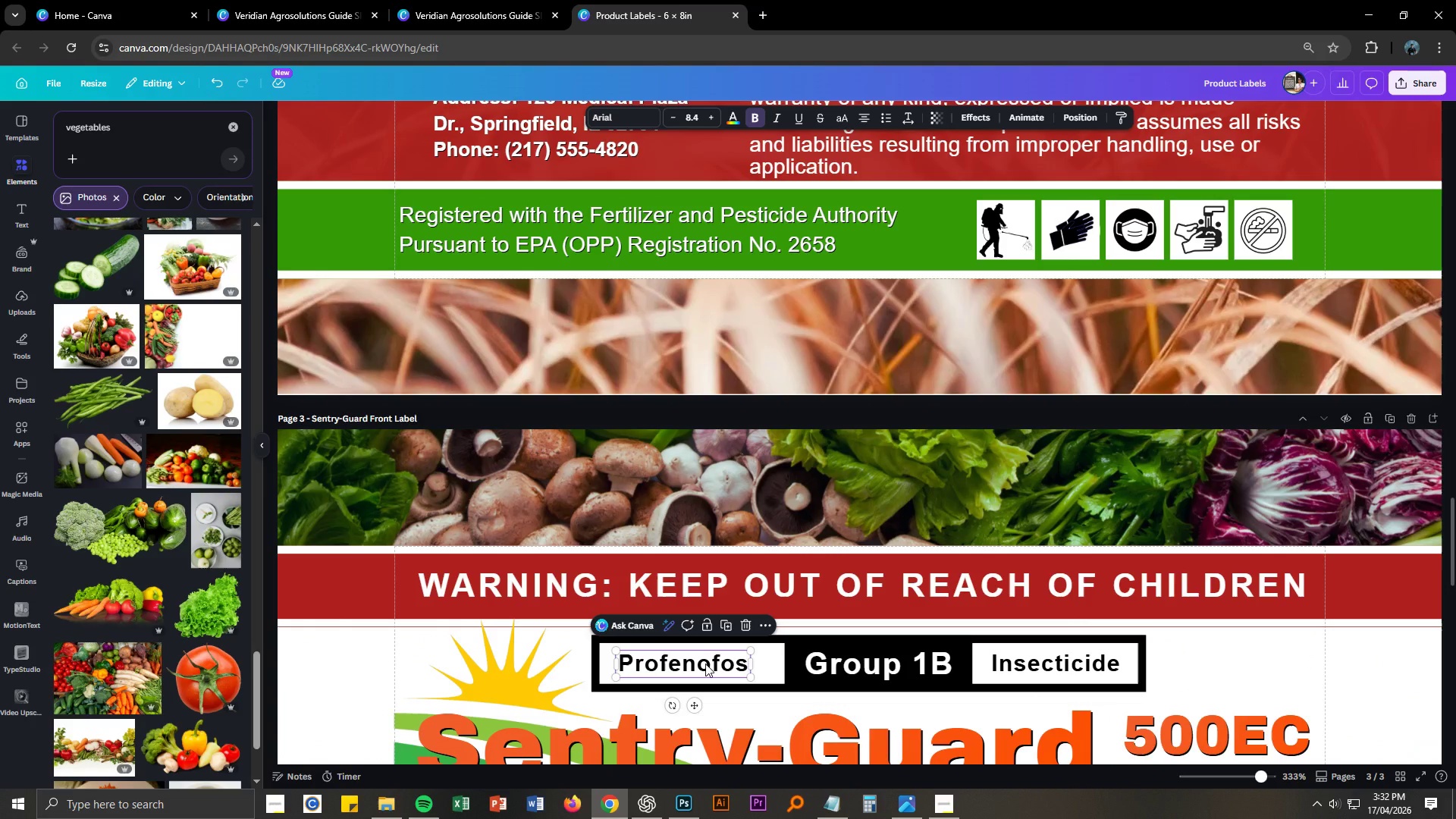 
left_click_drag(start_coordinate=[705, 664], to_coordinate=[709, 664])
 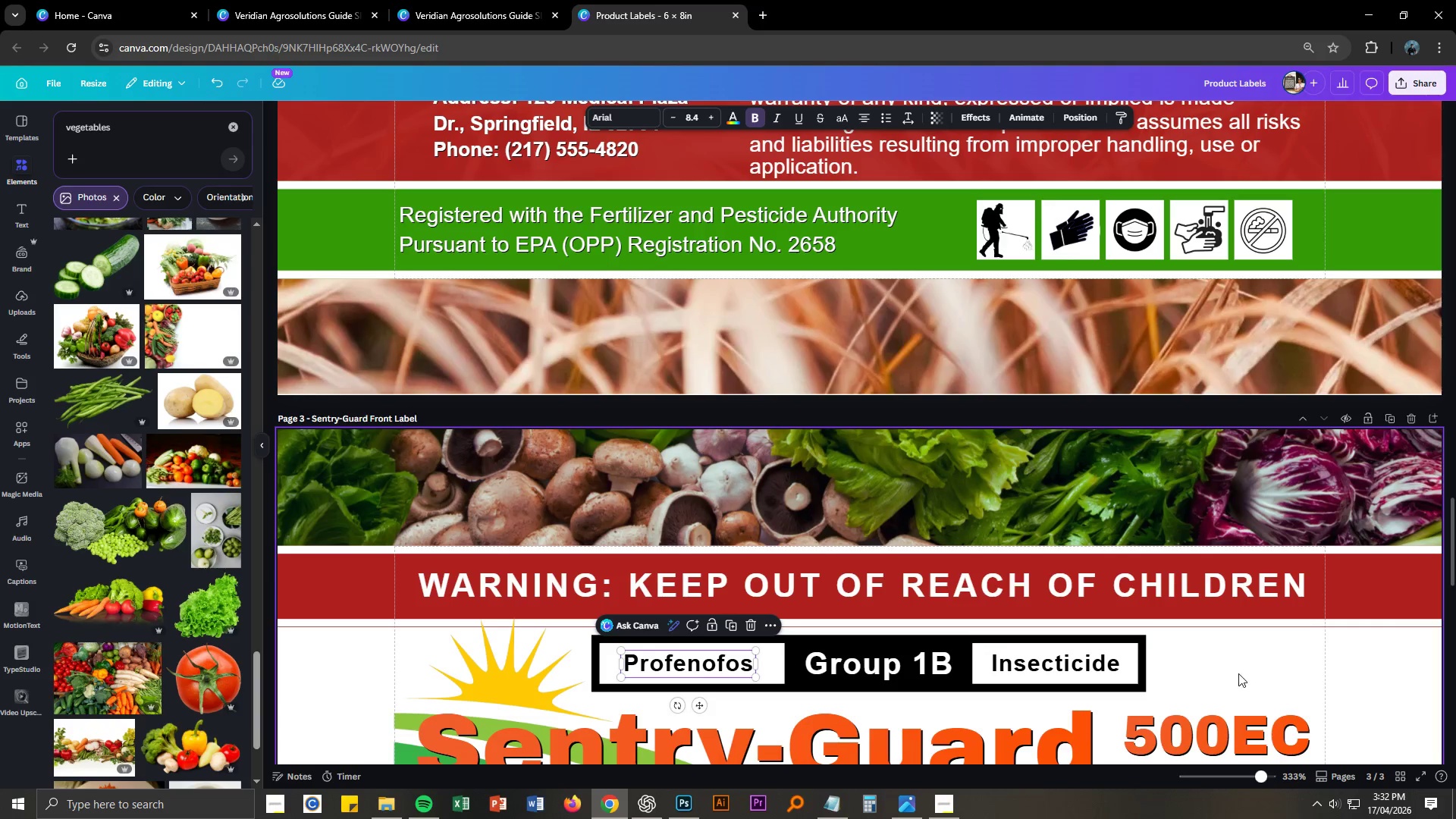 
left_click([1249, 670])
 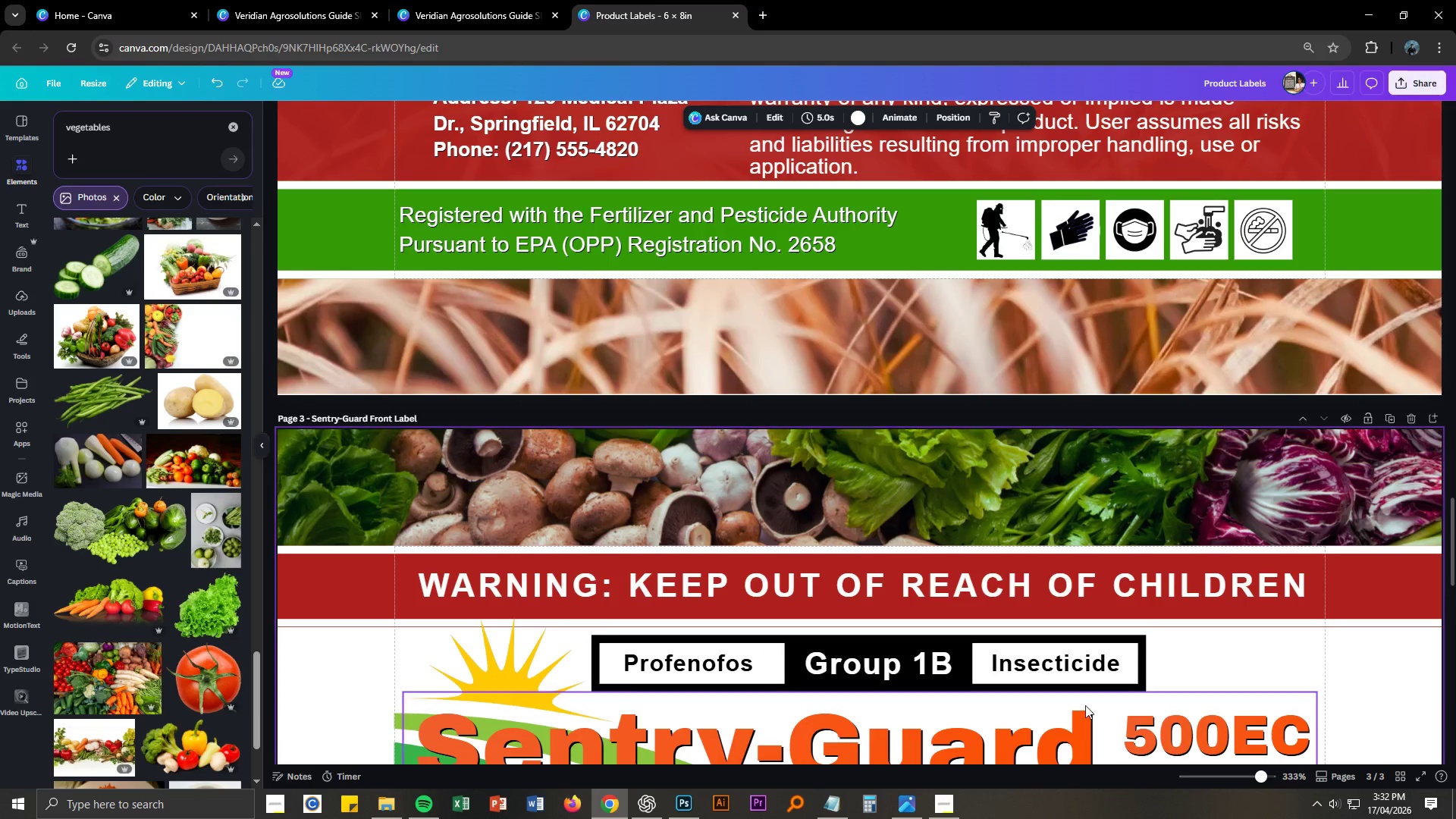 
double_click([885, 673])
 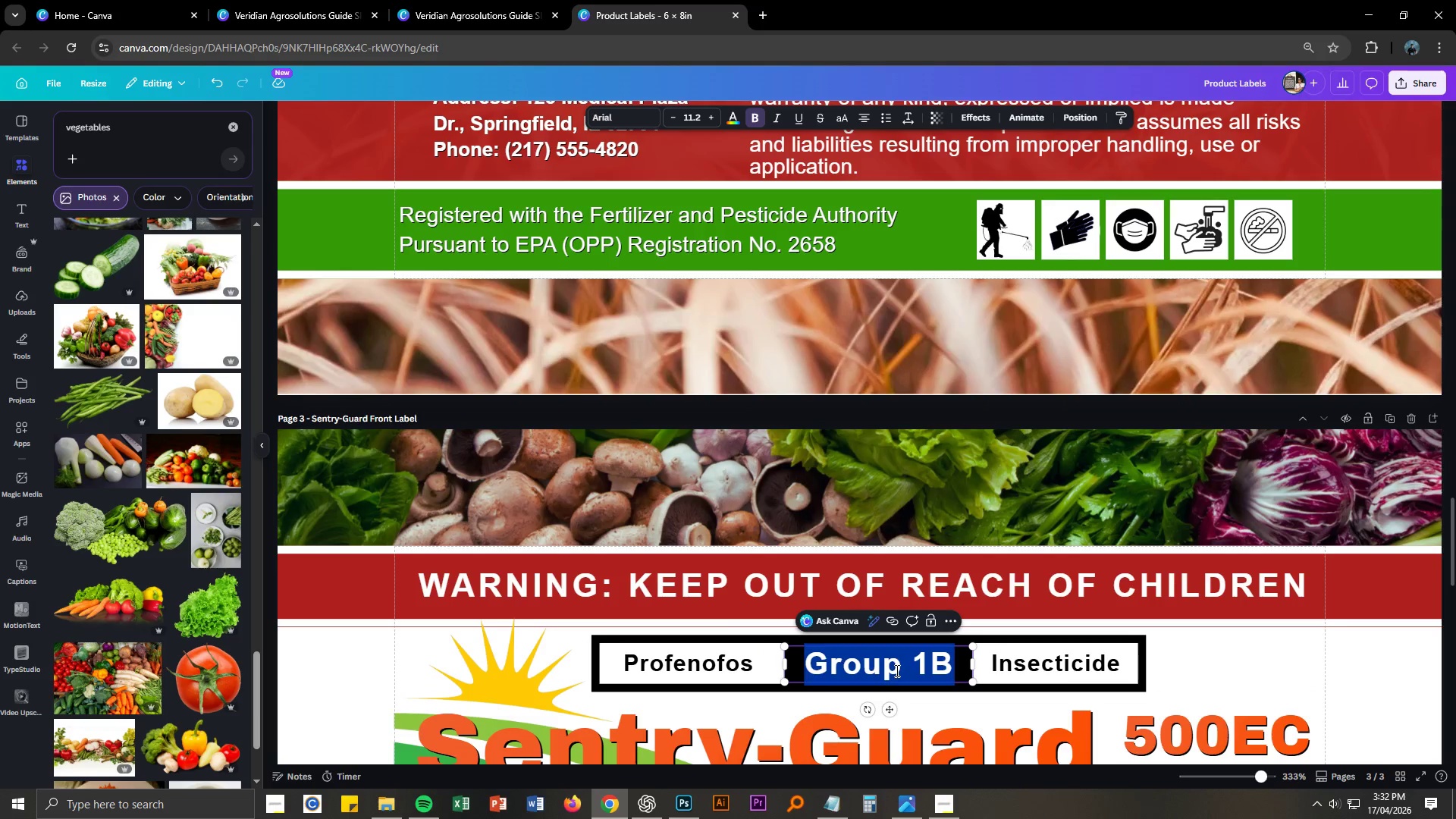 
double_click([896, 670])
 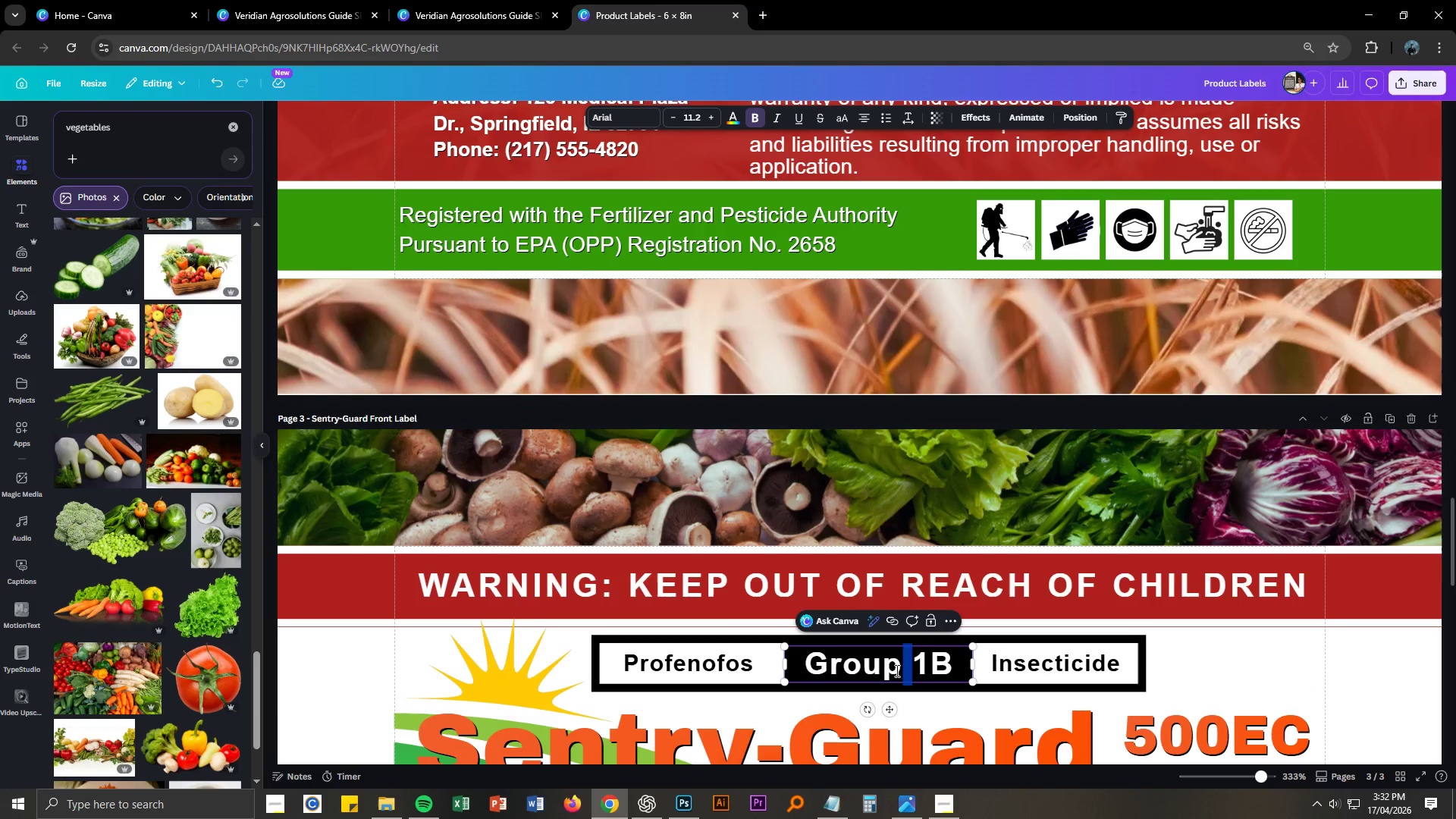 
left_click([896, 670])
 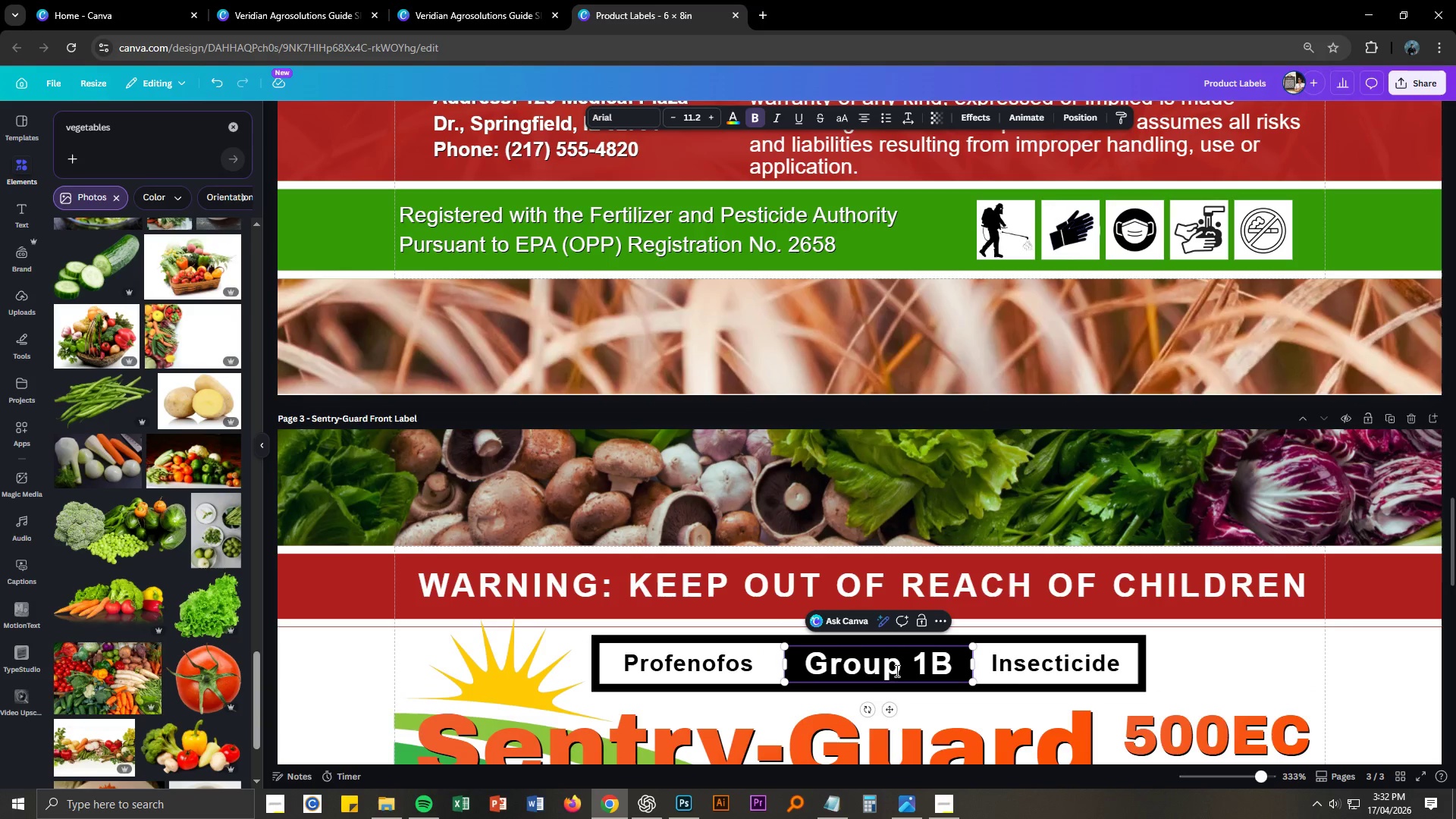 
key(Backspace)
key(Backspace)
key(Backspace)
key(Backspace)
type(ROIP)
key(Backspace)
key(Backspace)
type(UP)
 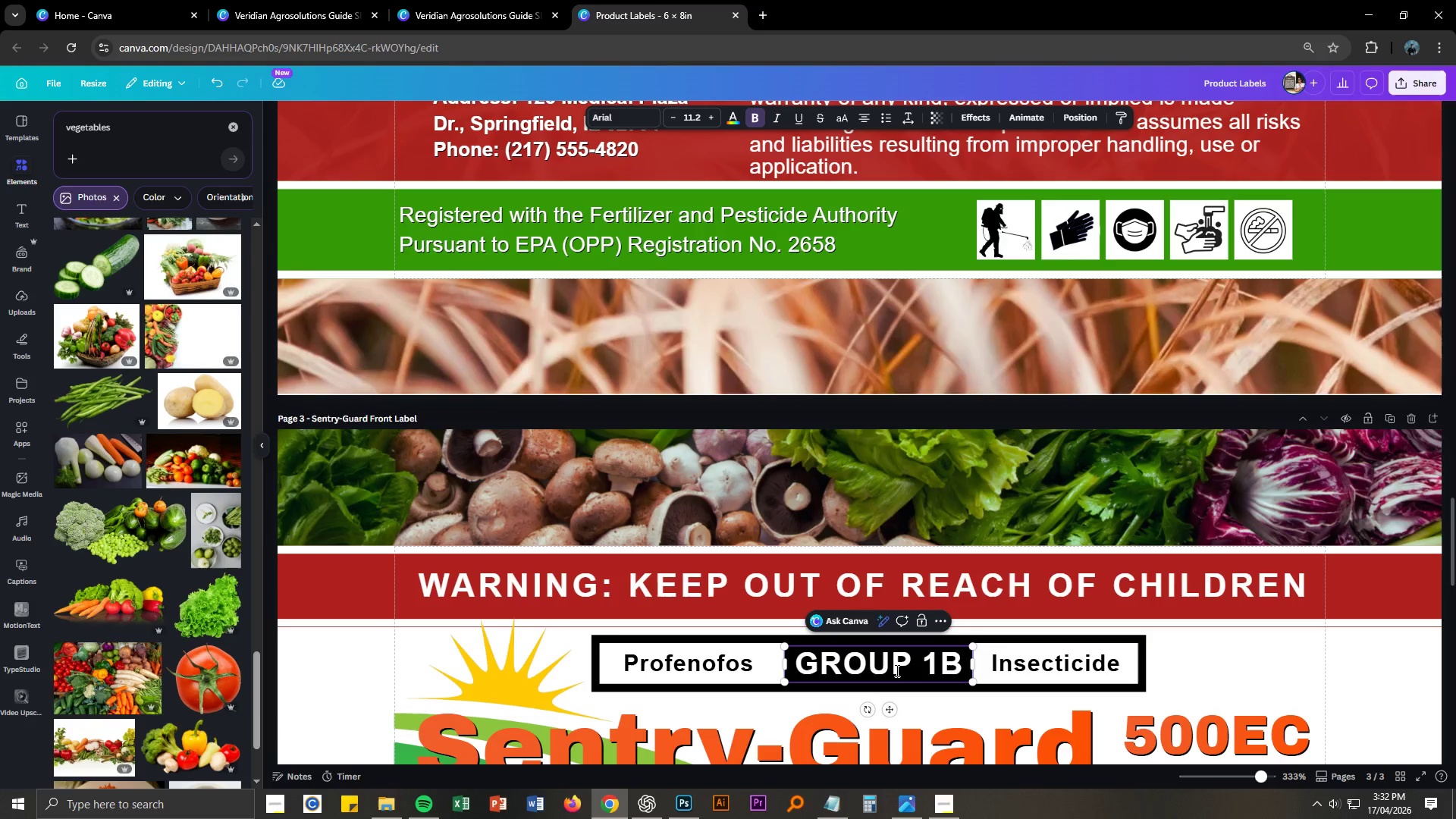 
left_click([1256, 697])
 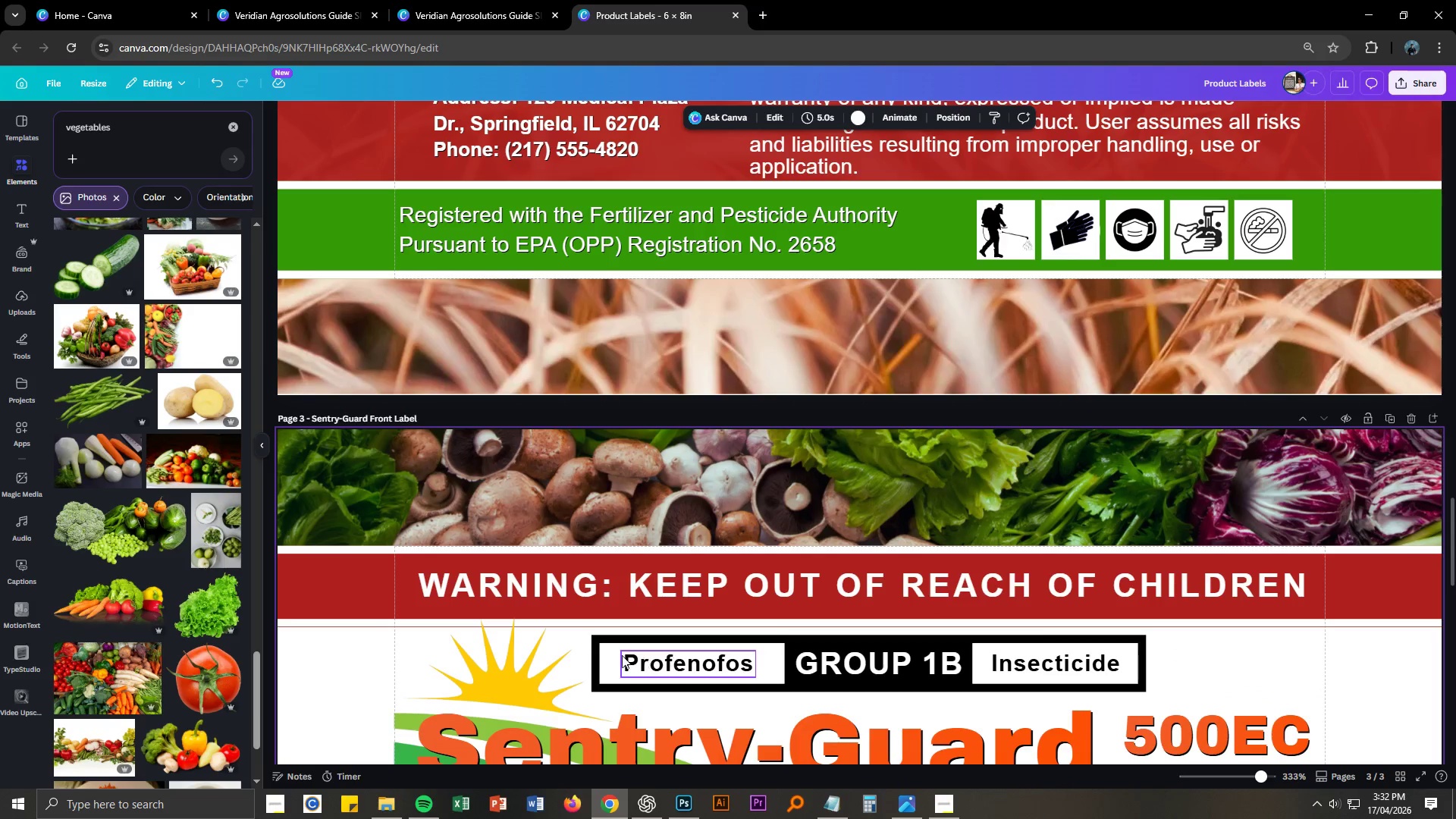 
left_click_drag(start_coordinate=[582, 656], to_coordinate=[670, 661])
 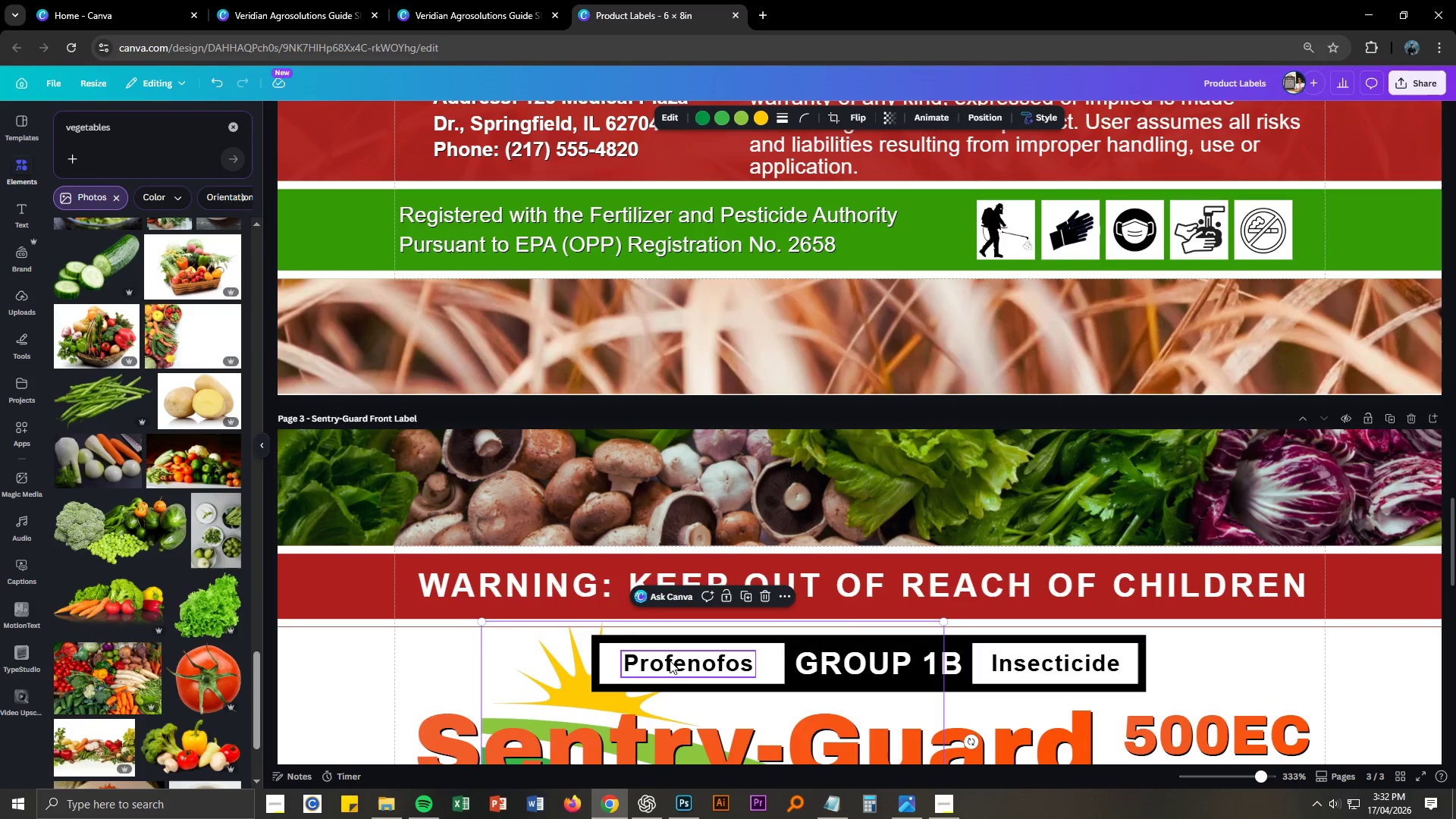 
key(Control+ControlLeft)
 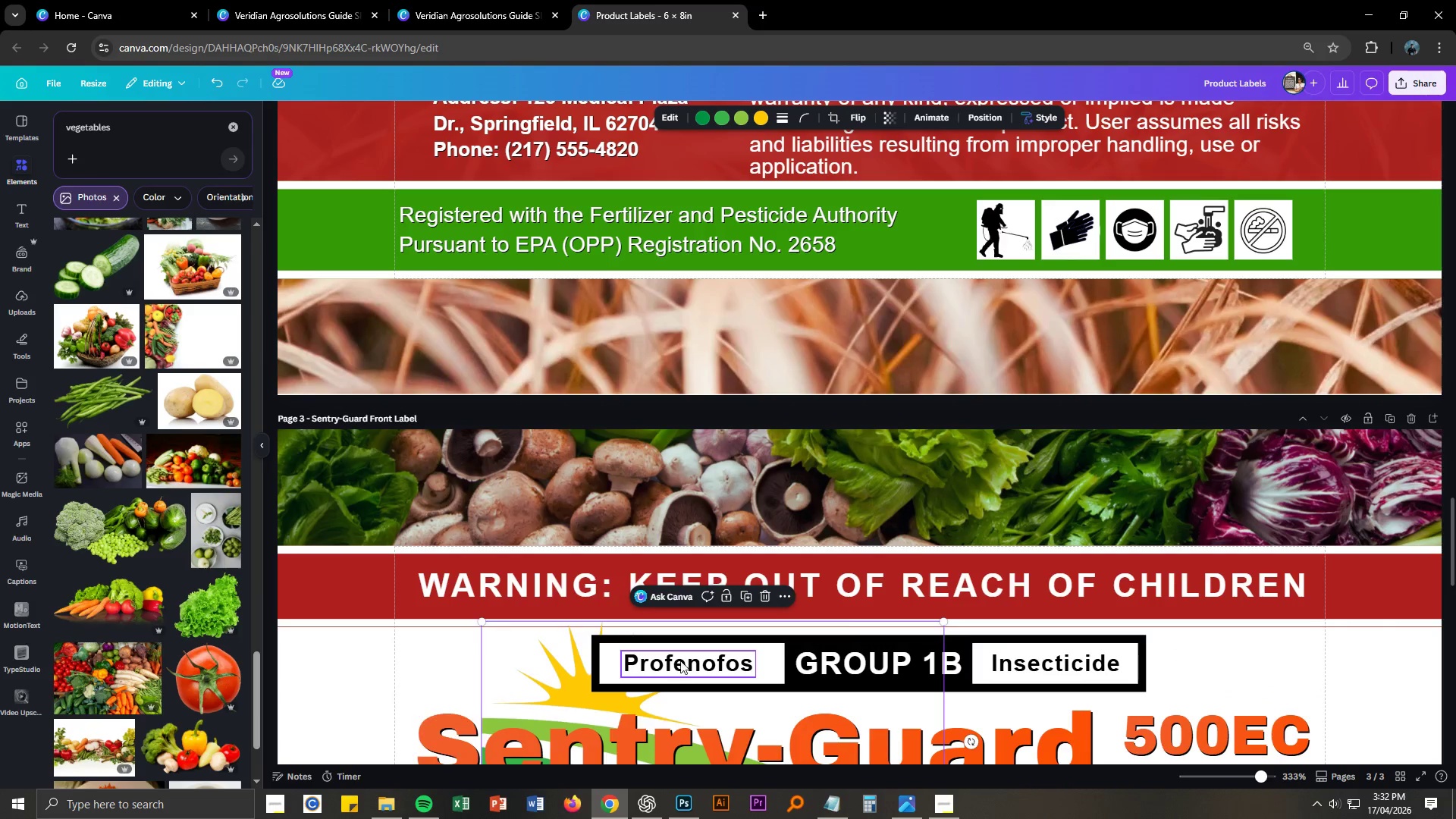 
key(Control+Z)
 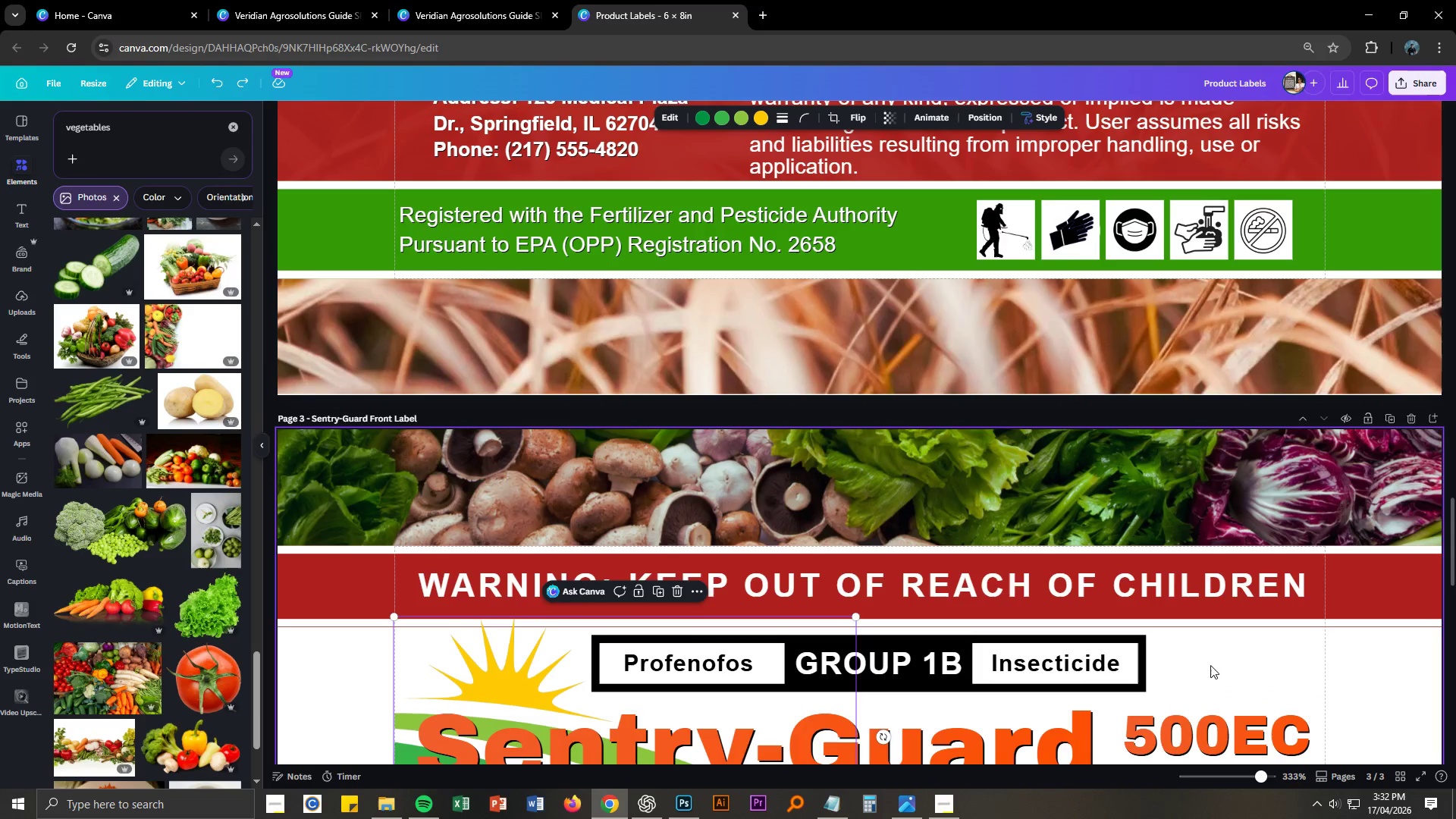 
left_click_drag(start_coordinate=[1194, 664], to_coordinate=[737, 663])
 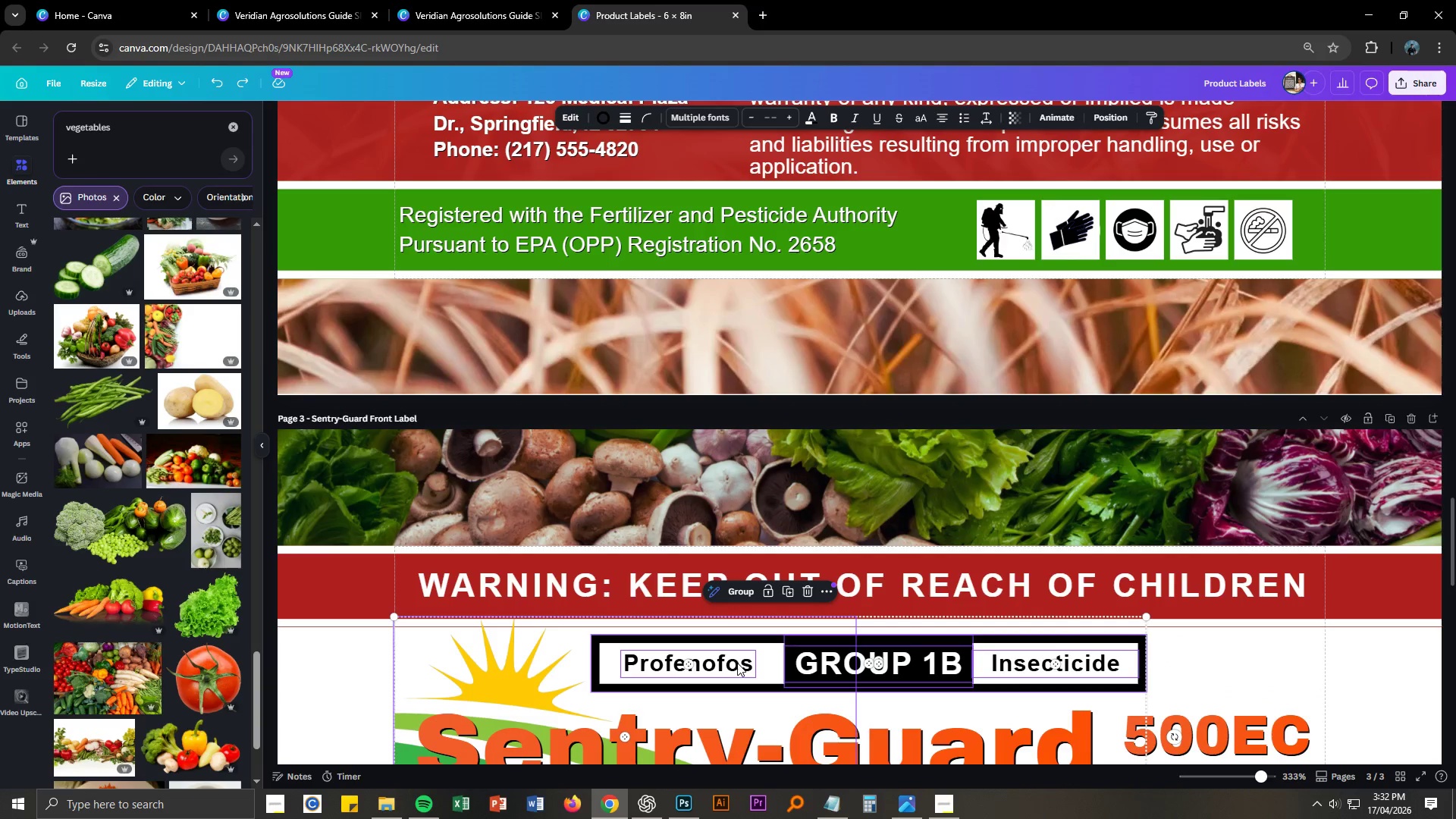 
right_click([737, 663])
 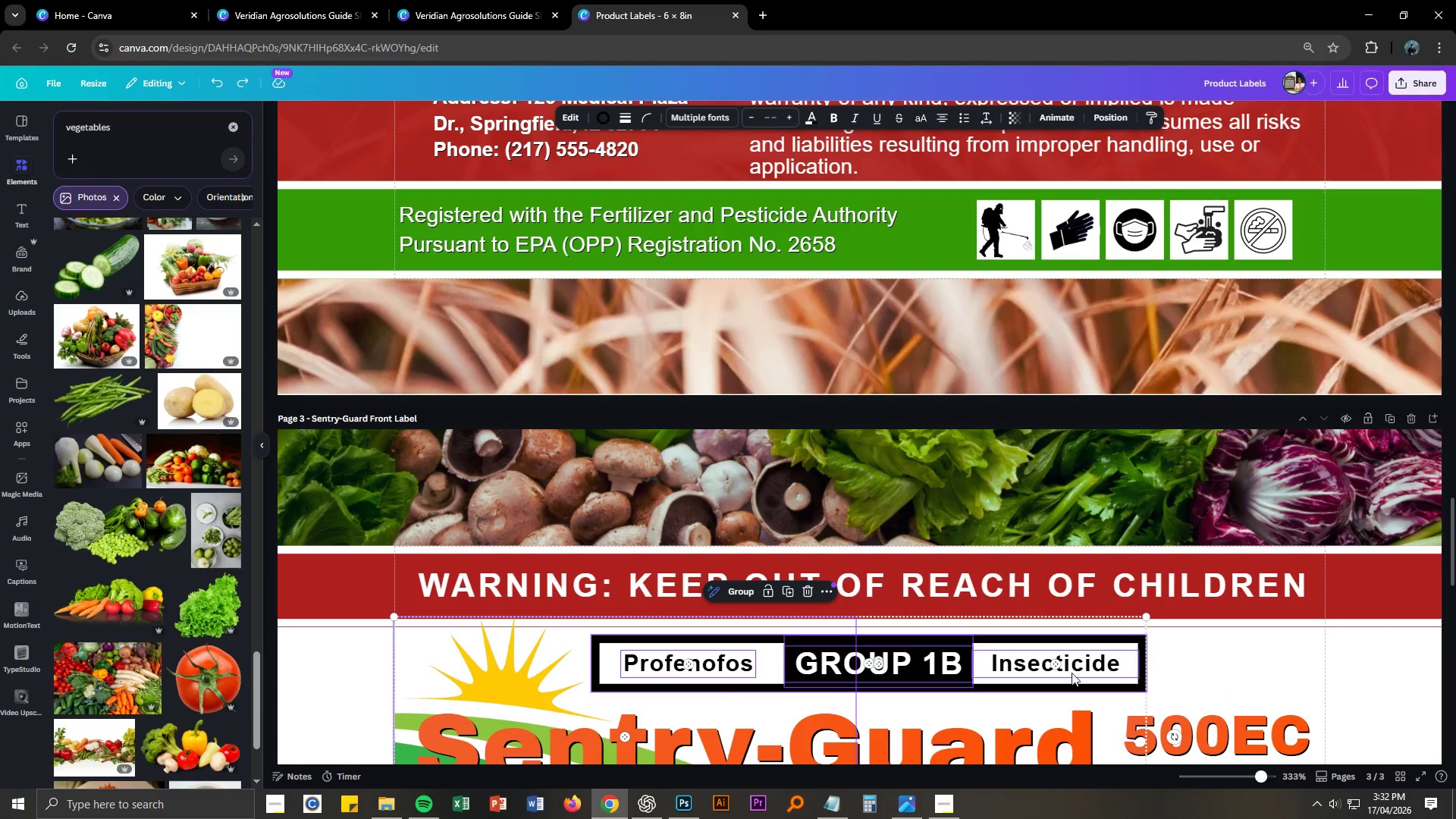 
left_click([500, 664])
 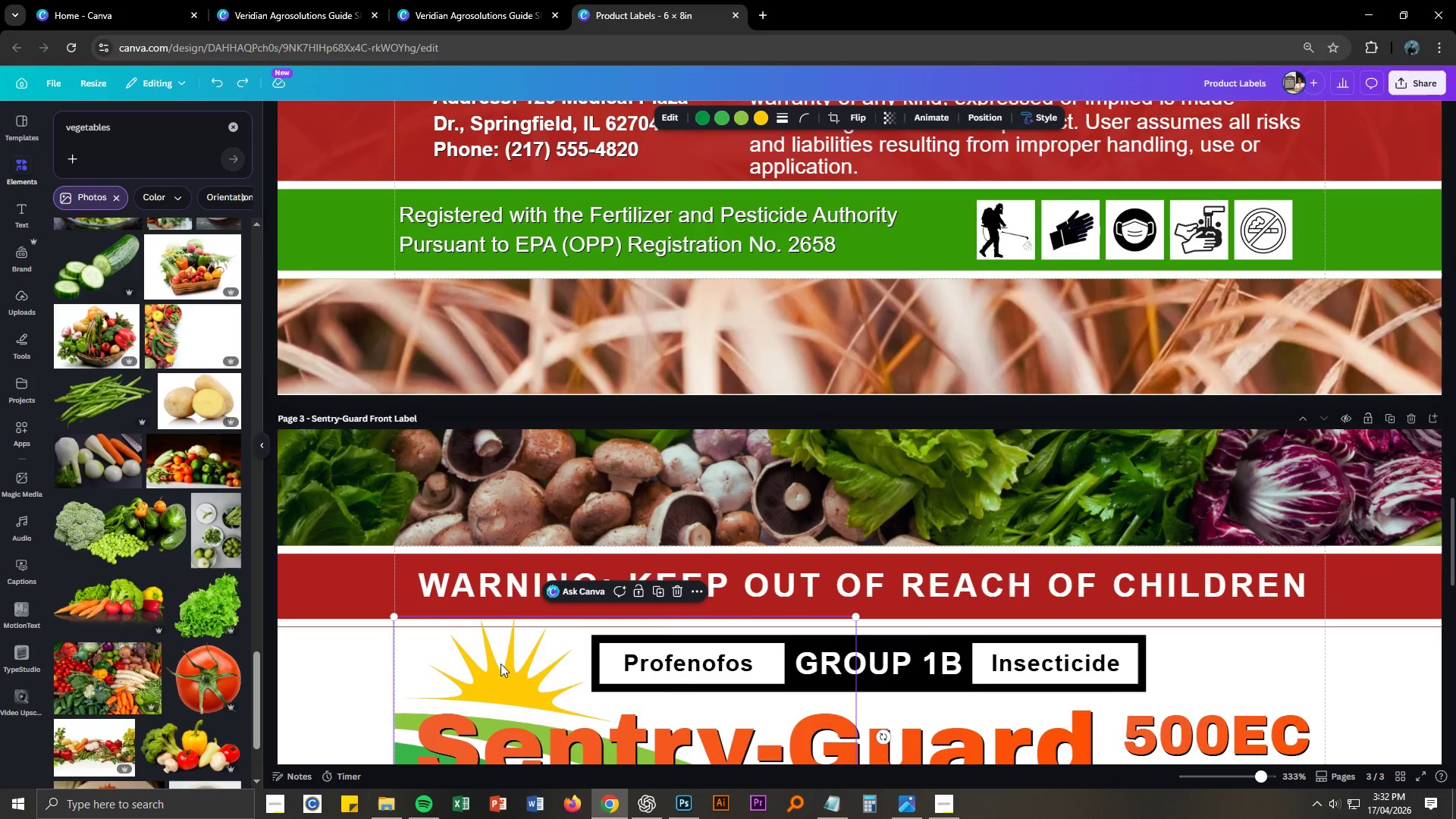 
right_click([500, 664])
 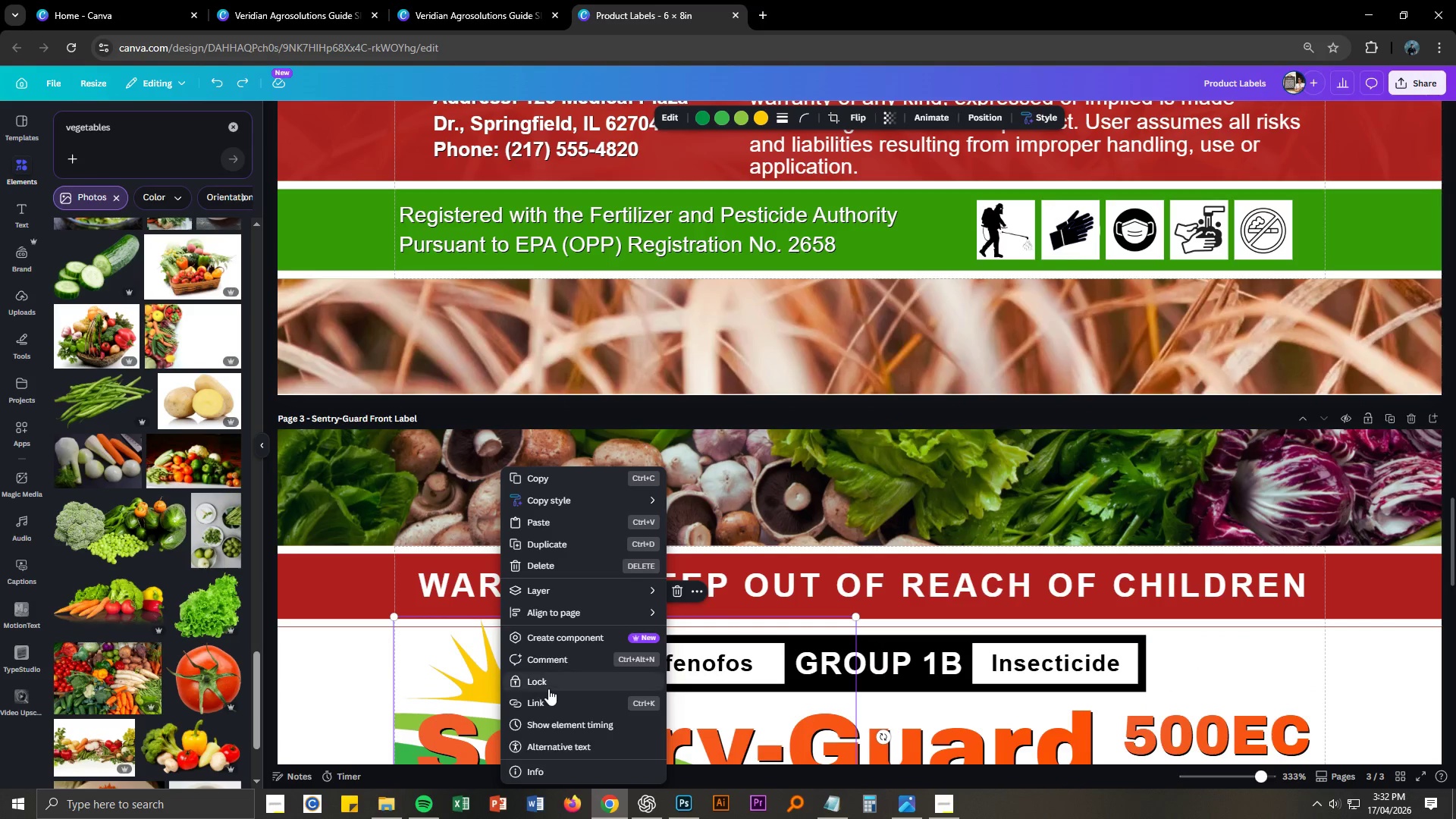 
left_click([541, 684])
 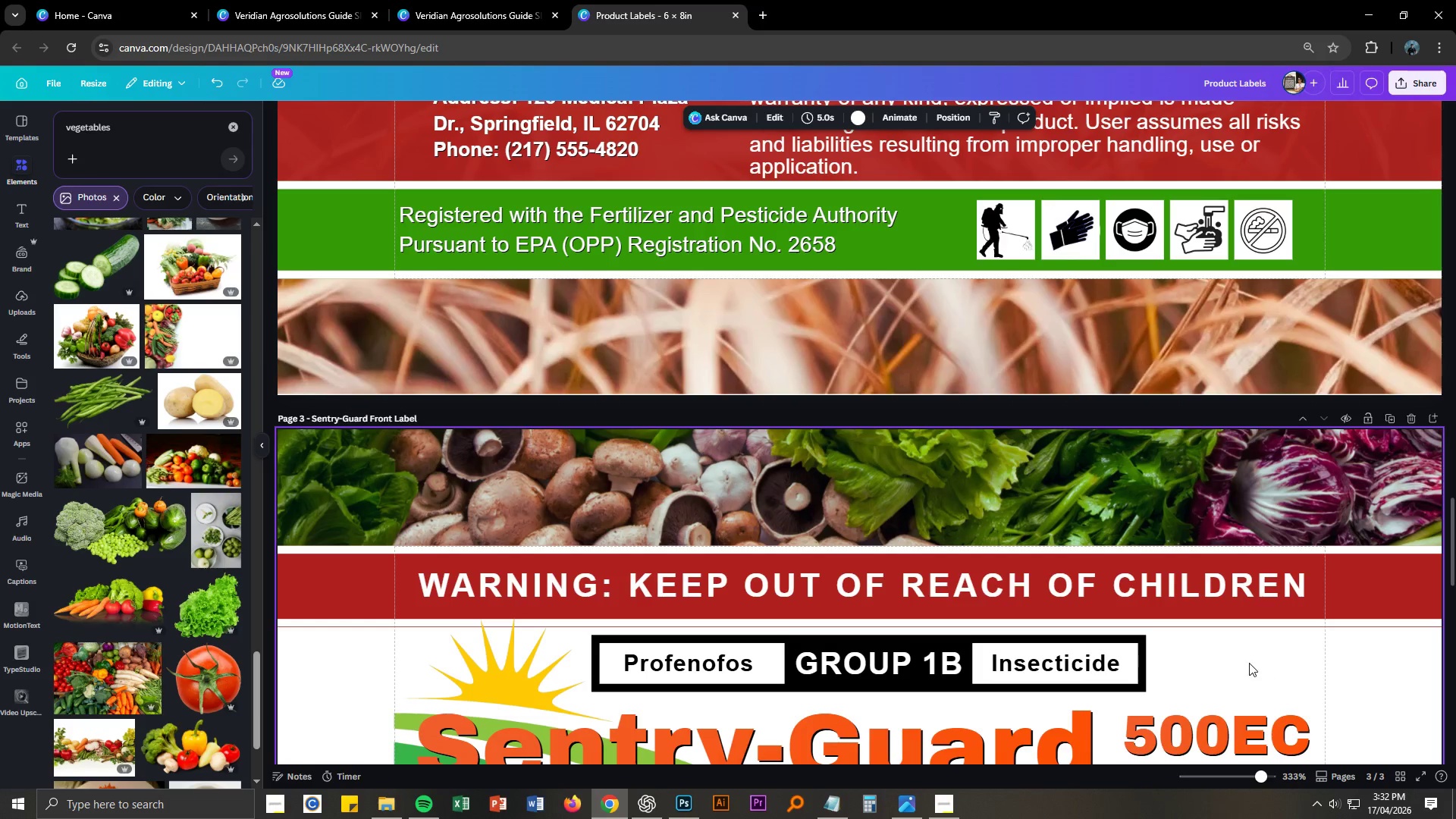 
right_click([463, 667])
 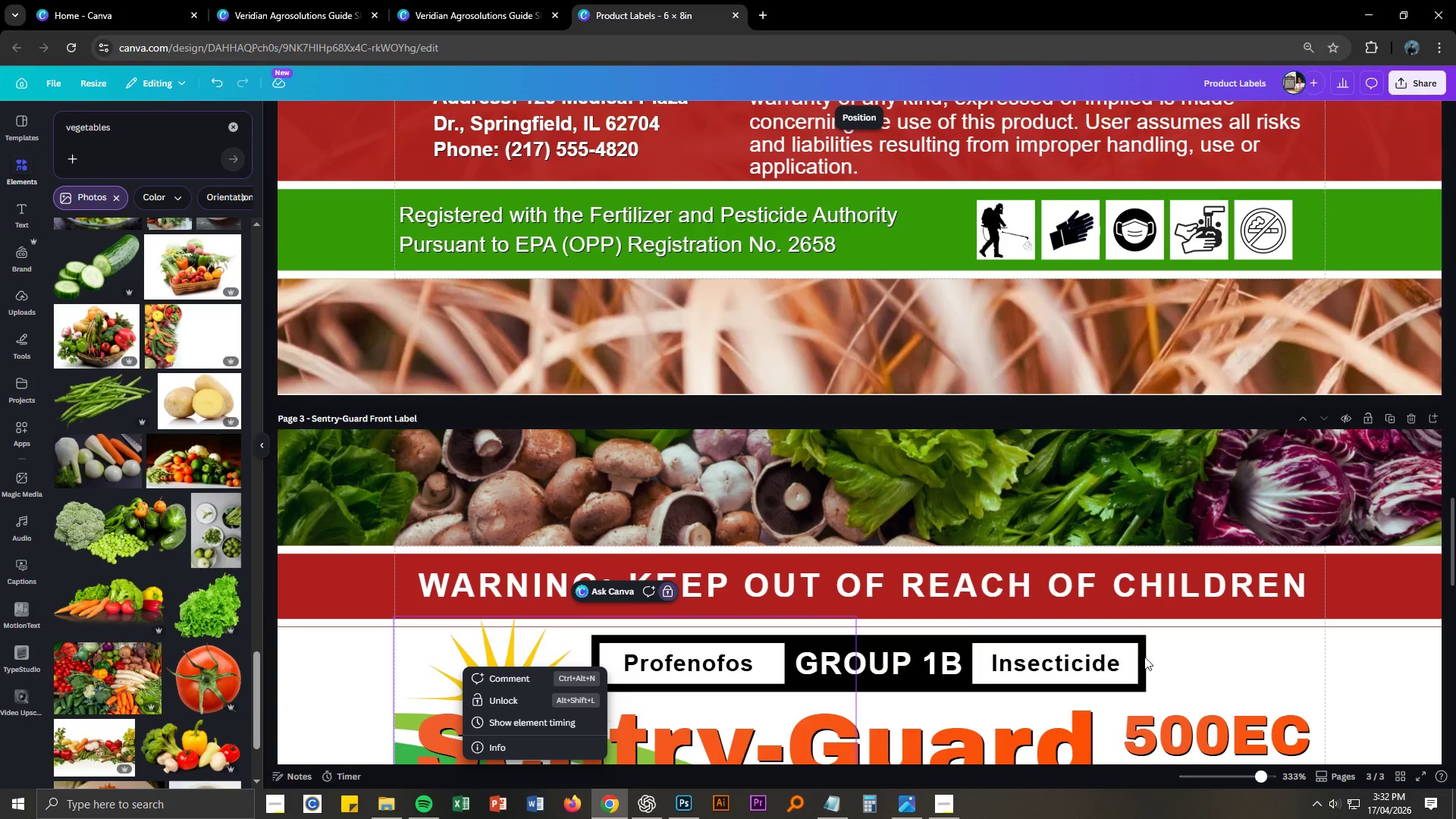 
left_click_drag(start_coordinate=[1202, 662], to_coordinate=[699, 668])
 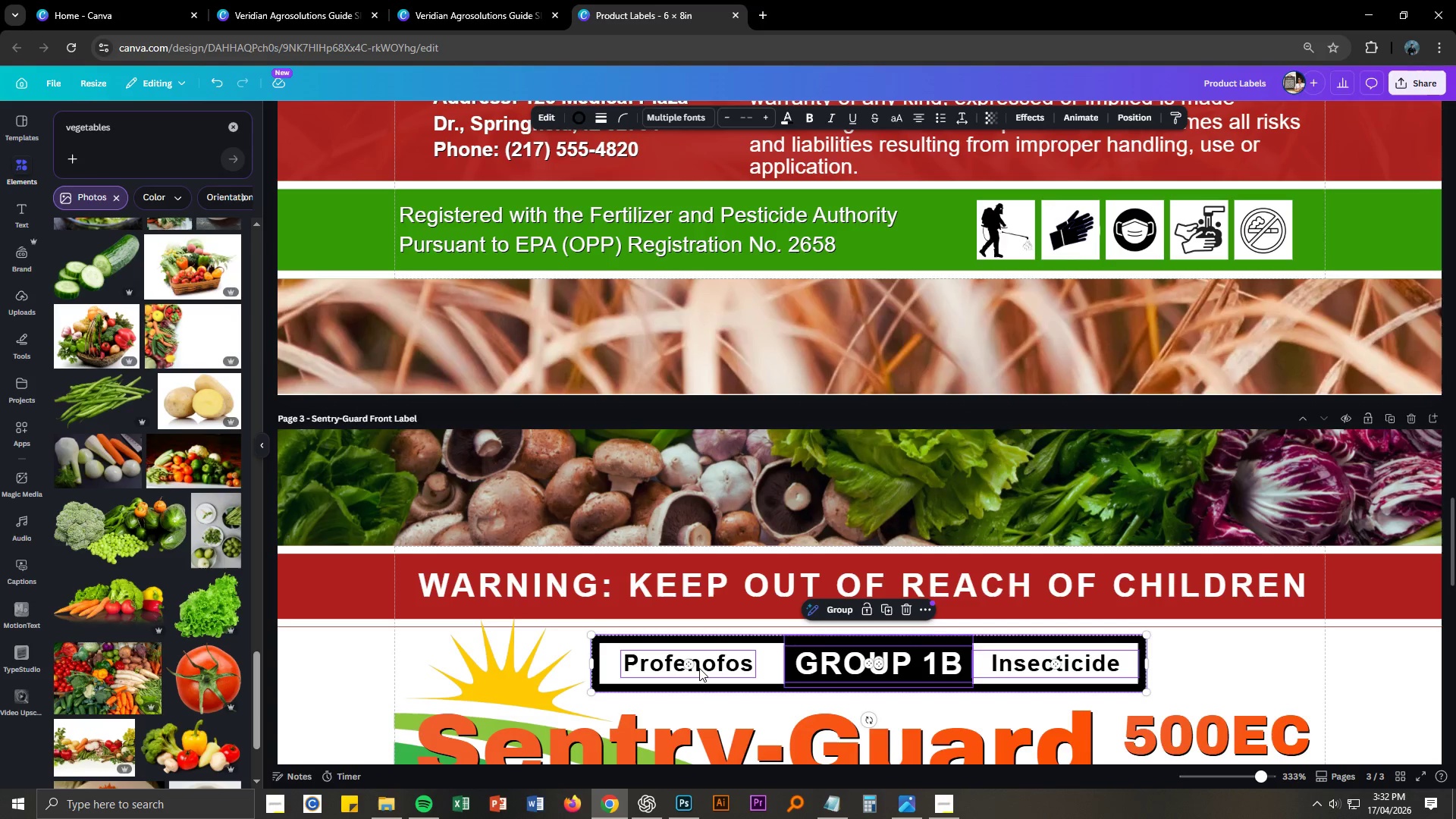 
right_click([699, 668])
 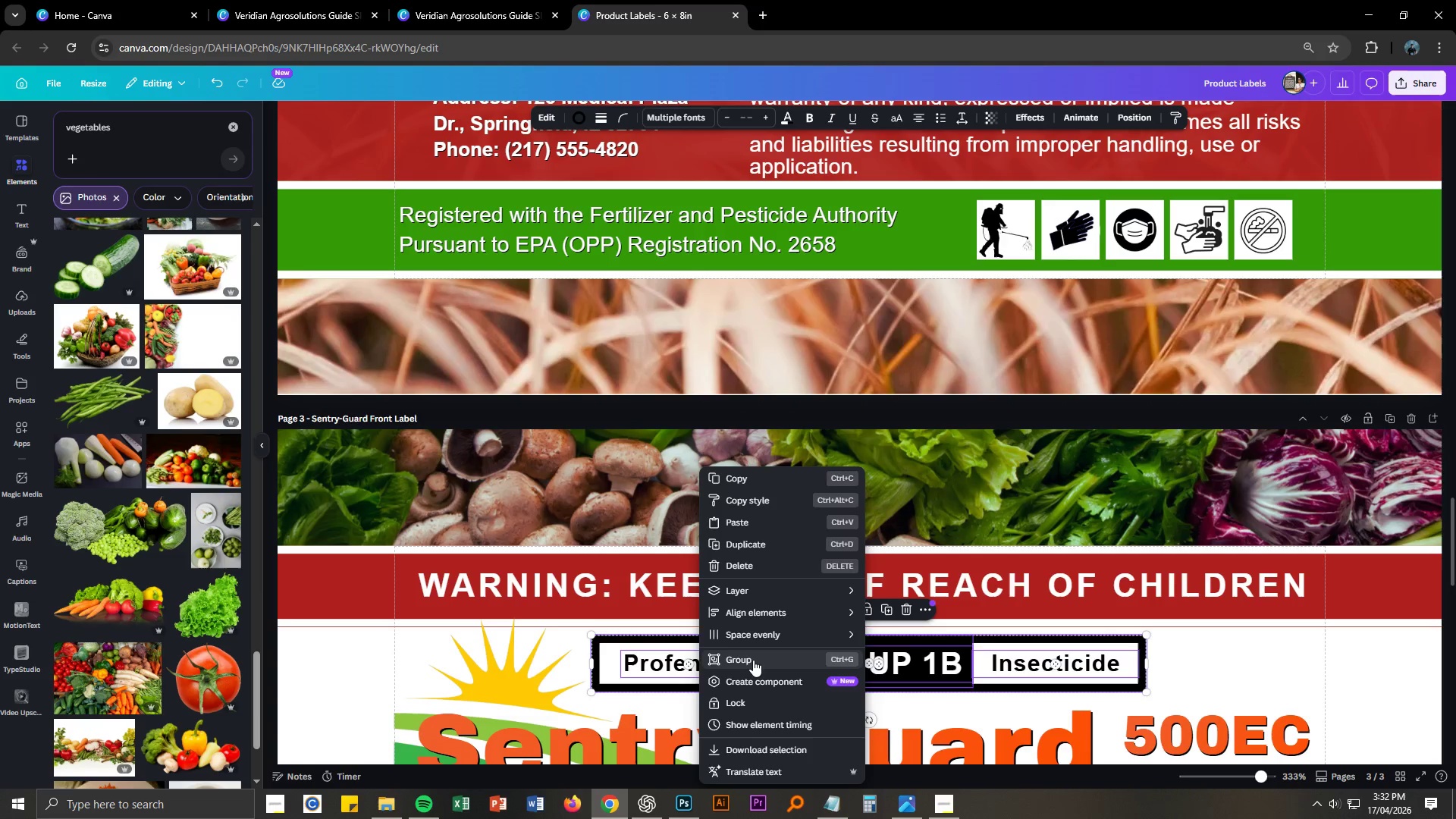 
left_click([752, 660])
 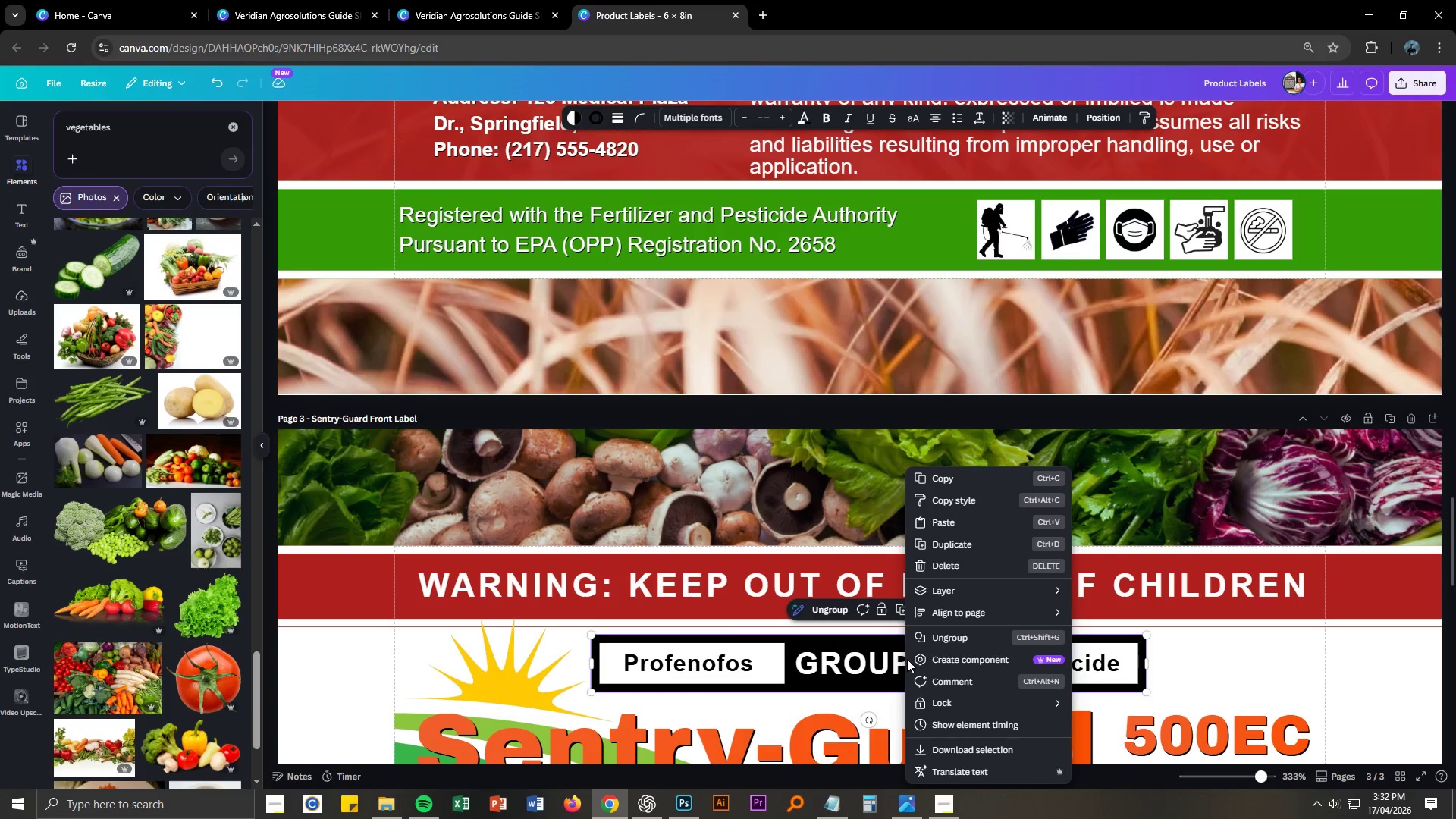 
left_click([945, 697])
 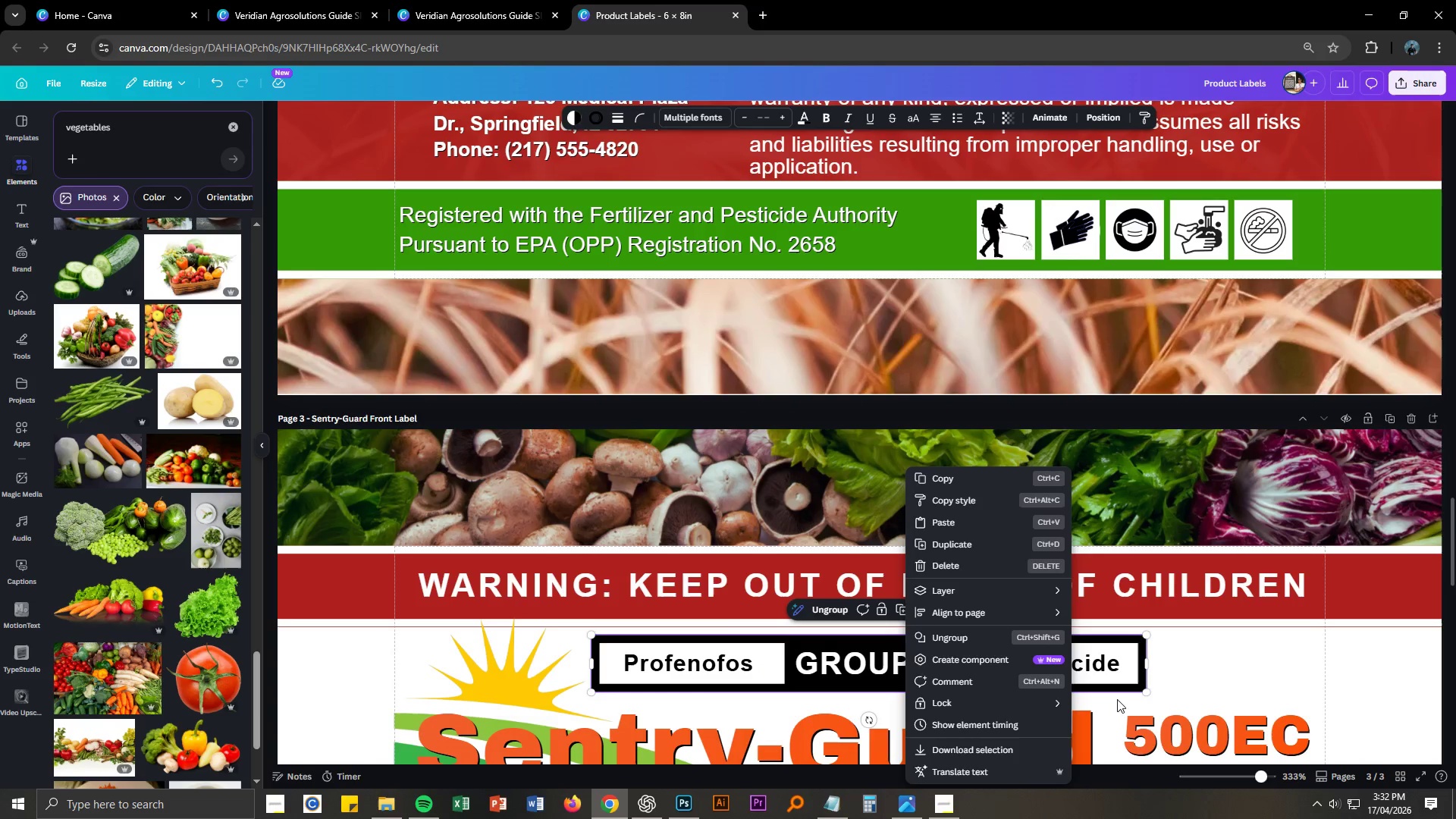 
left_click([1046, 701])
 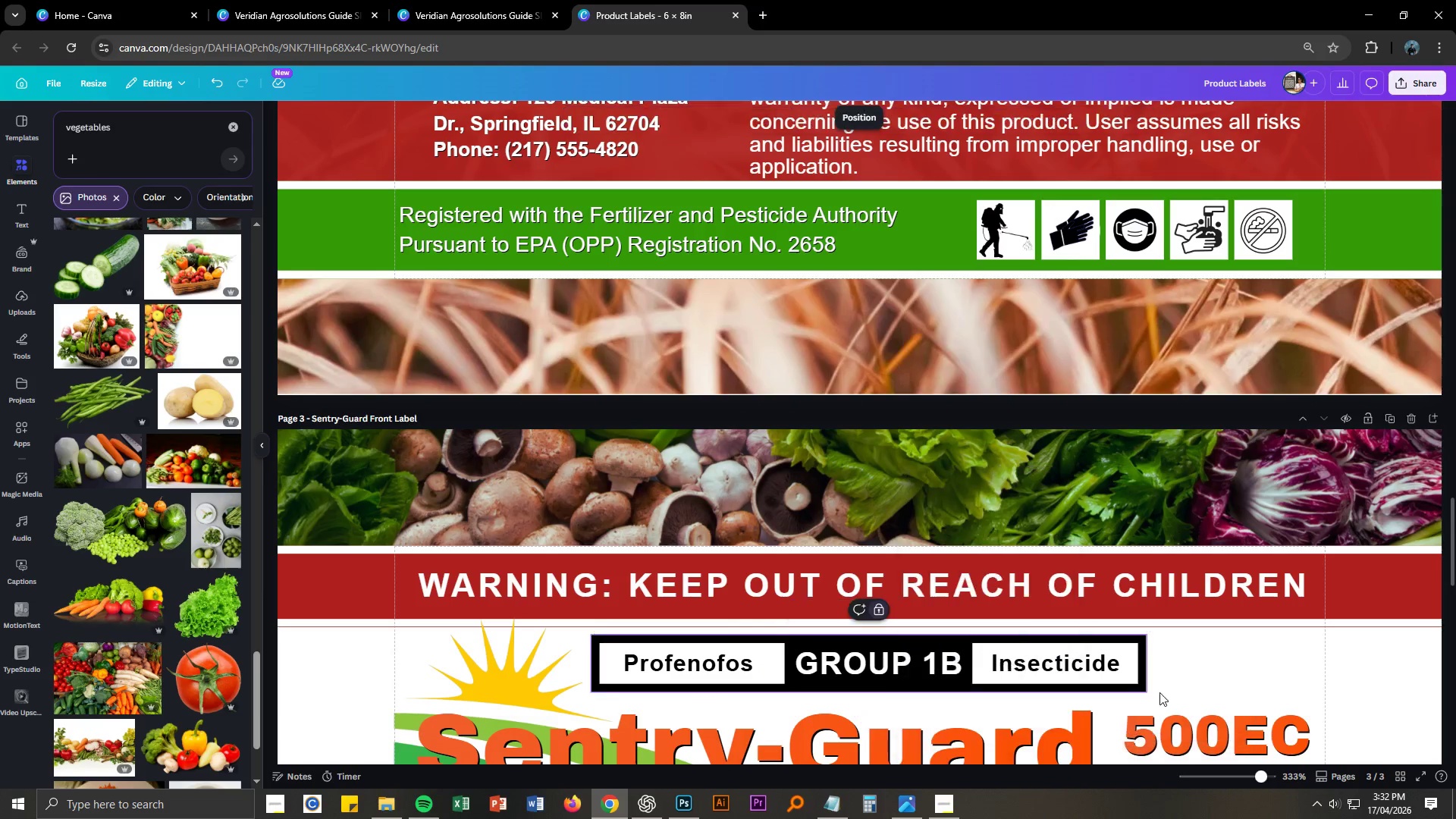 
double_click([1239, 673])
 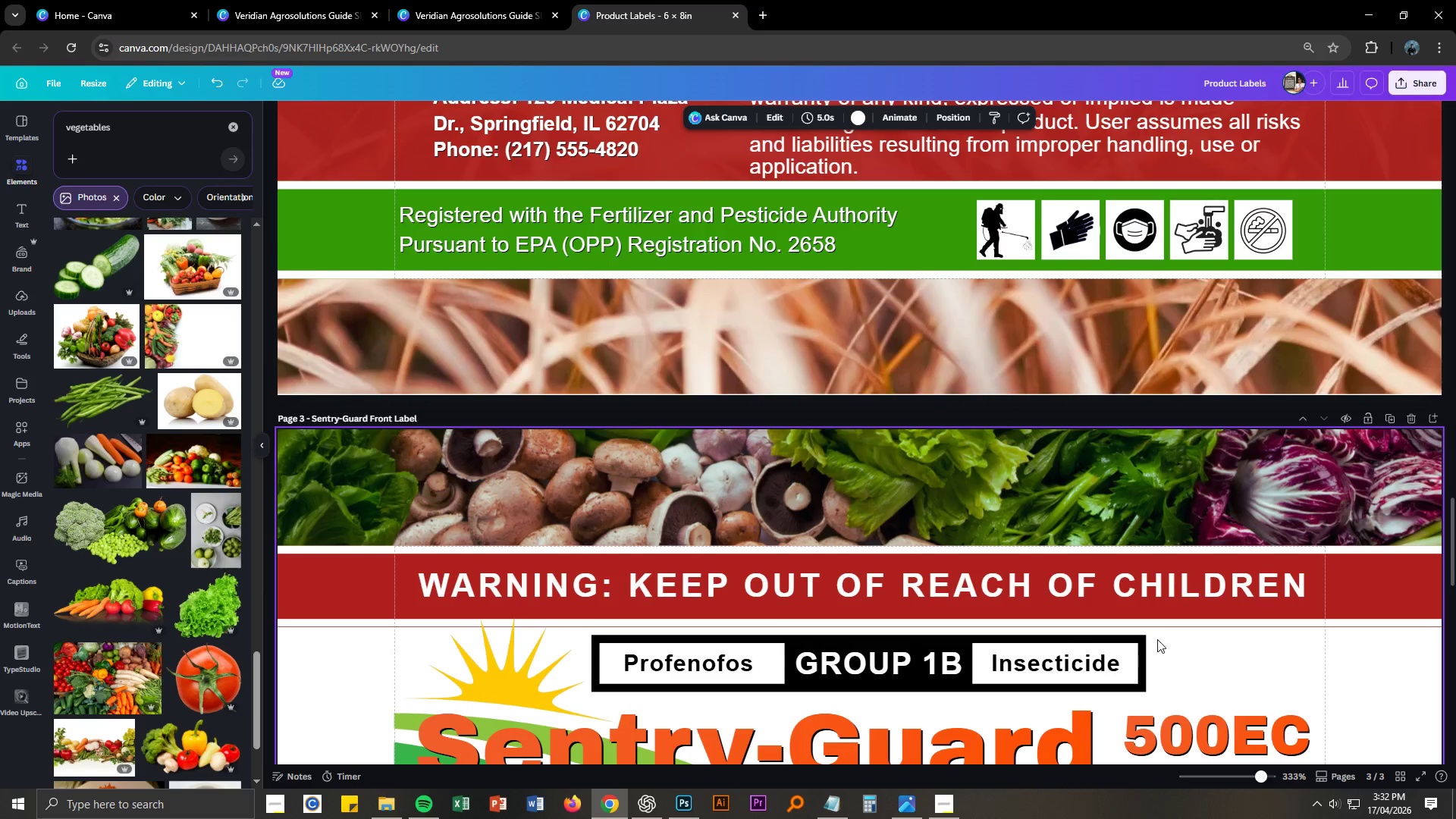 
scroll: coordinate [648, 533], scroll_direction: up, amount: 11.0
 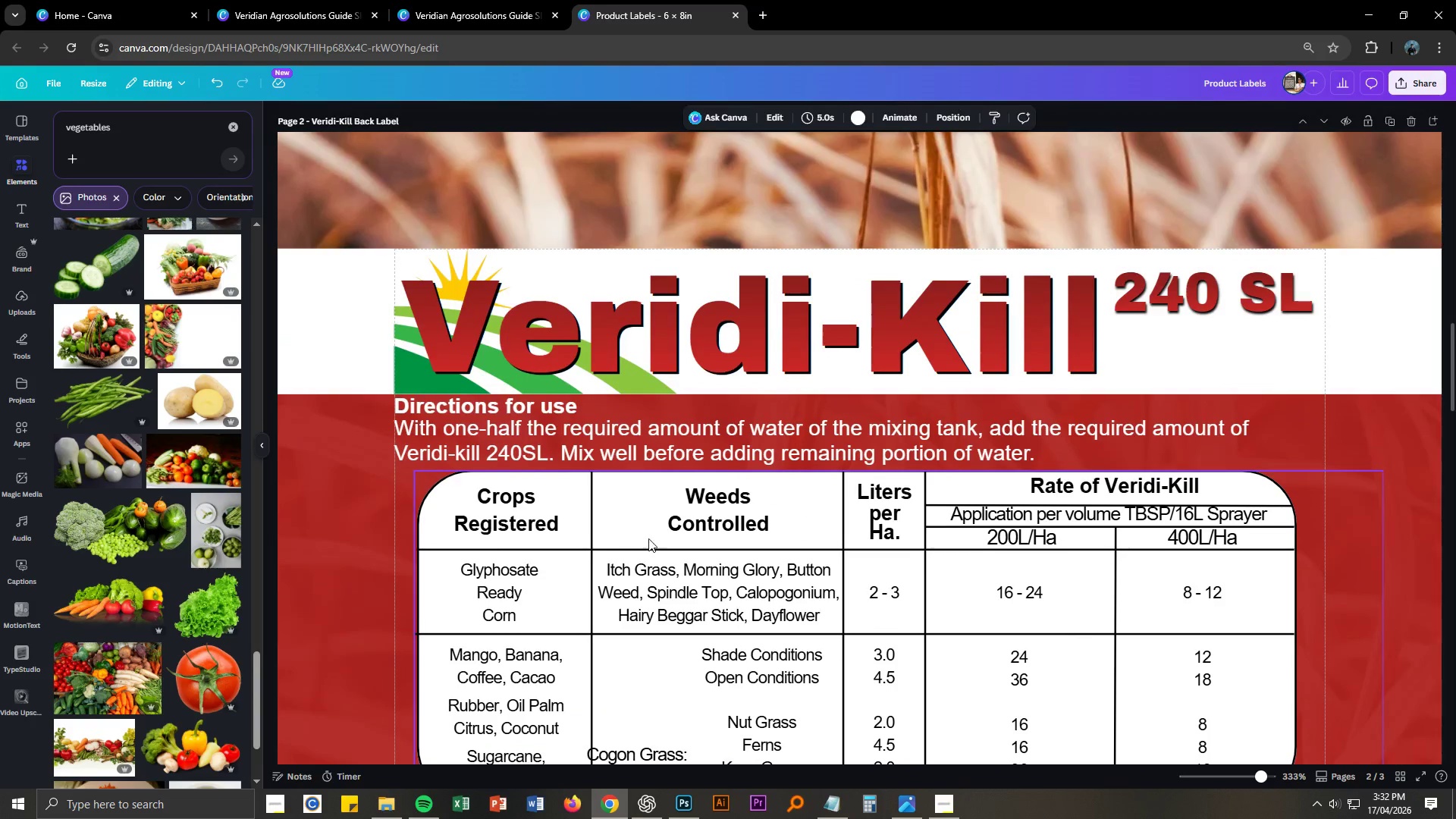 
scroll: coordinate [648, 538], scroll_direction: down, amount: 2.0
 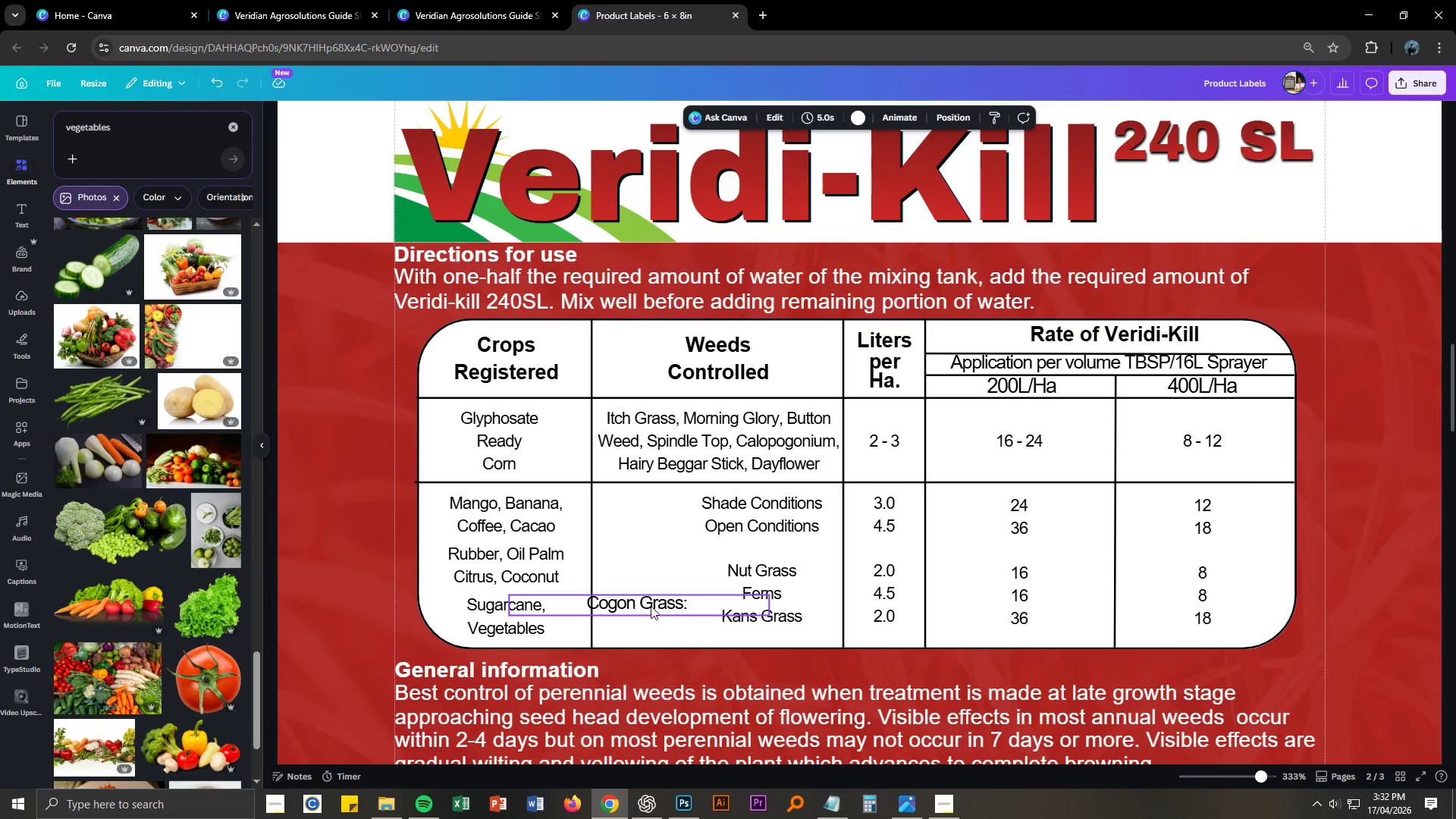 
left_click([657, 605])
 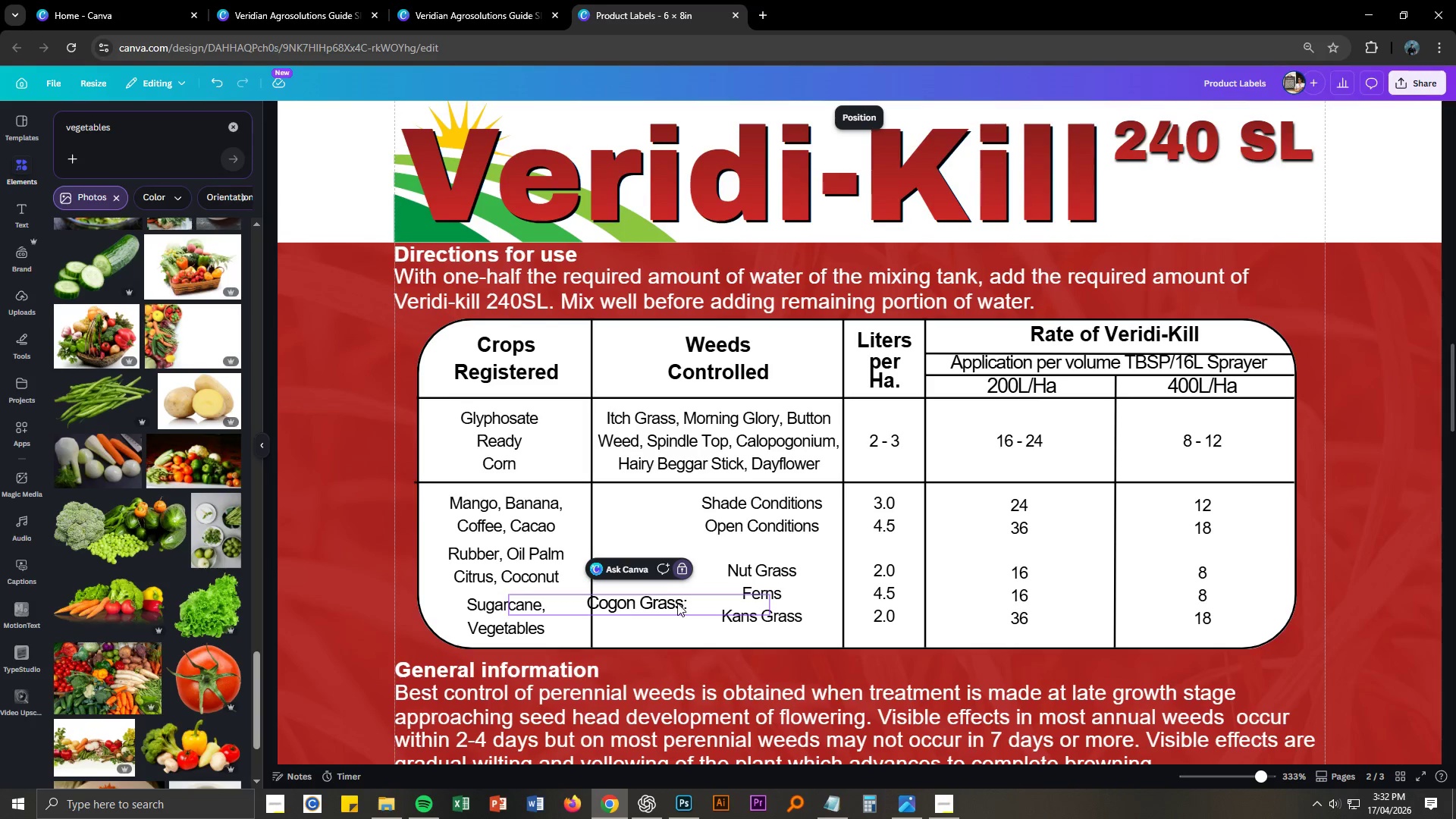 
left_click_drag(start_coordinate=[666, 603], to_coordinate=[681, 530])
 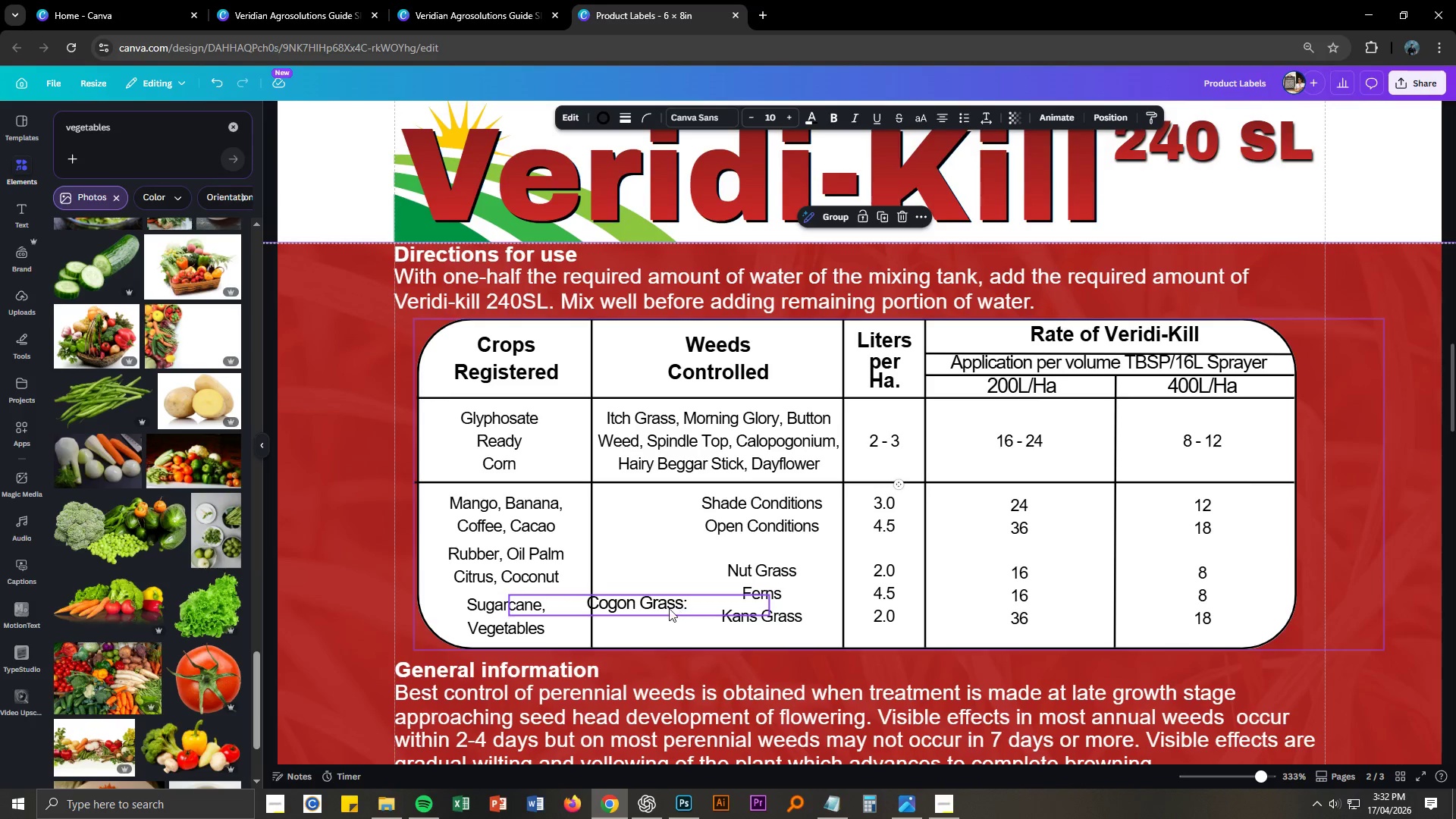 
left_click_drag(start_coordinate=[669, 608], to_coordinate=[675, 539])
 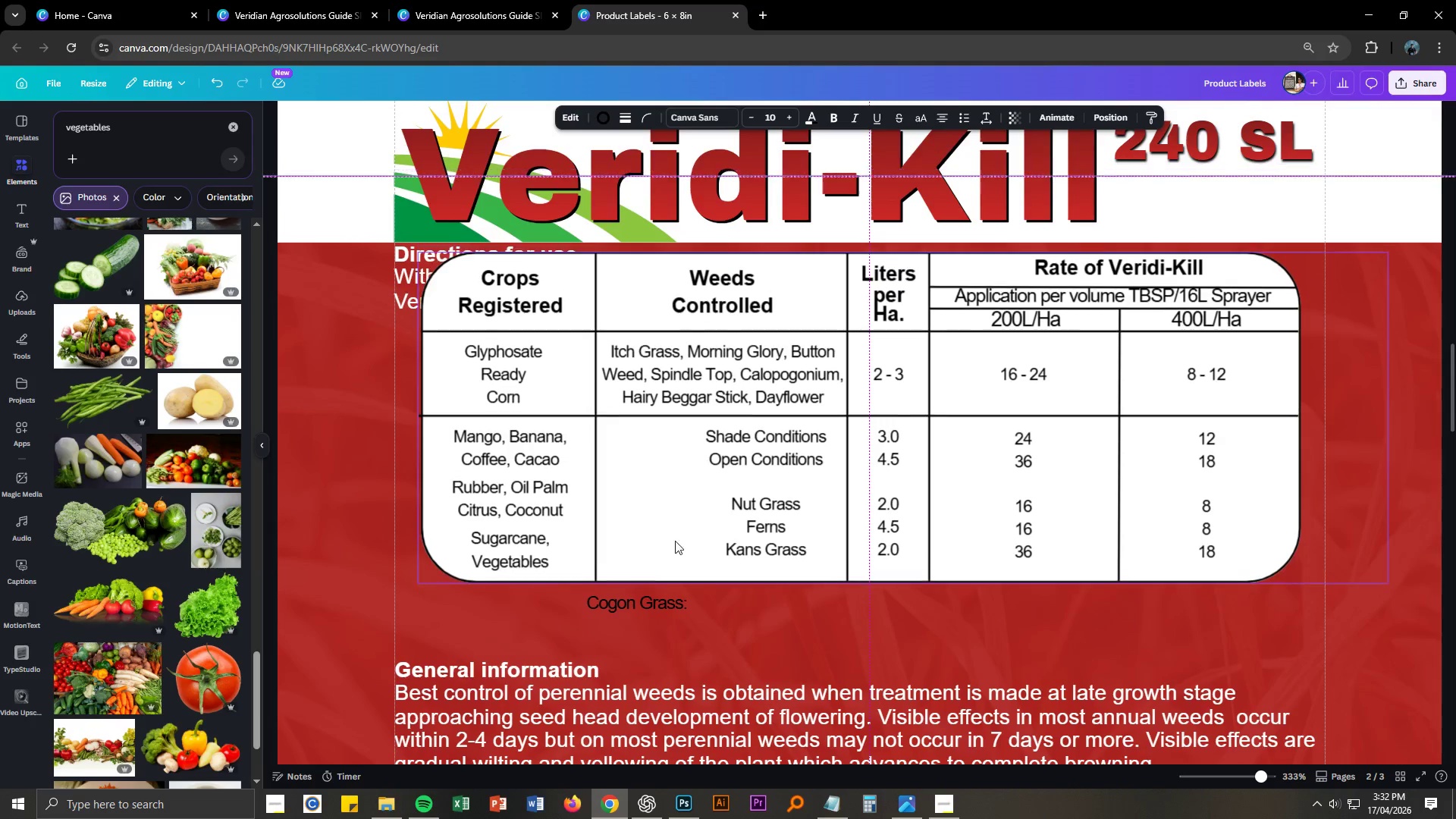 
key(Control+ControlLeft)
 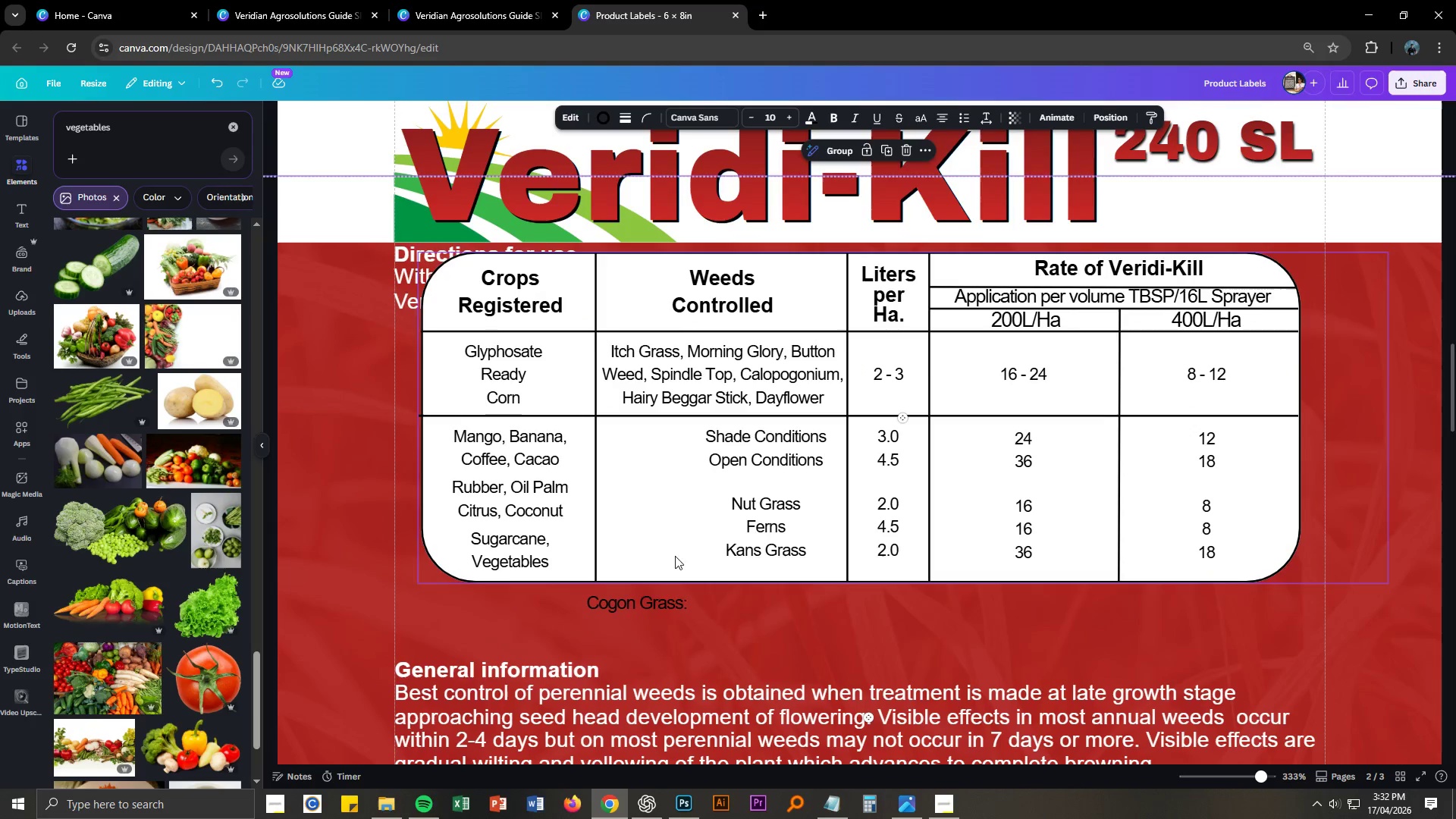 
key(Control+Z)
 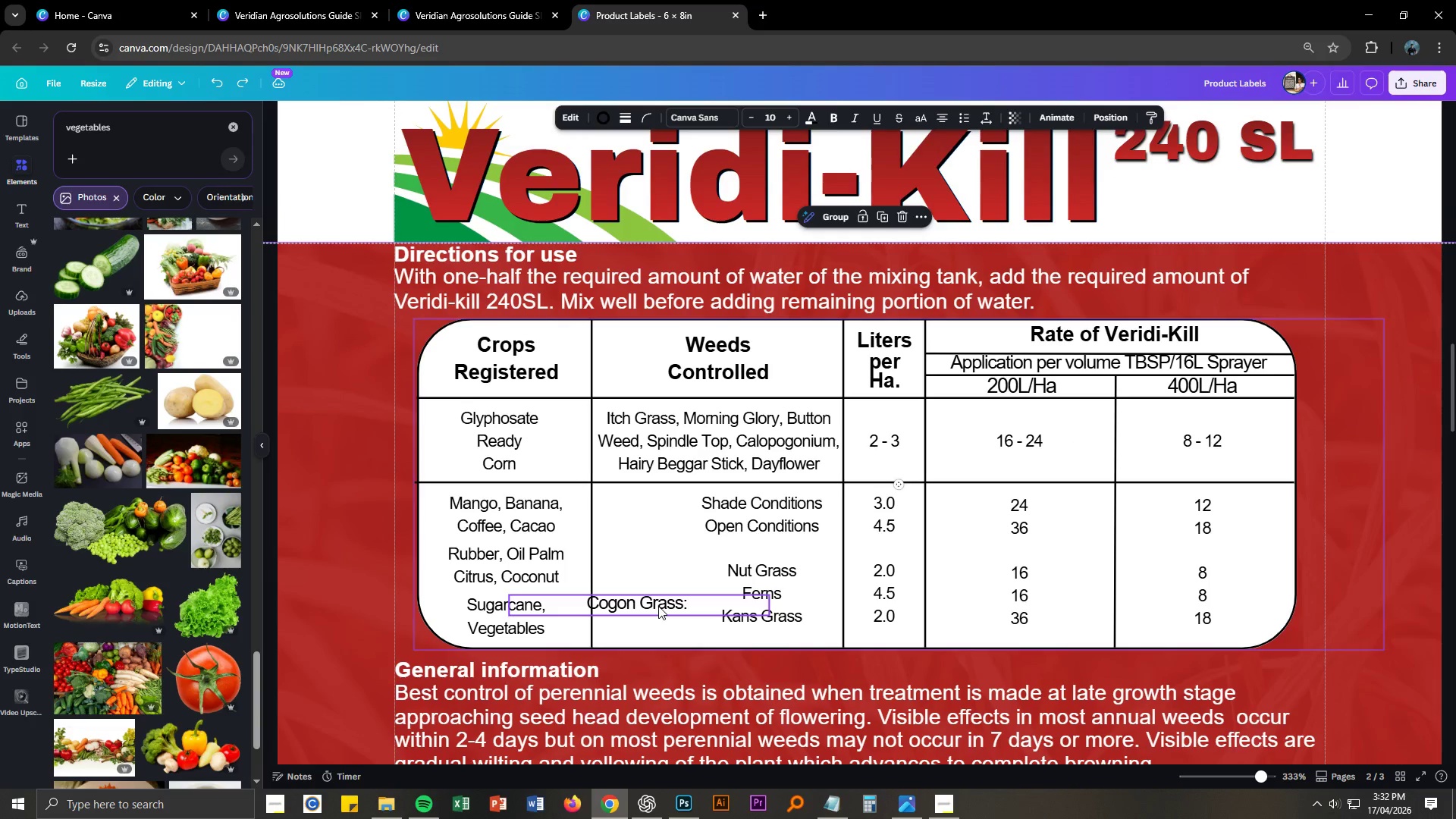 
double_click([658, 606])
 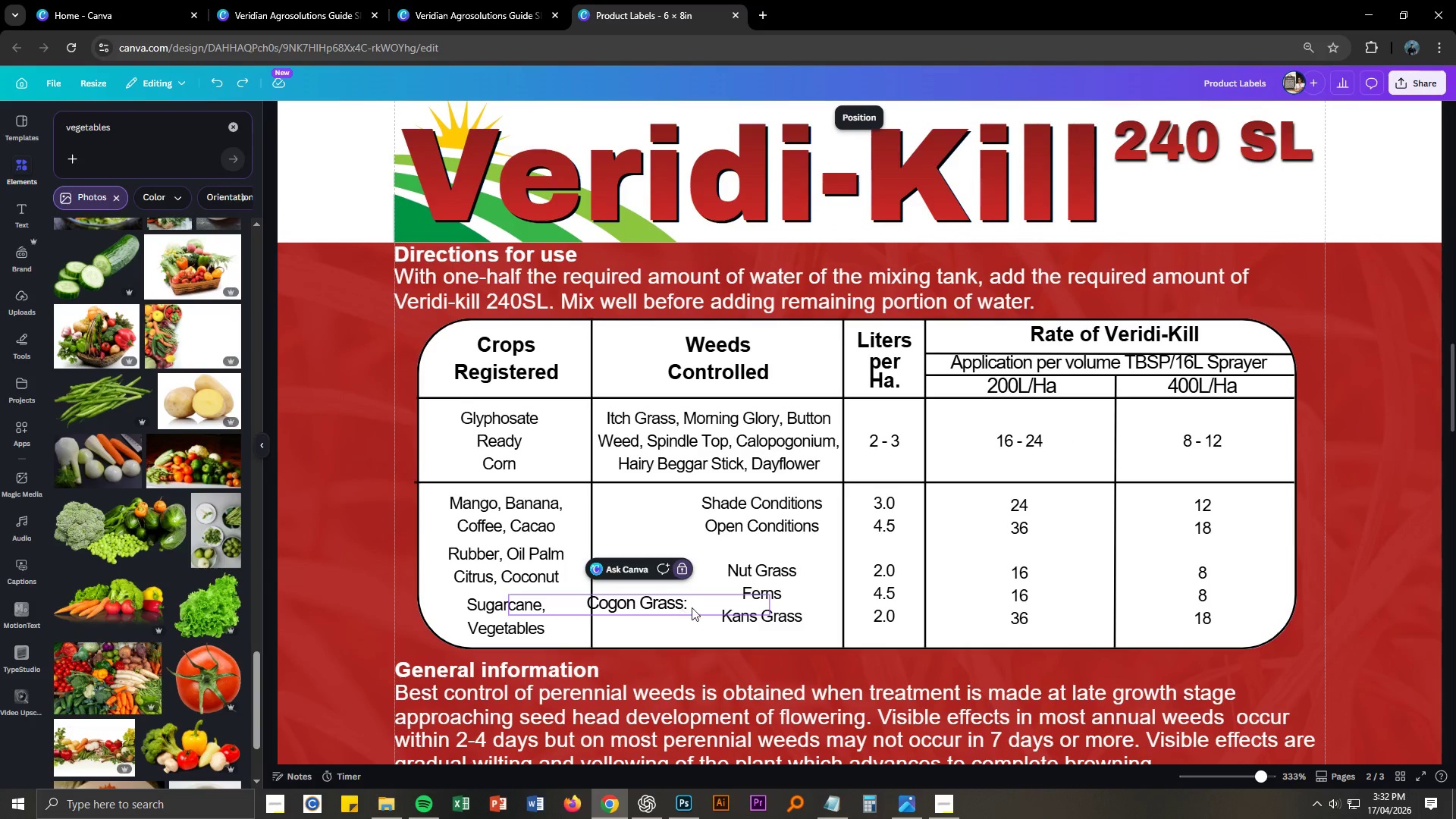 
left_click([689, 604])
 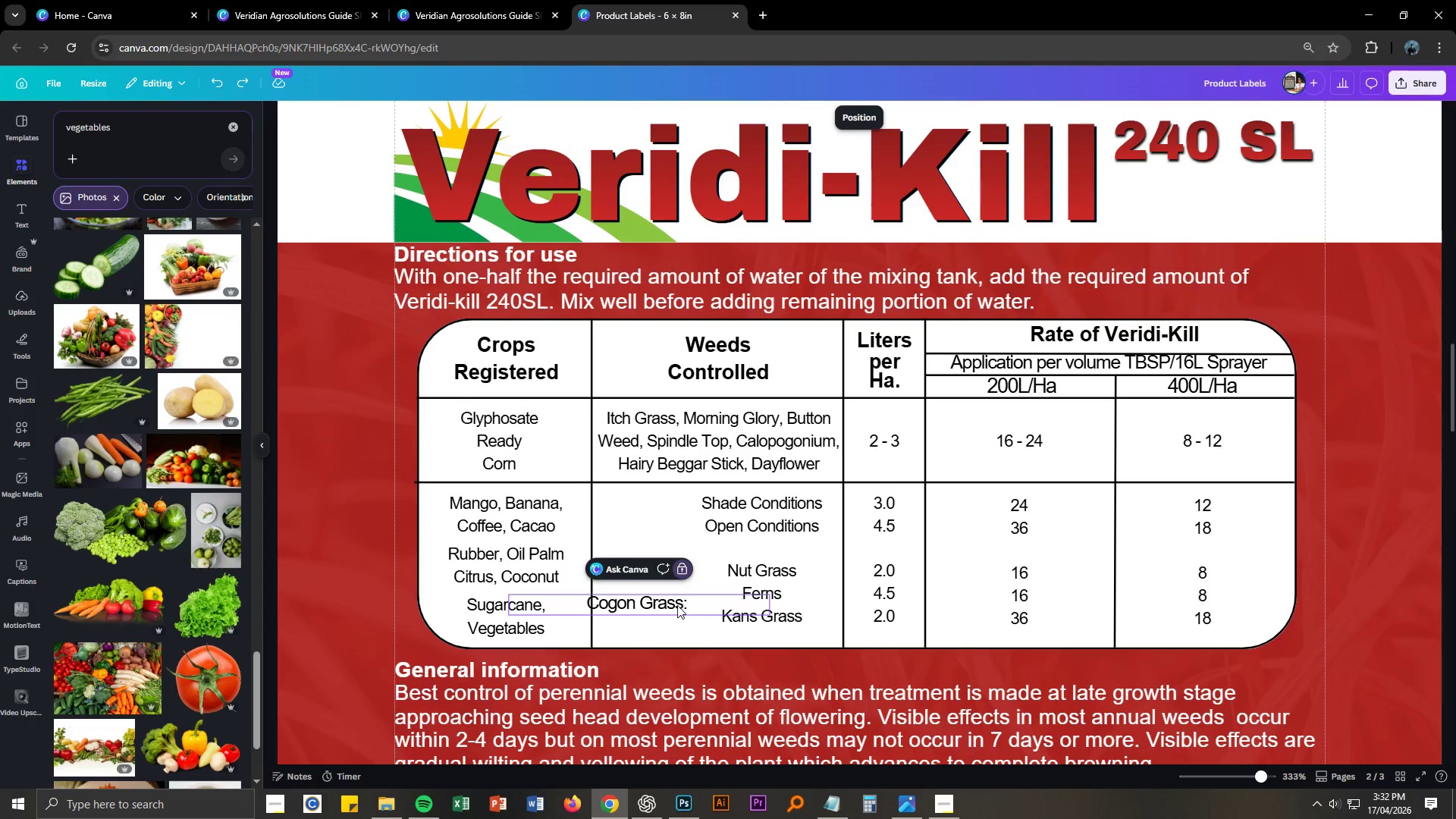 
left_click([671, 603])
 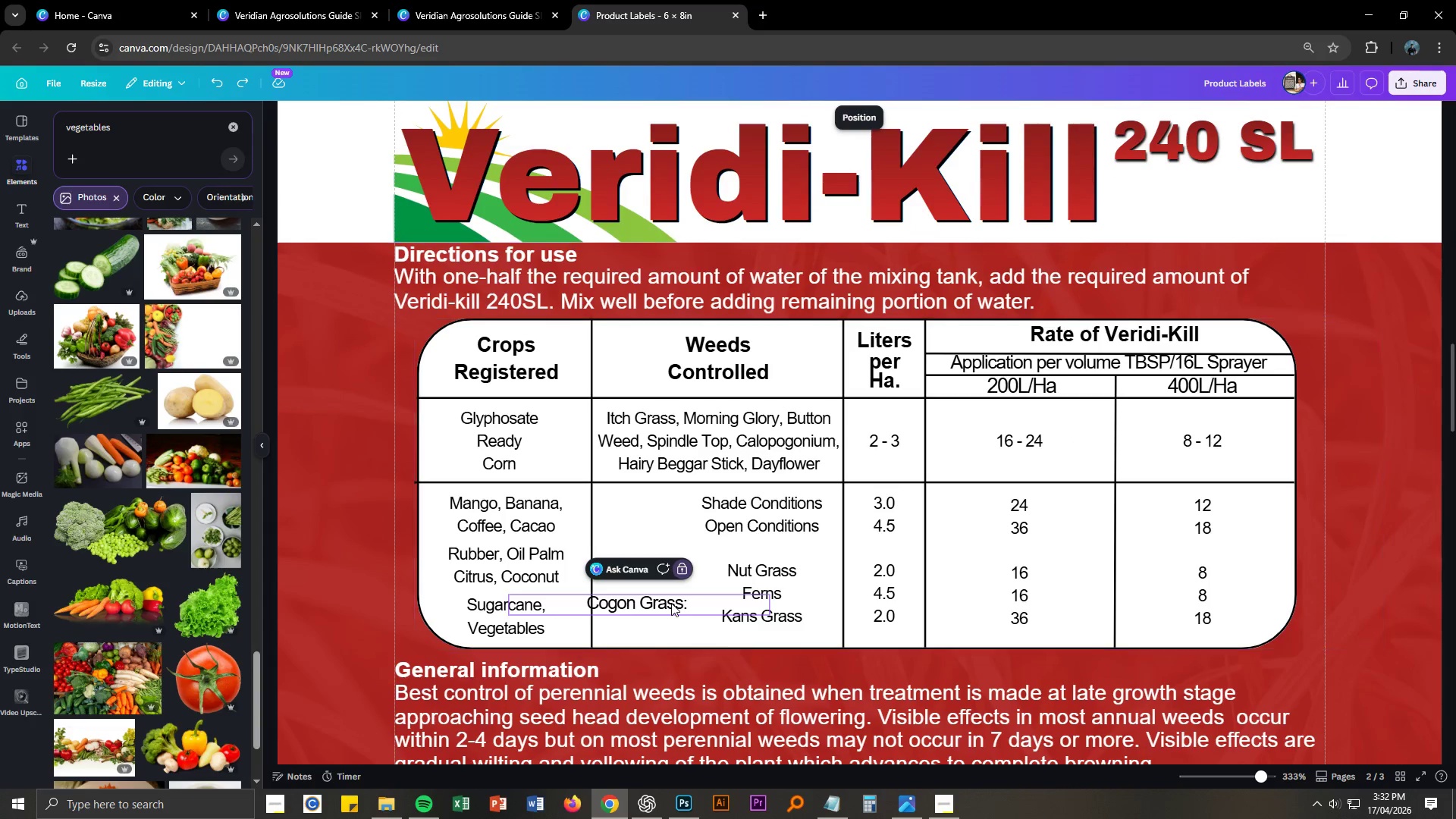 
key(Control+Z)
 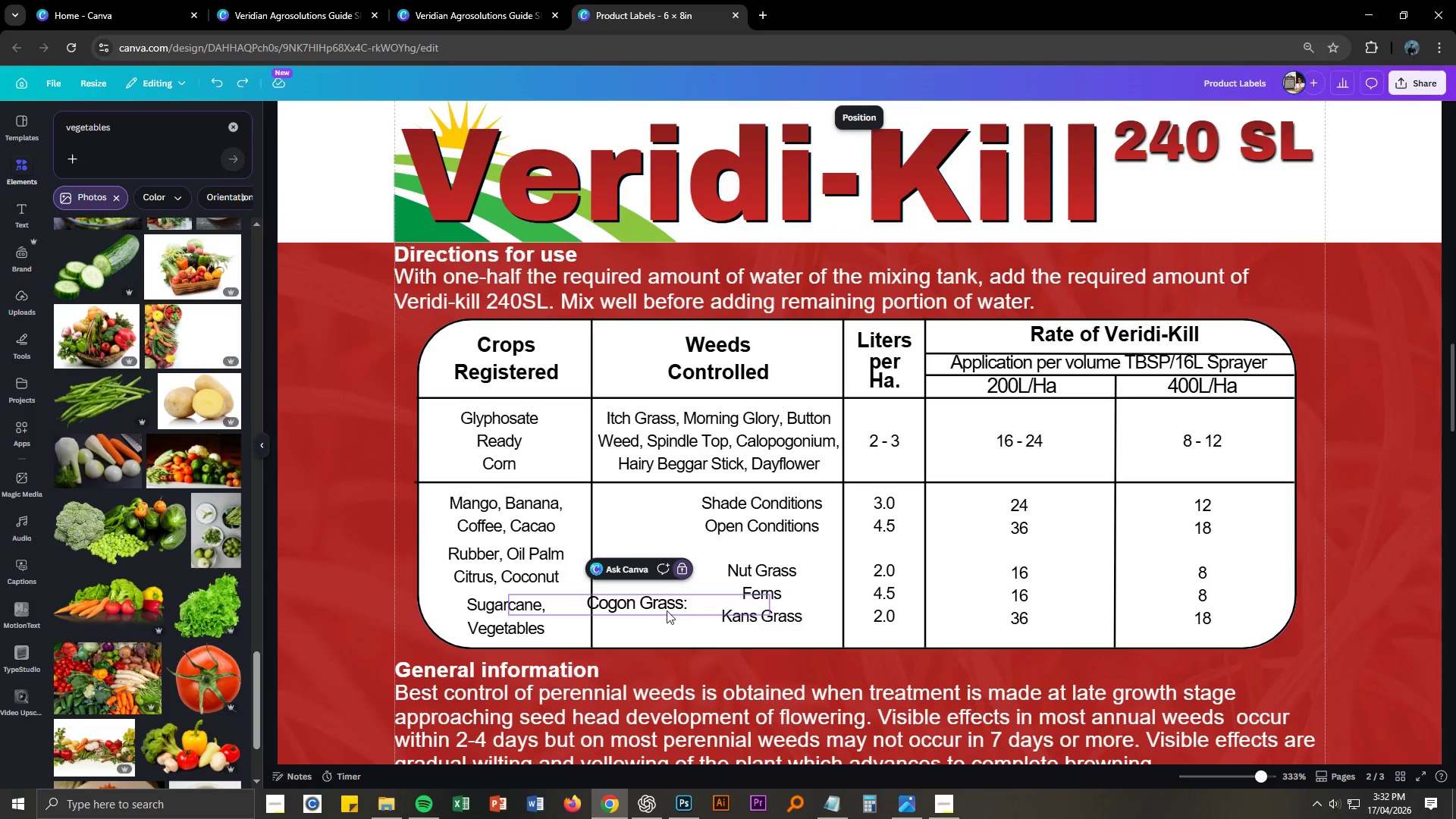 
left_click_drag(start_coordinate=[664, 607], to_coordinate=[711, 611])
 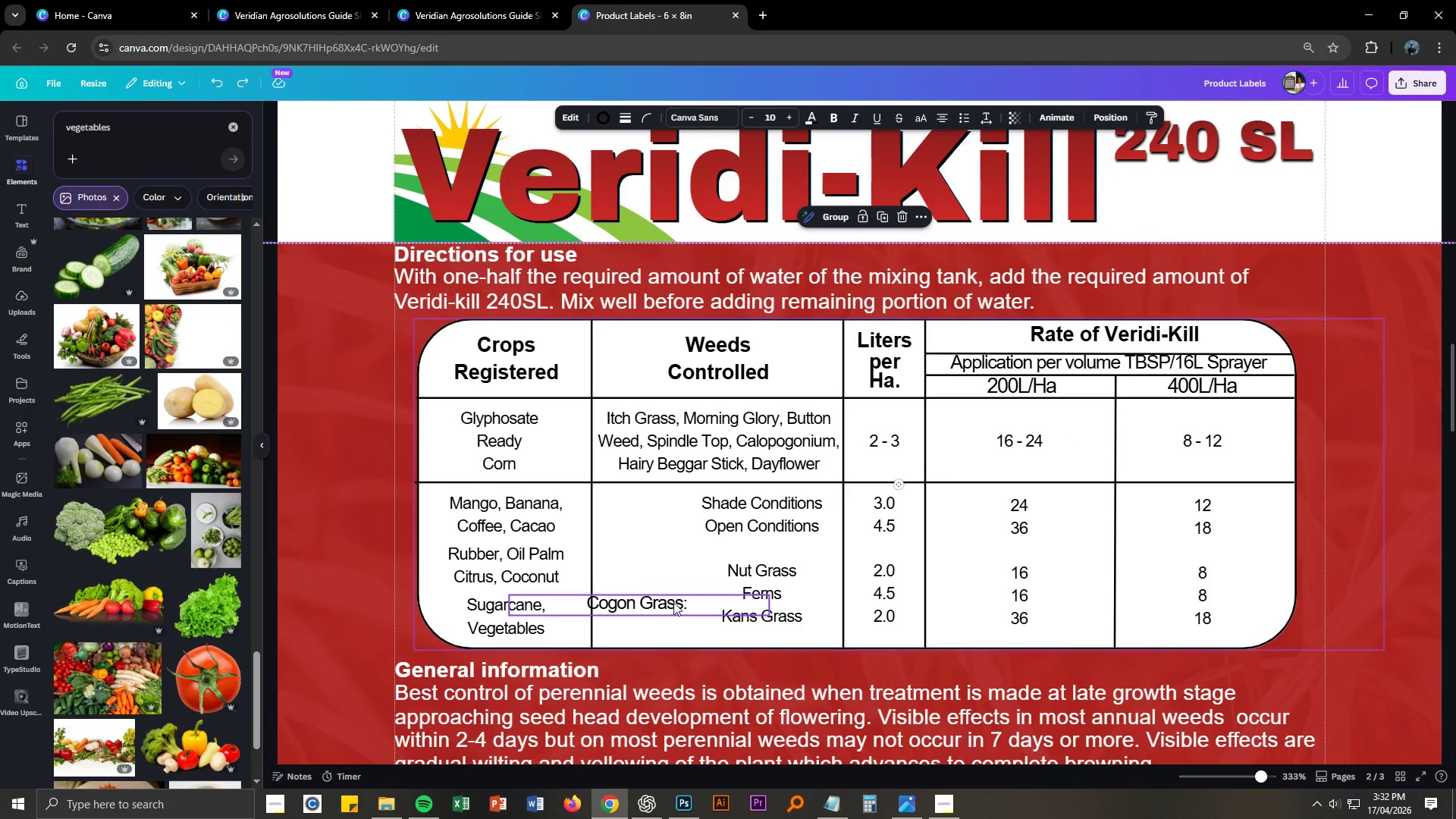 
left_click([673, 602])
 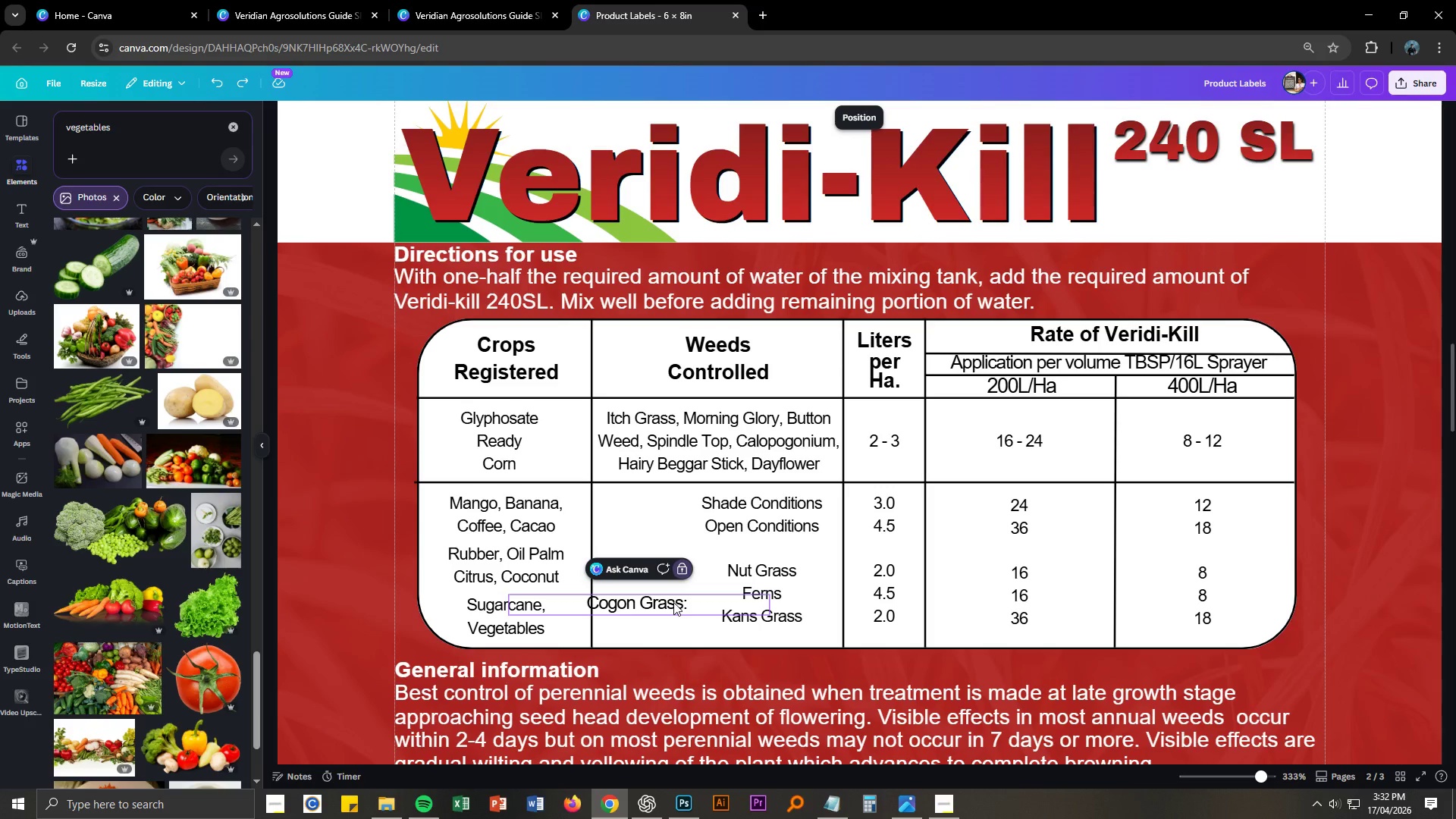 
right_click([673, 602])
 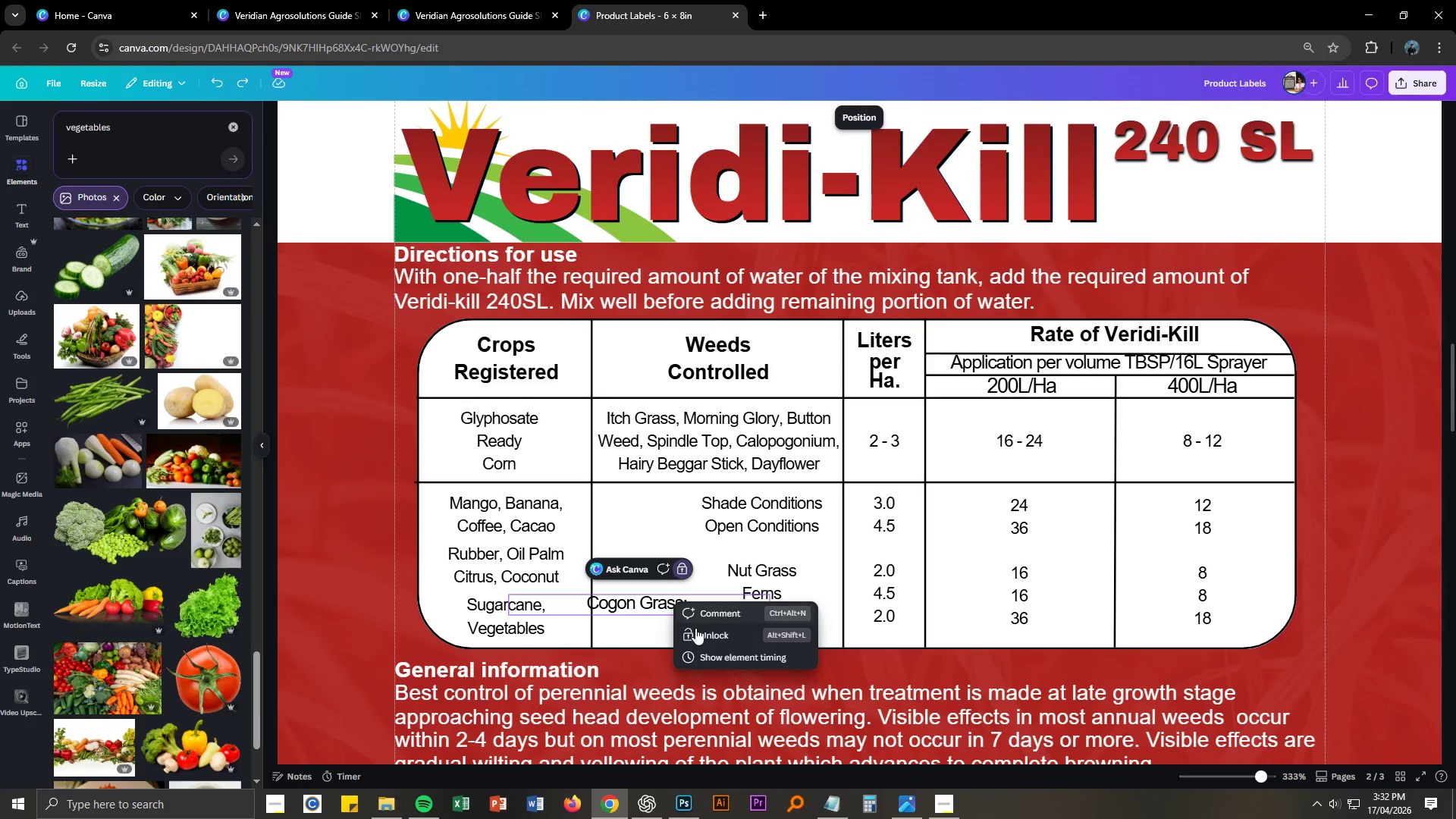 
left_click([698, 631])
 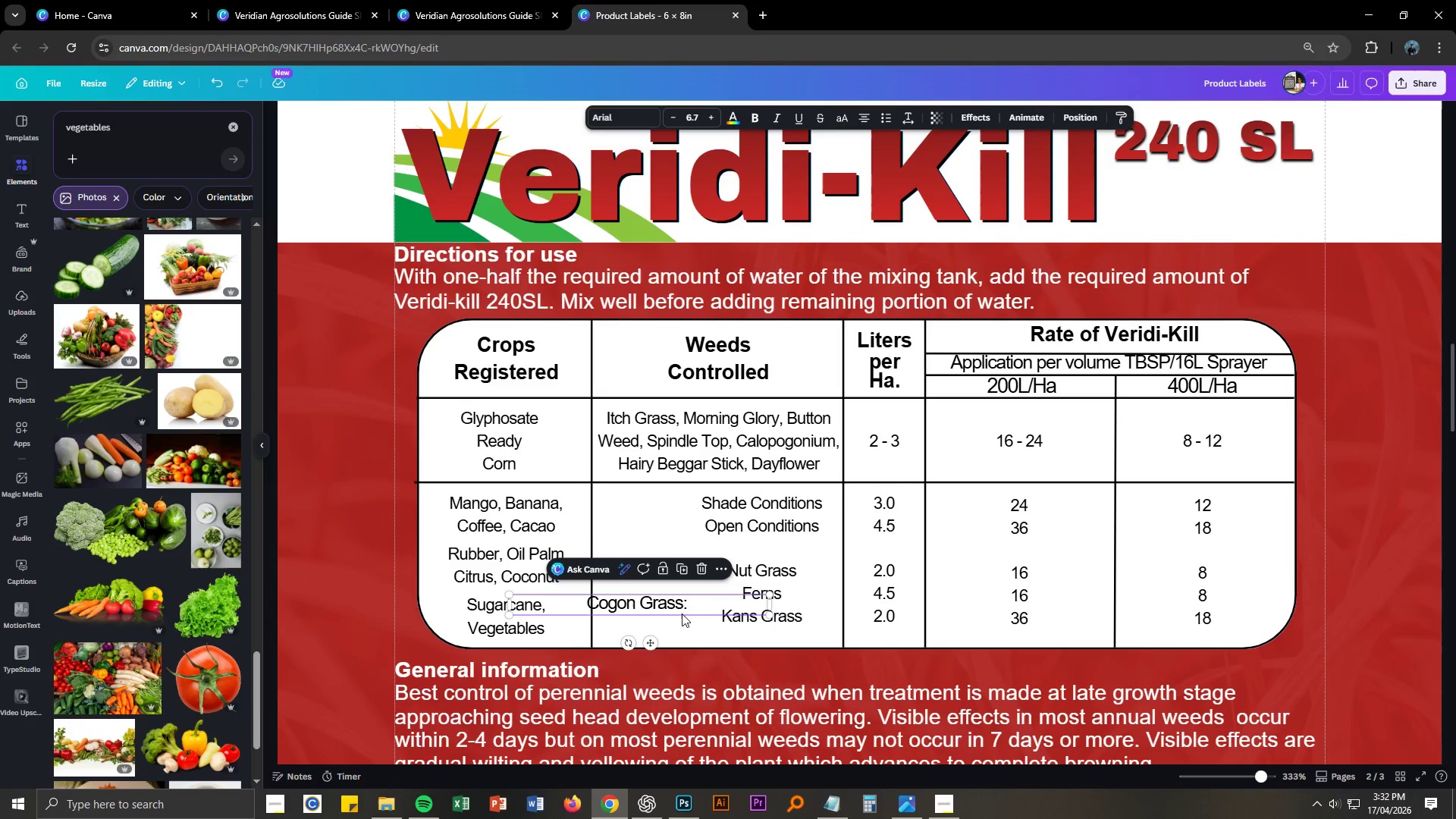 
left_click_drag(start_coordinate=[674, 604], to_coordinate=[687, 502])
 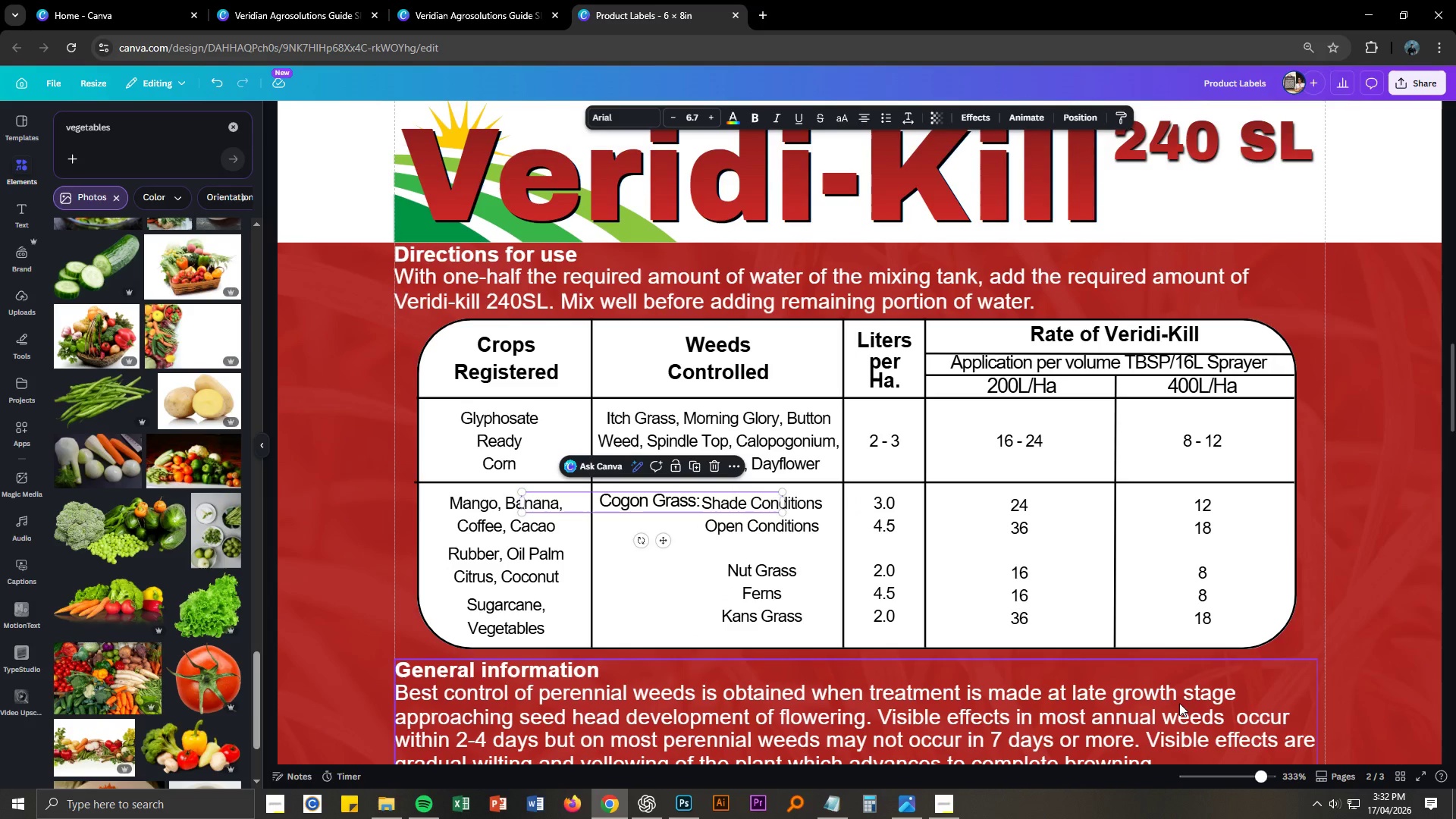 
hold_key(key=ControlLeft, duration=1.5)
 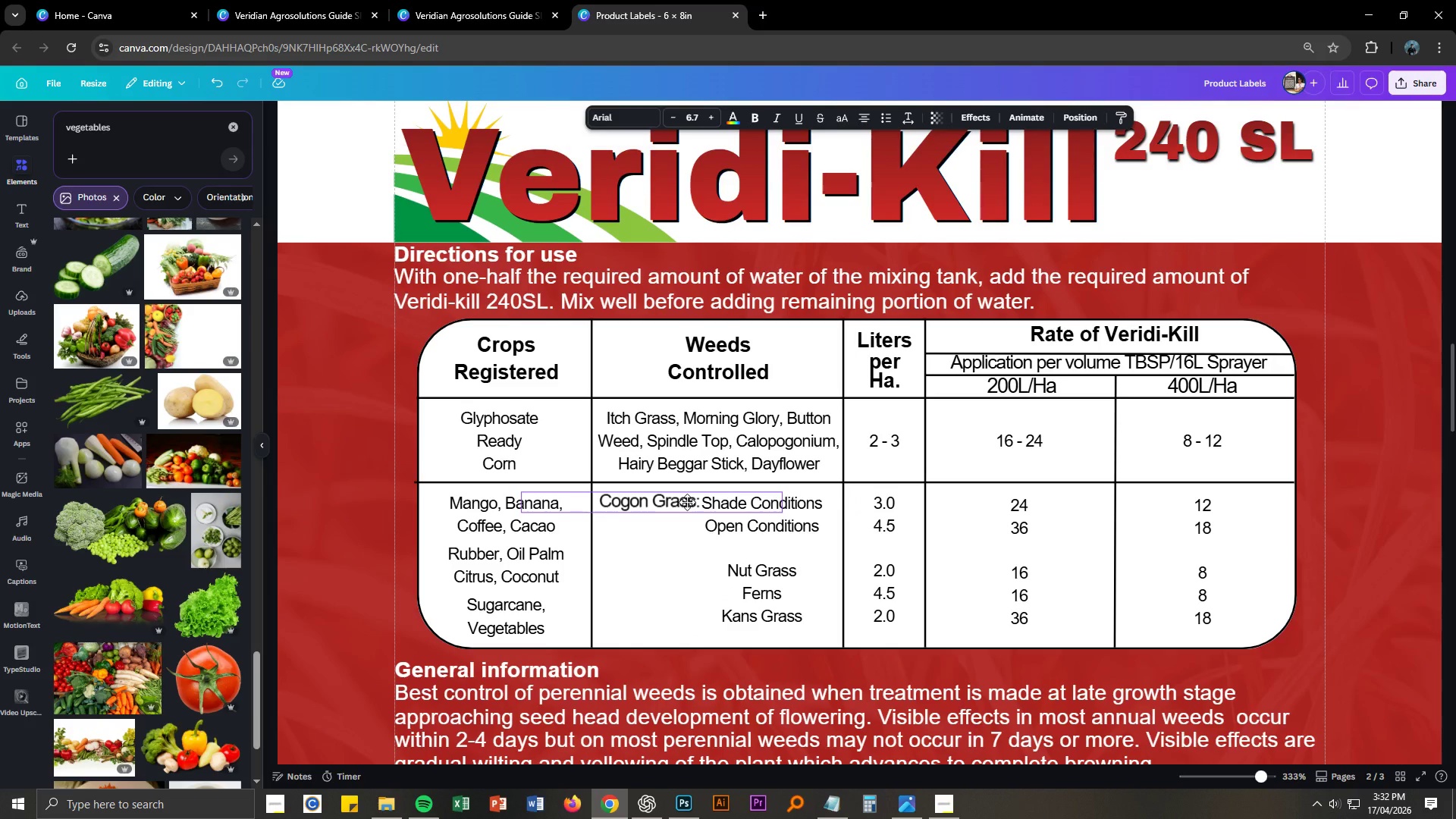 
hold_key(key=ControlLeft, duration=1.5)
 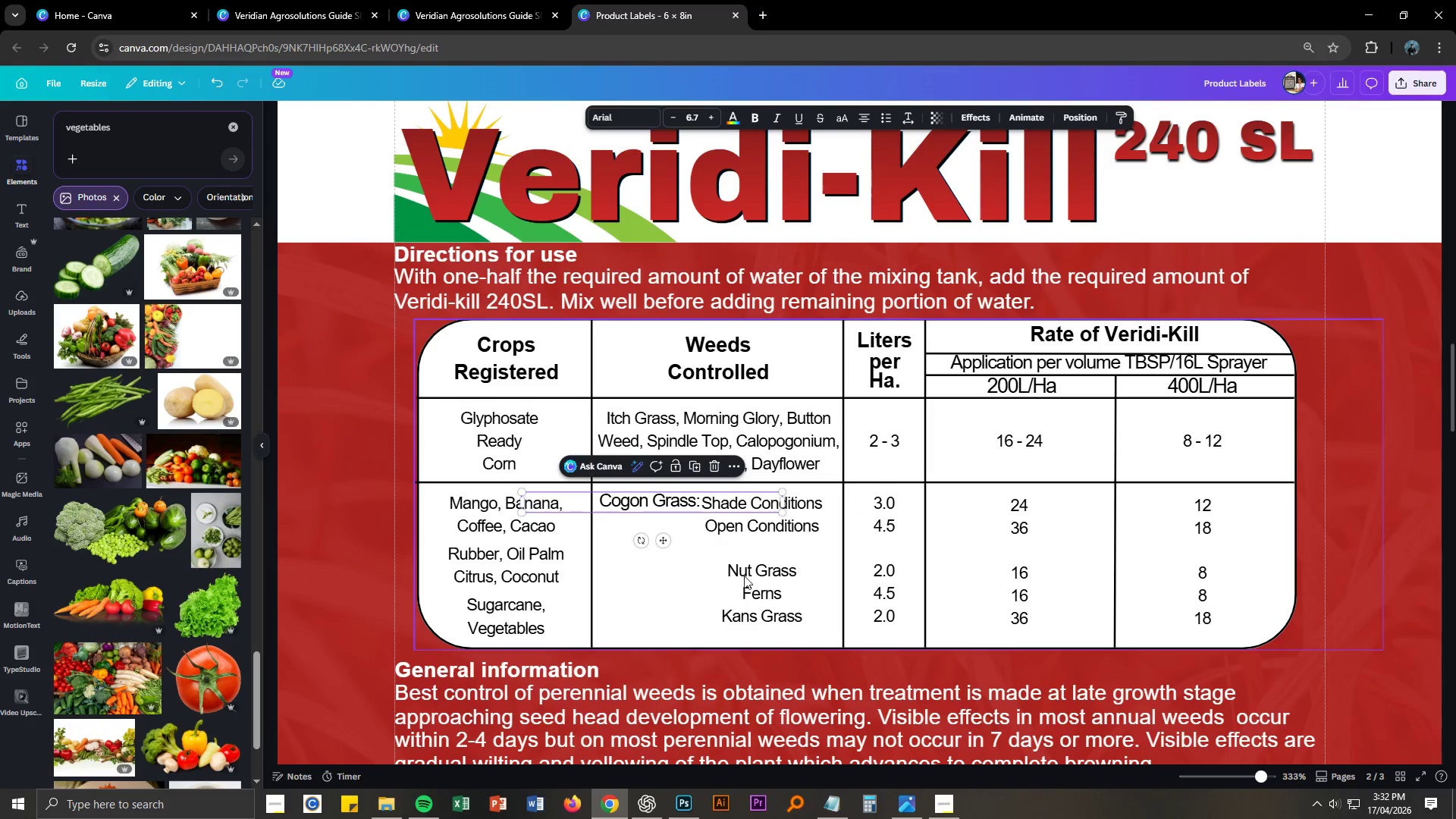 
hold_key(key=ControlLeft, duration=0.47)
 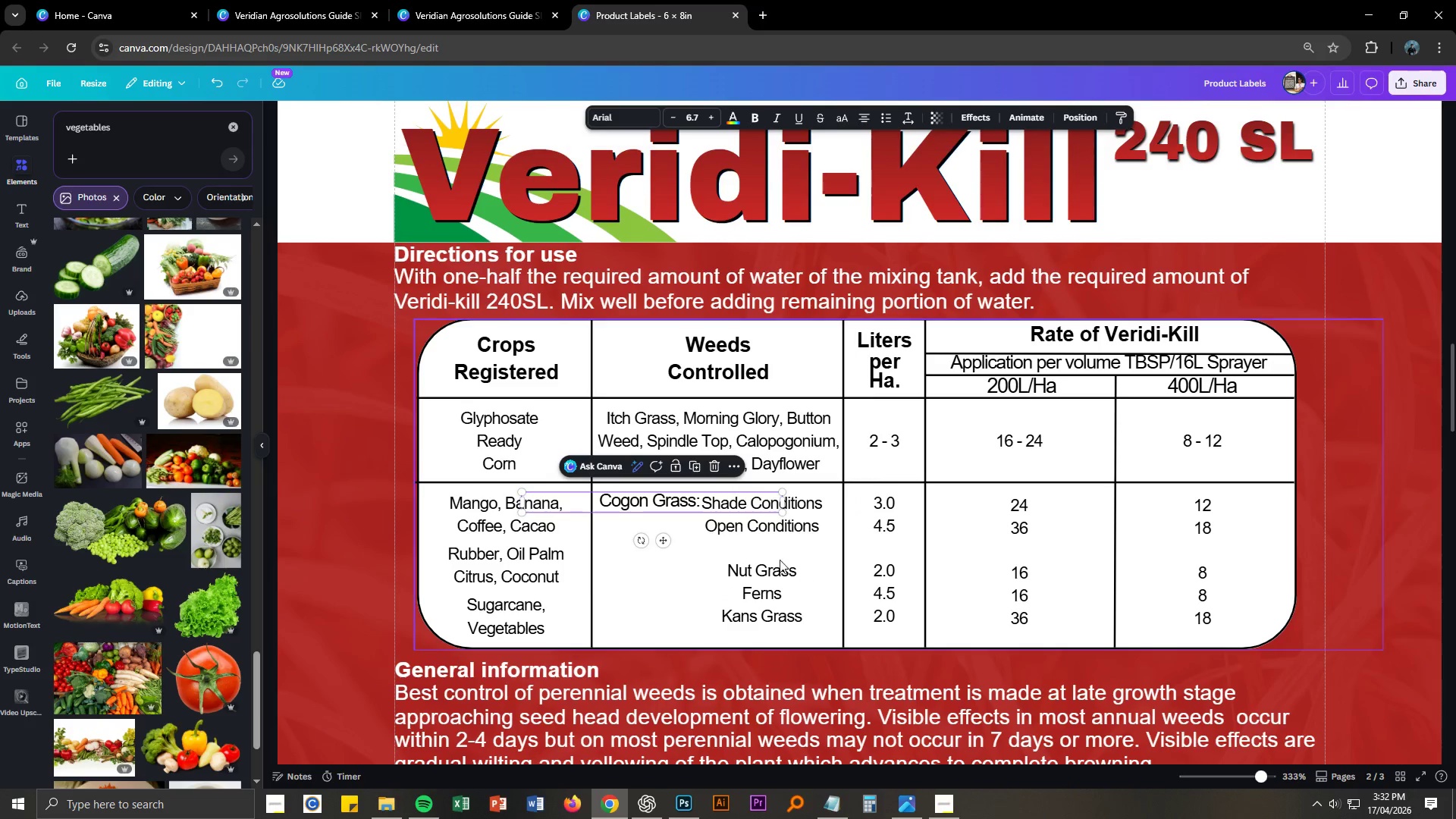 
hold_key(key=ControlLeft, duration=1.53)
 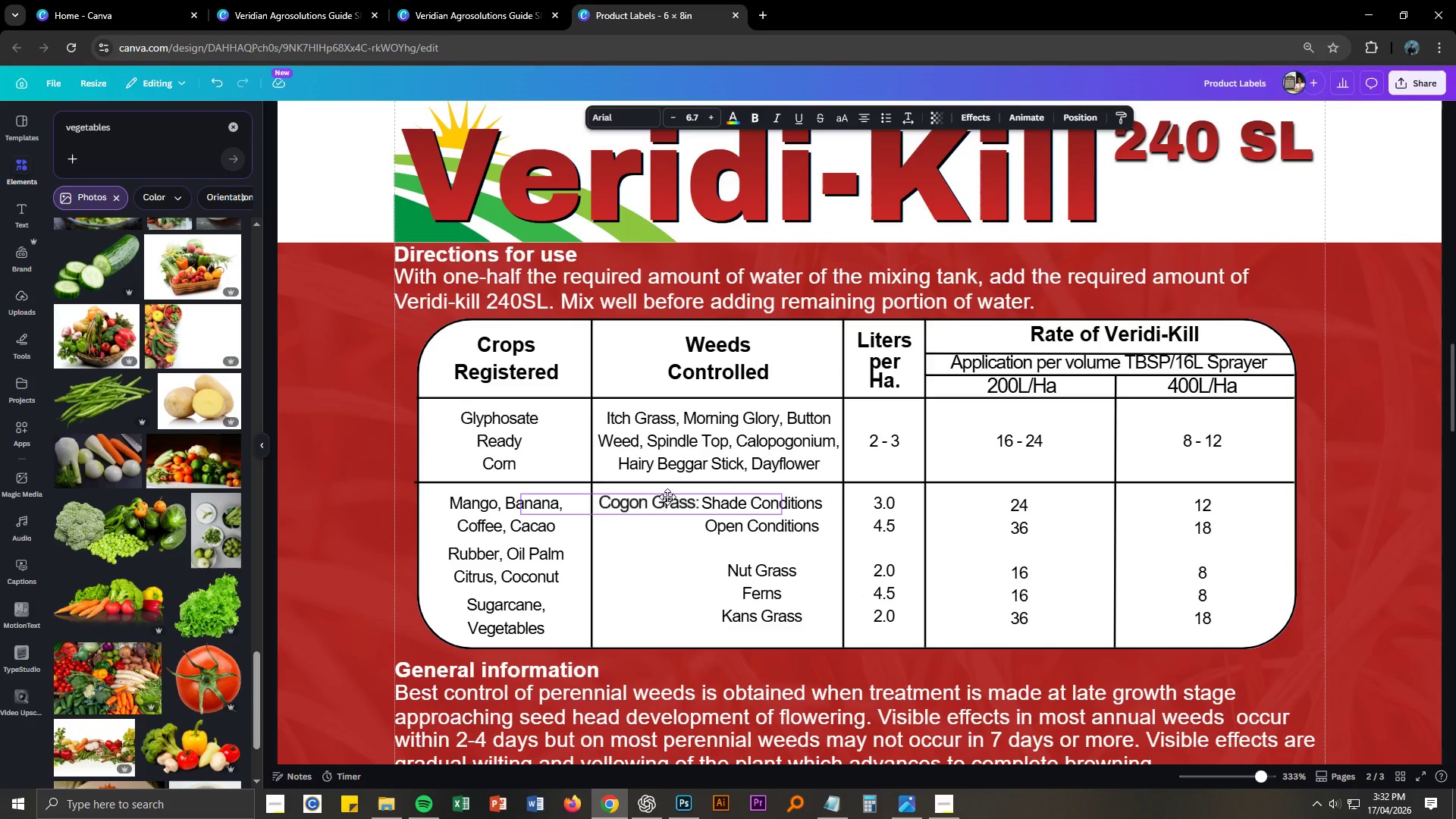 
hold_key(key=ControlLeft, duration=1.52)
 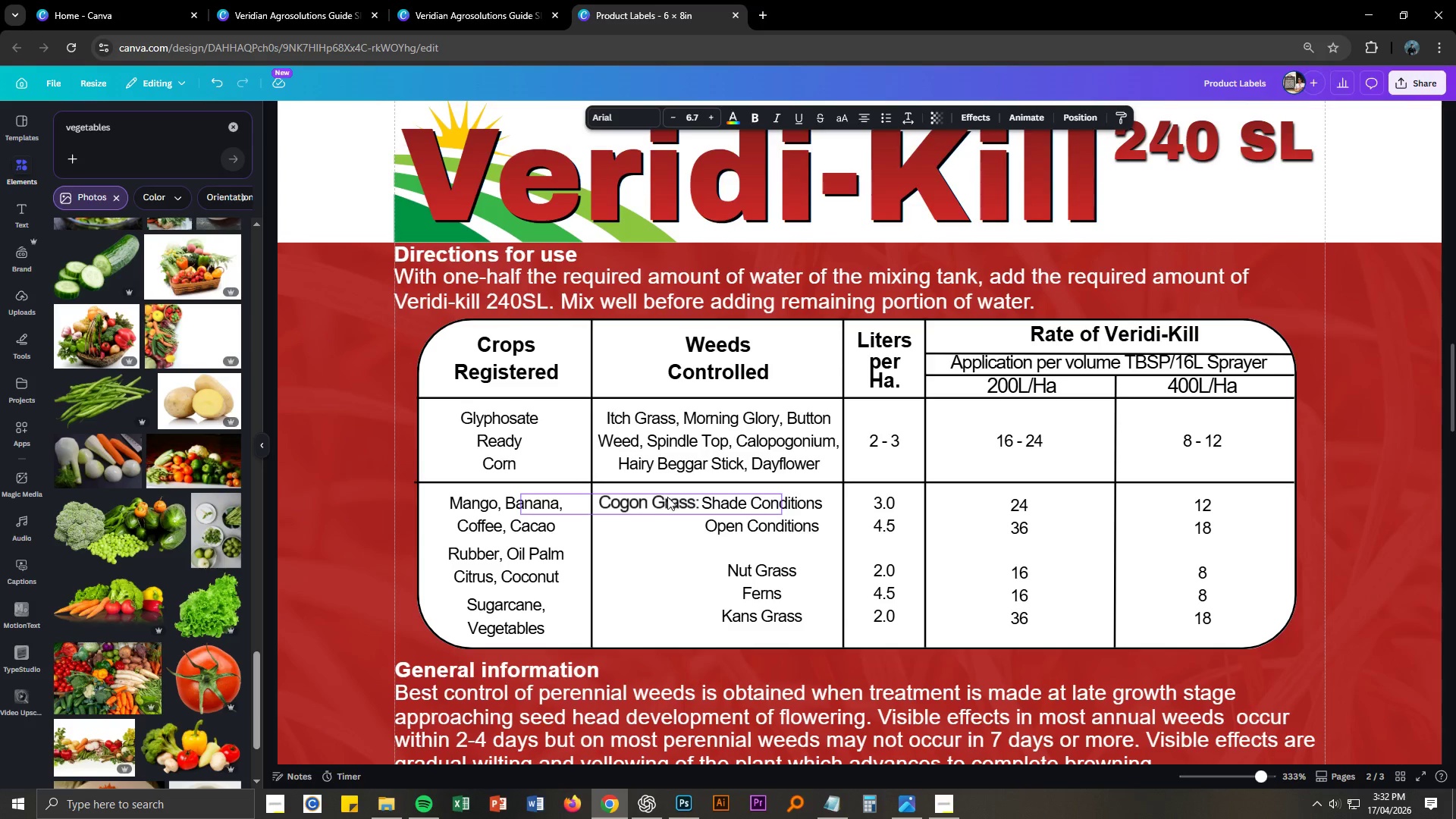 
key(Control+ControlLeft)
 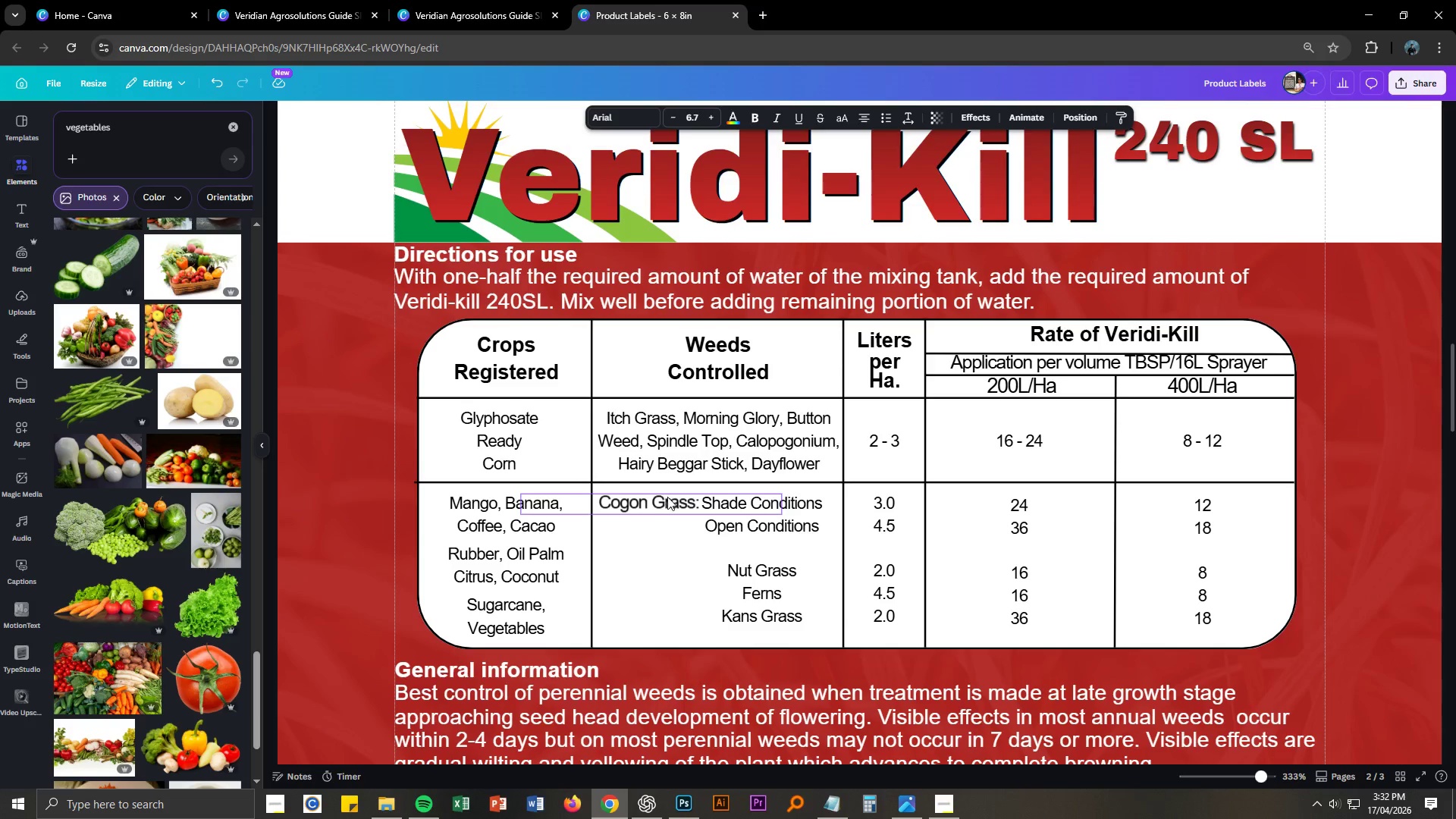 
key(Control+ControlLeft)
 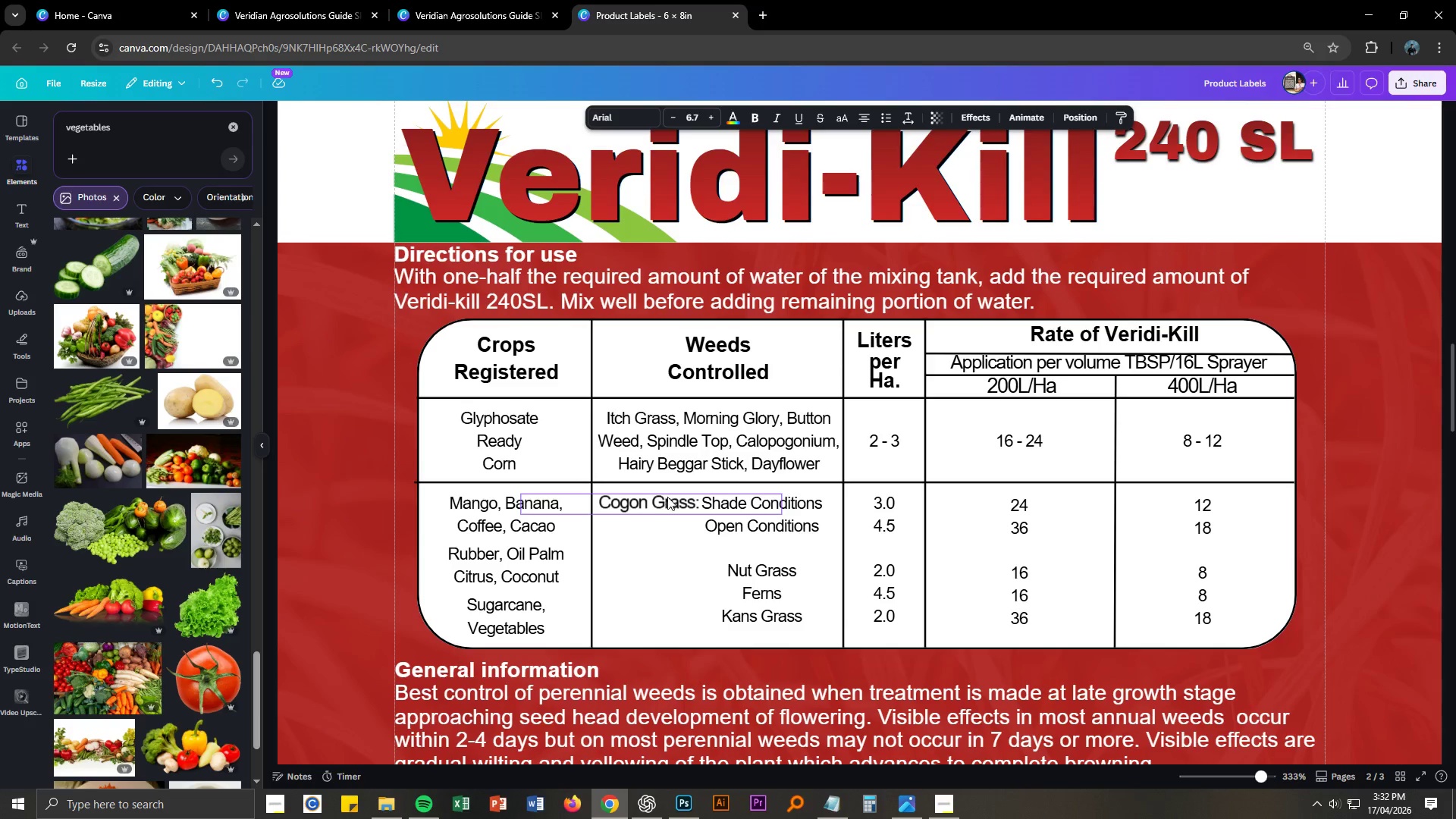 
key(Control+ControlLeft)
 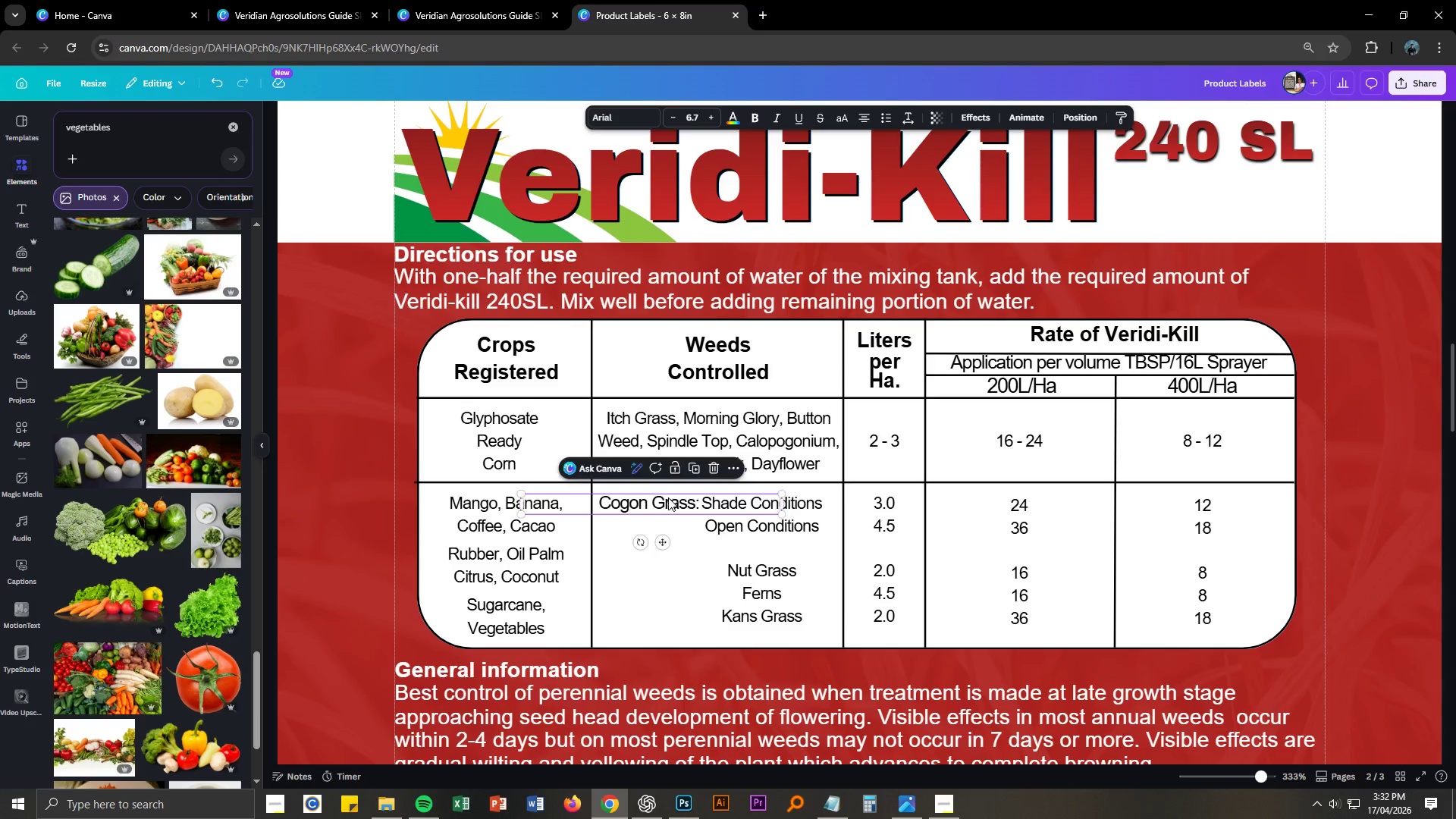 
key(Control+ControlLeft)
 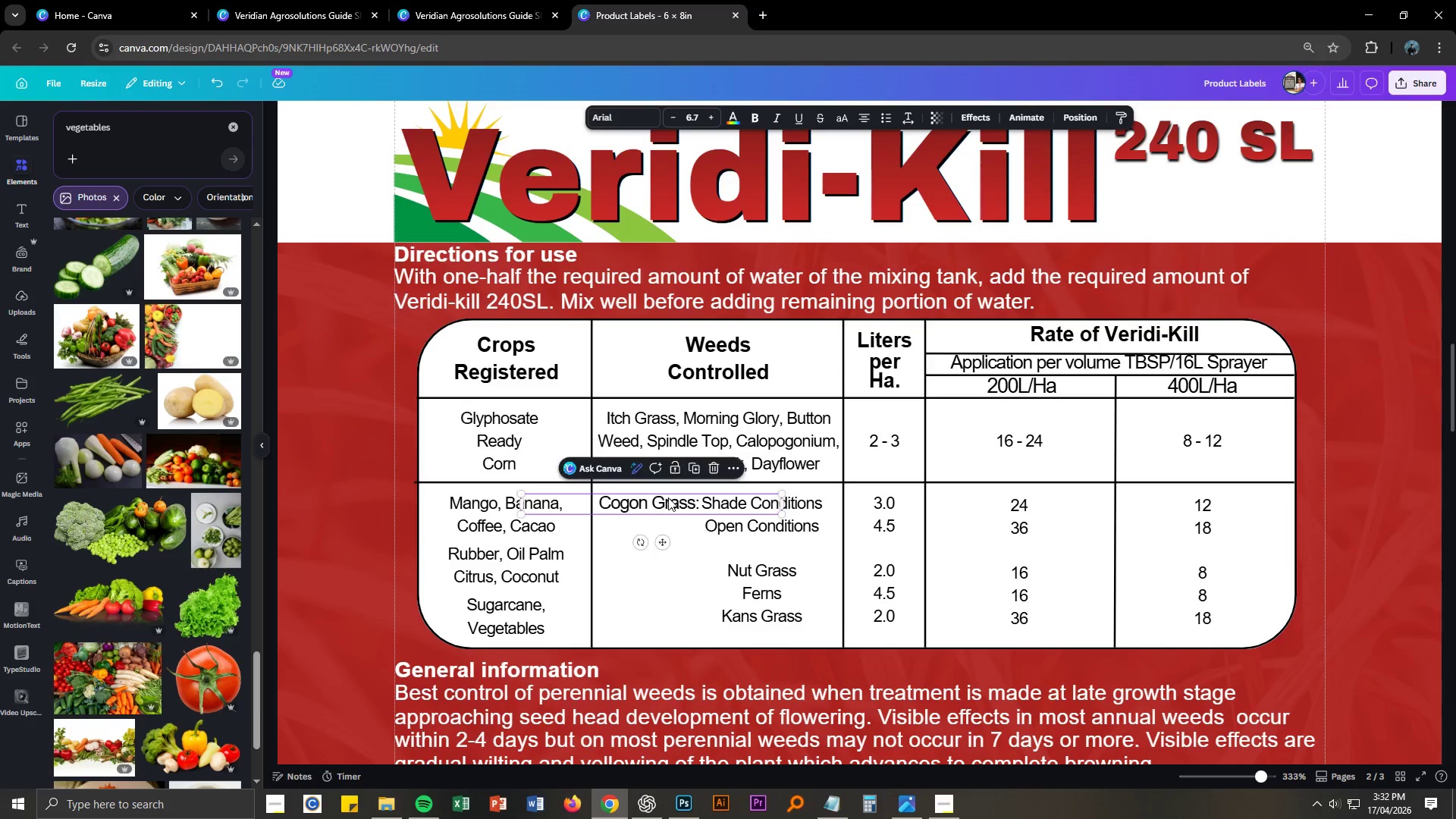 
key(Control+ControlLeft)
 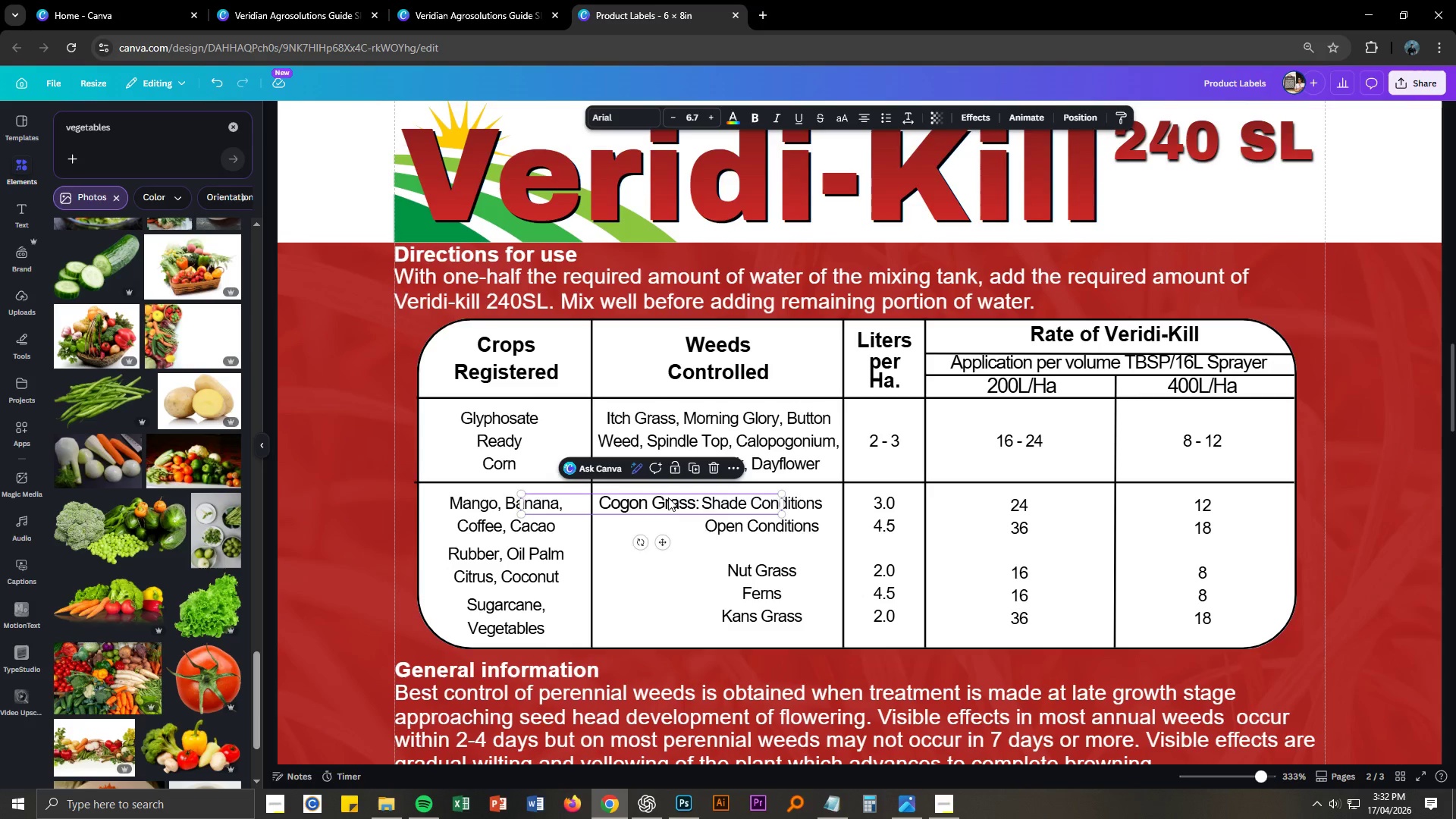 
key(Control+ControlLeft)
 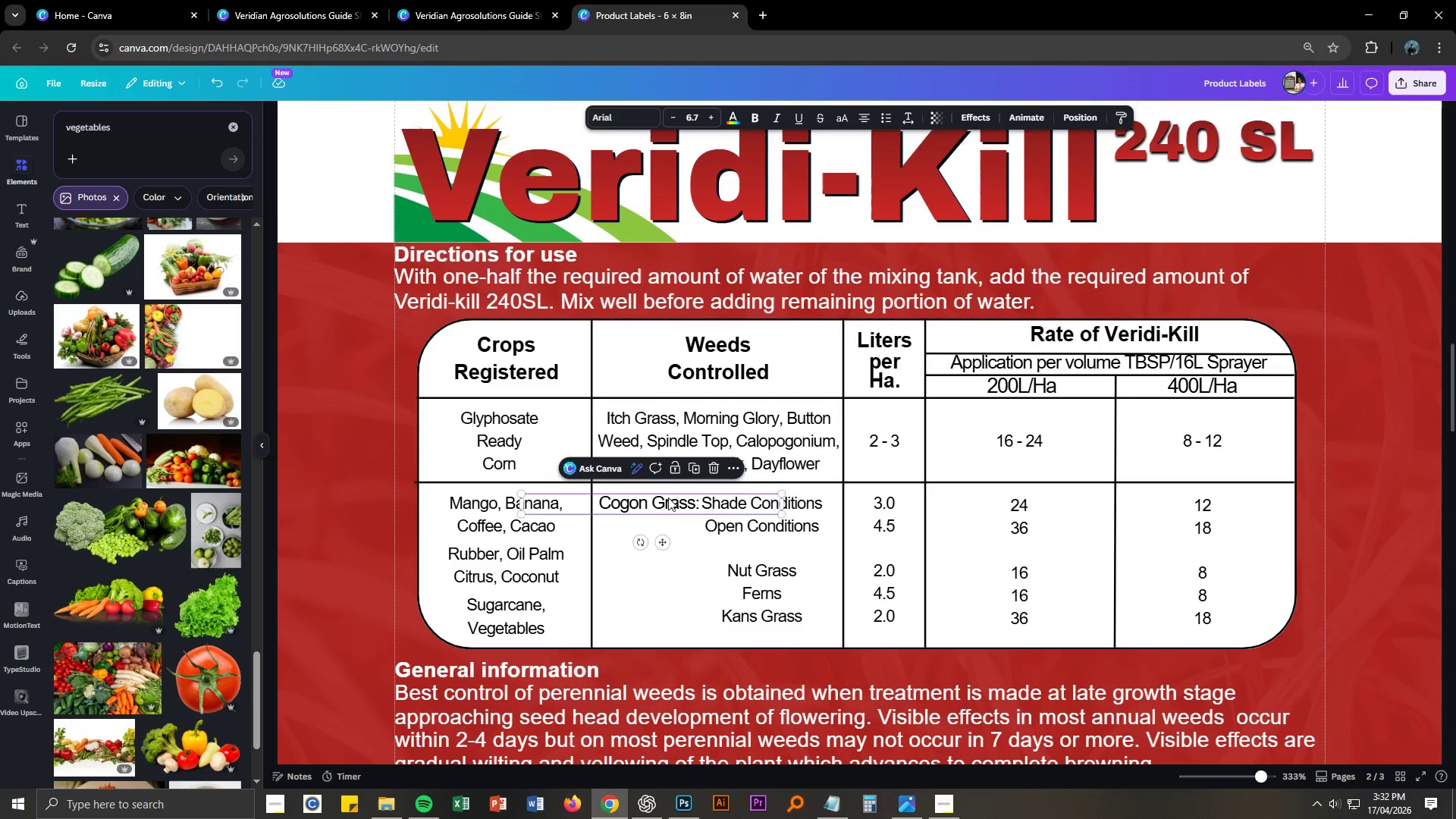 
key(Control+ControlLeft)
 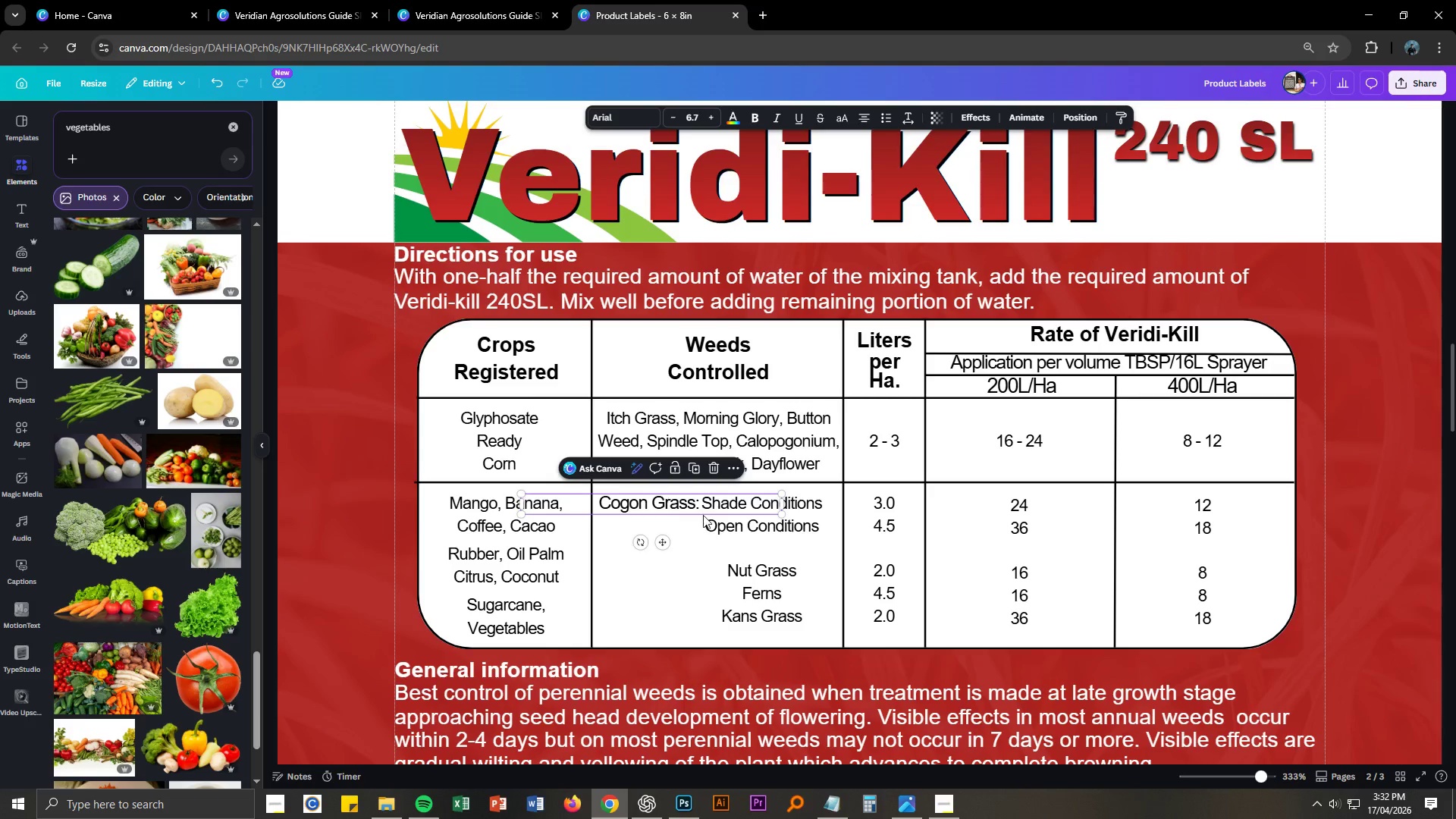 
key(Control+ControlLeft)
 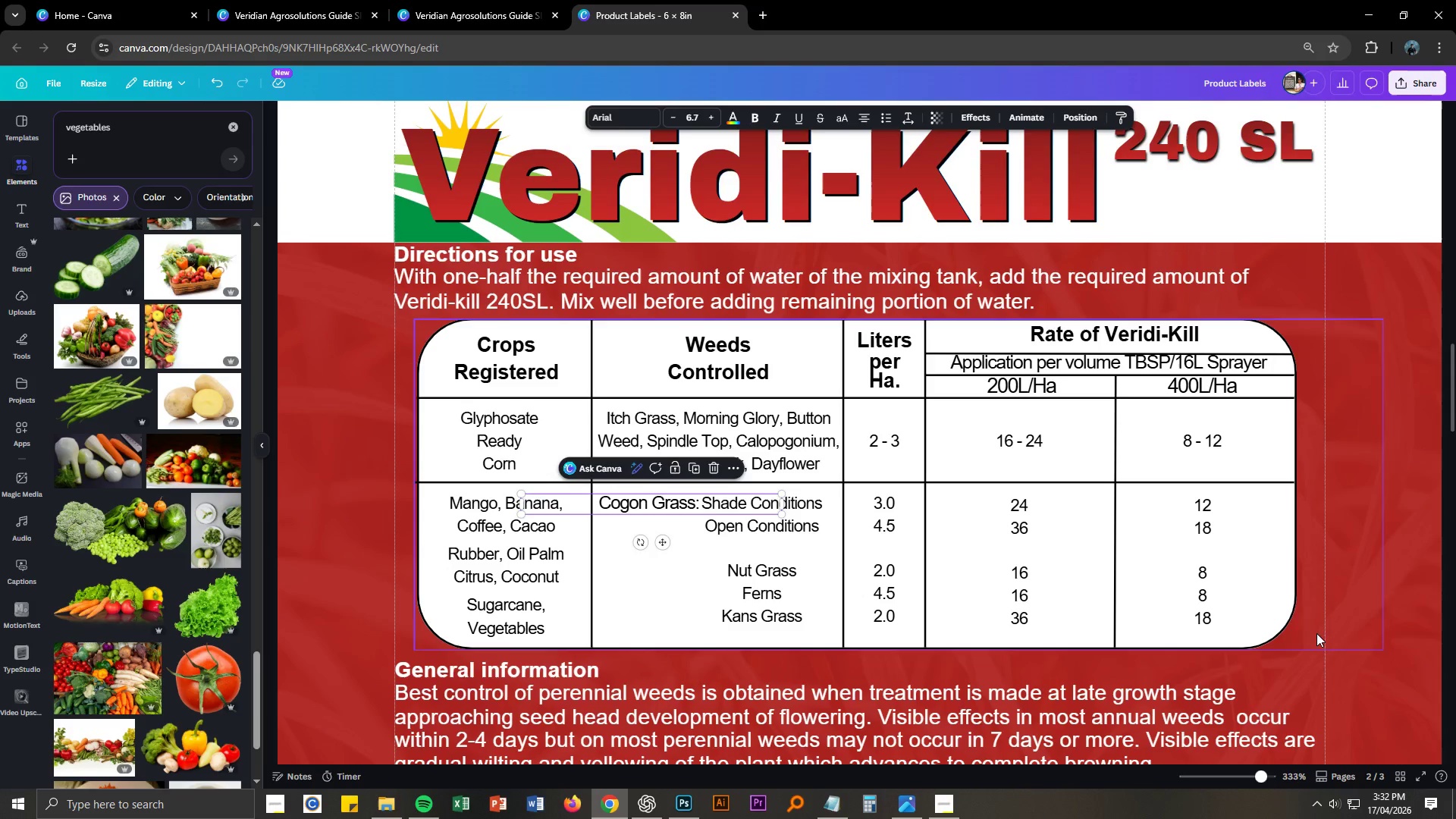 
left_click([1381, 628])
 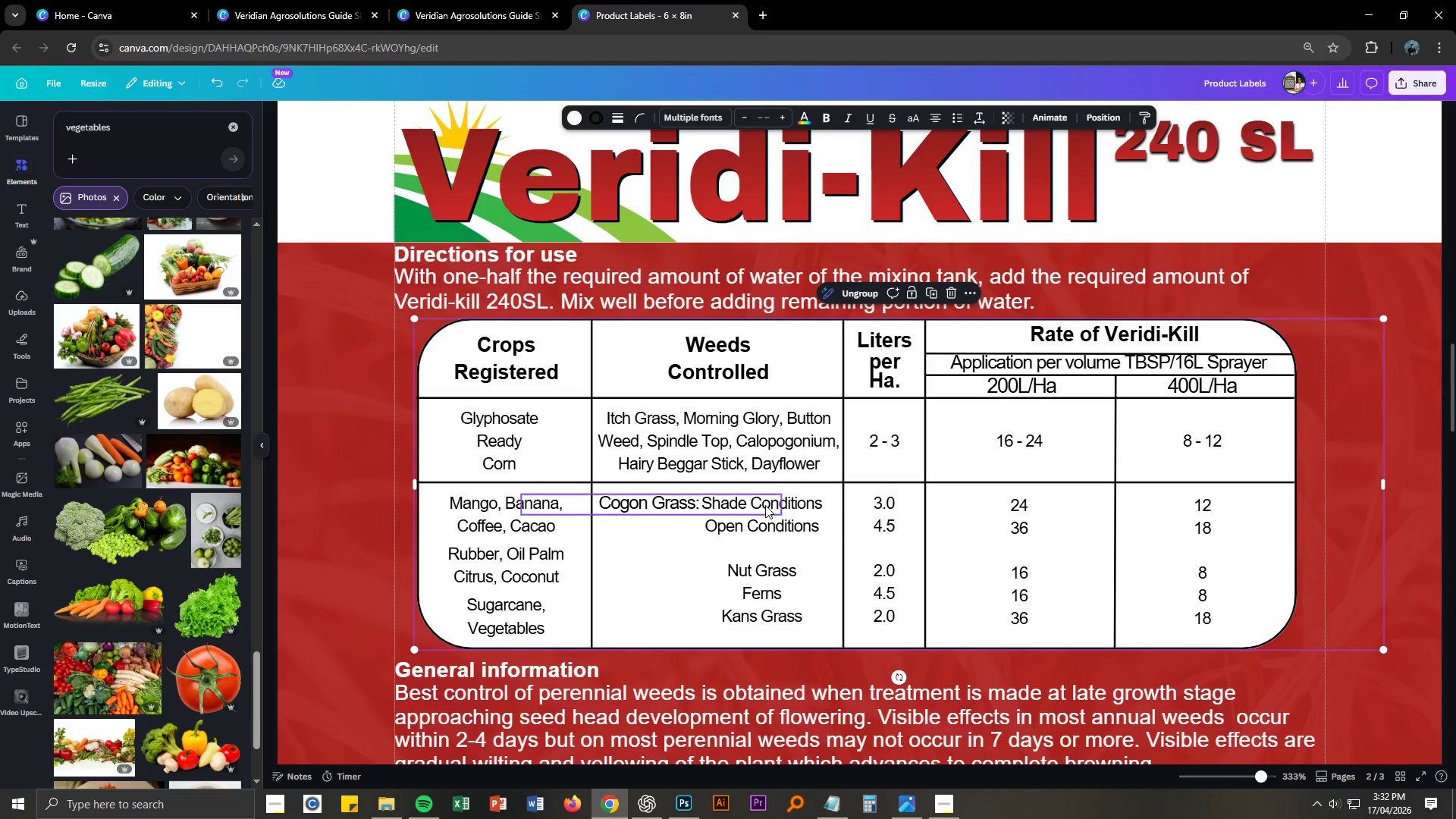 
double_click([680, 497])
 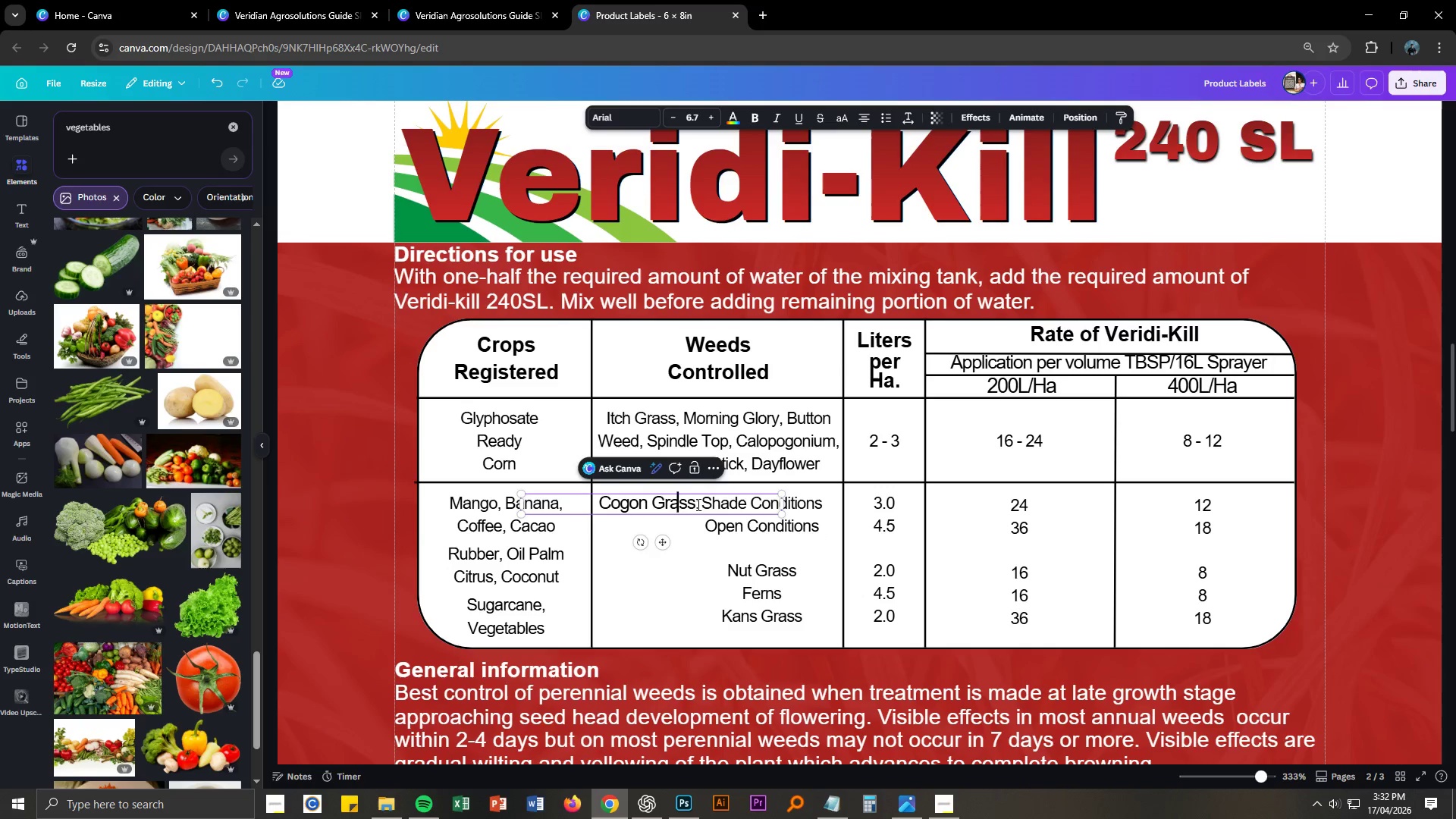 
left_click_drag(start_coordinate=[700, 504], to_coordinate=[598, 505])
 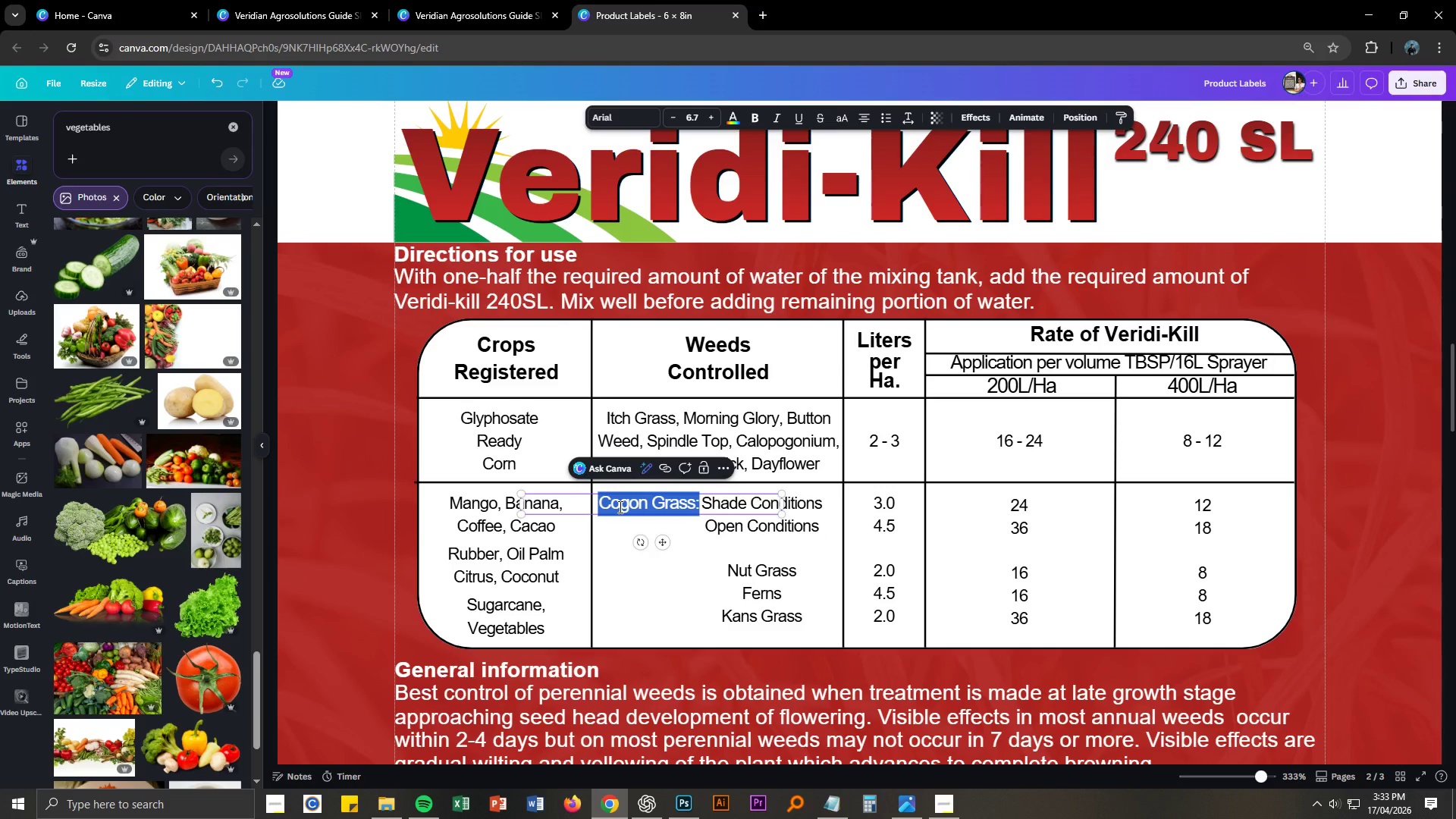 
key(Control+ControlLeft)
 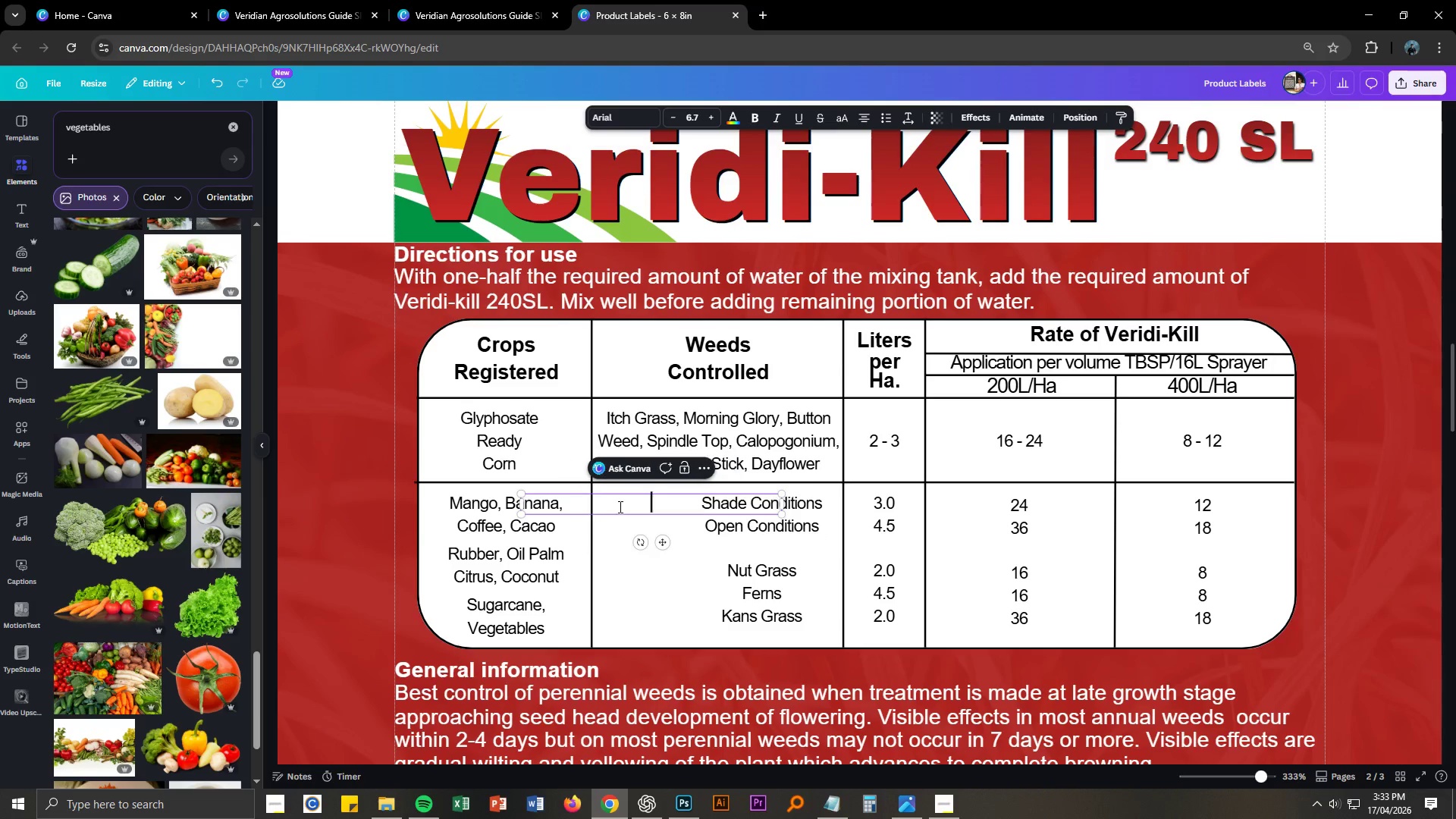 
key(Control+X)
 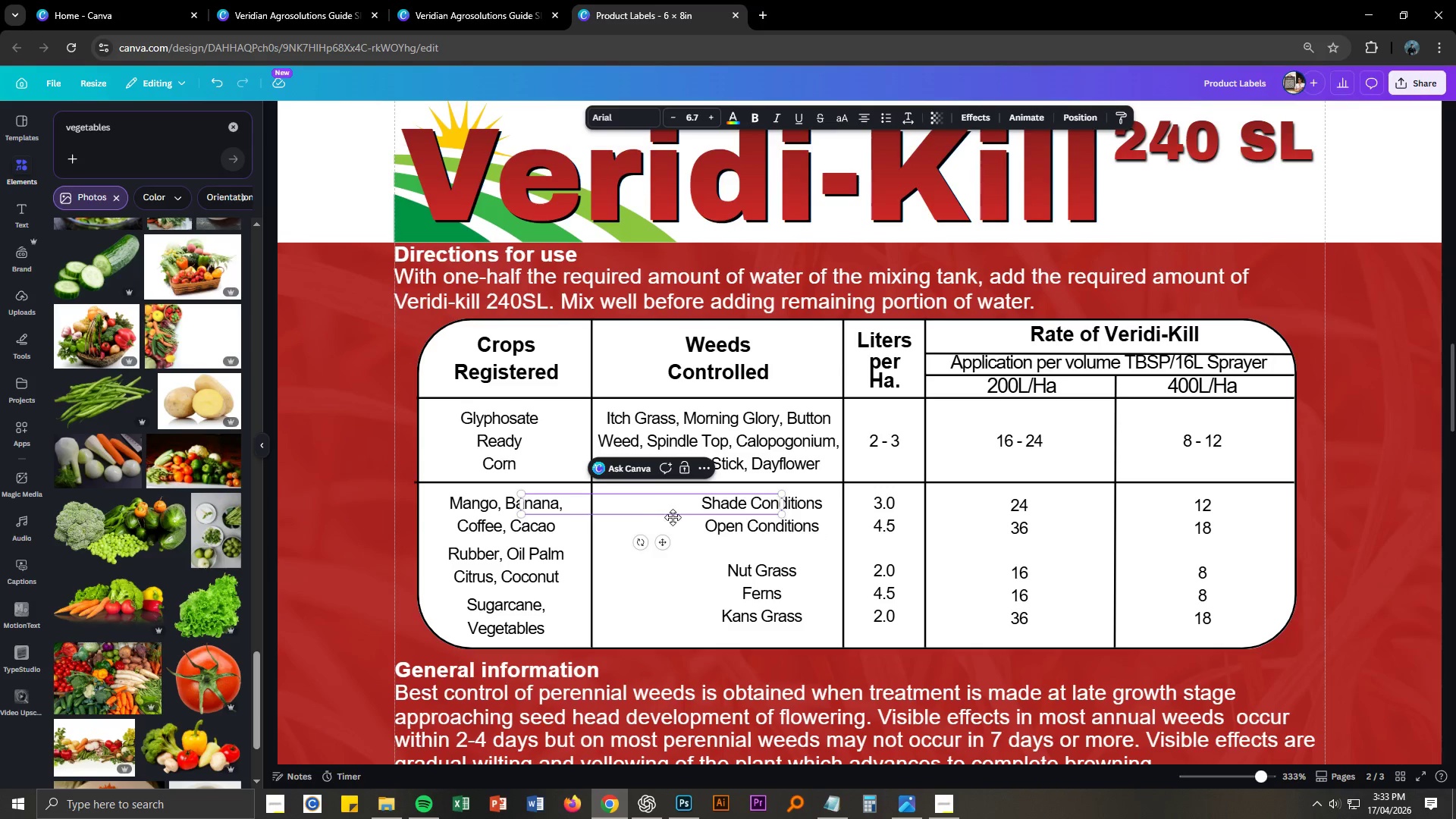 
key(Control+ControlLeft)
 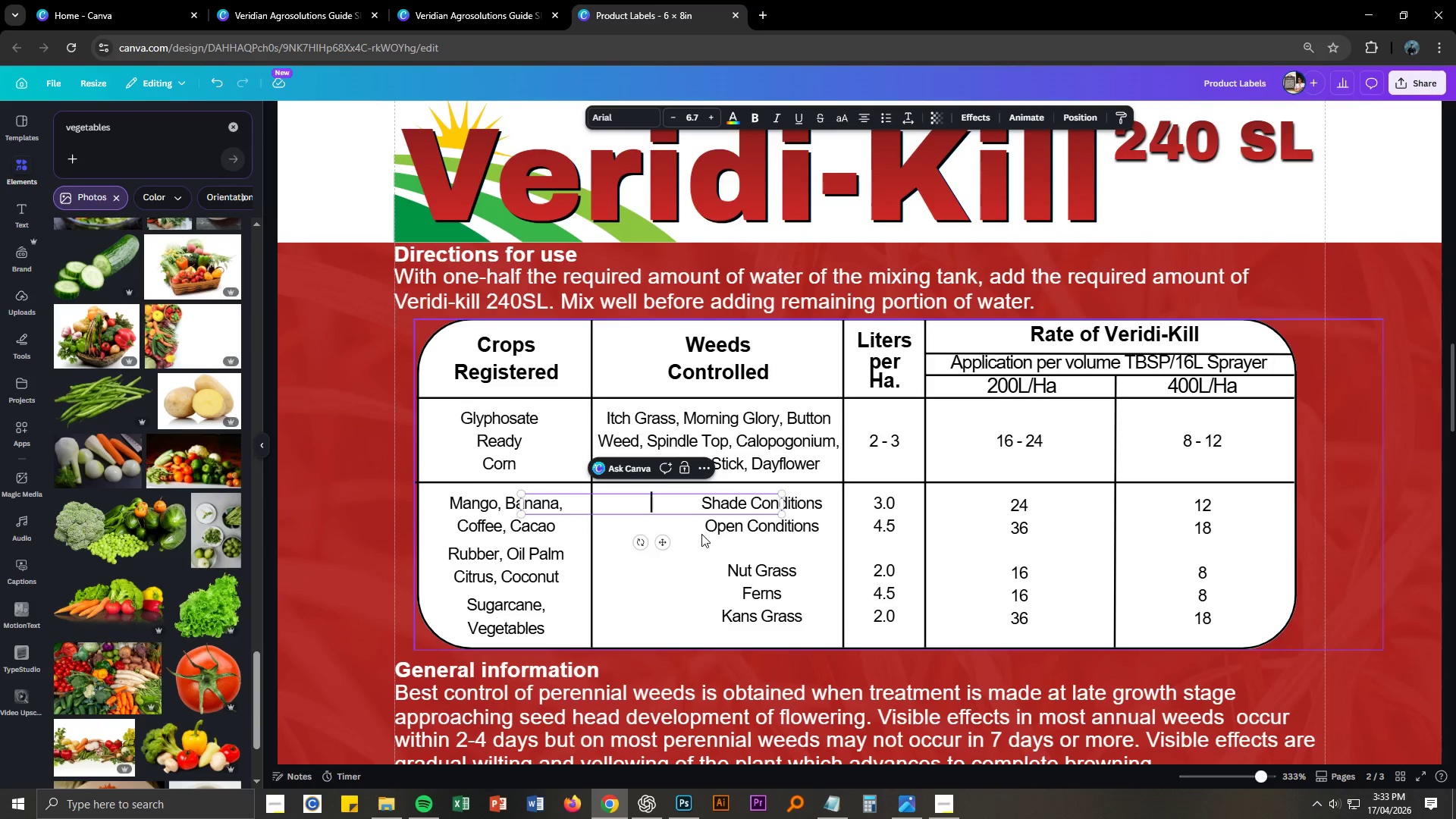 
key(Control+Z)
 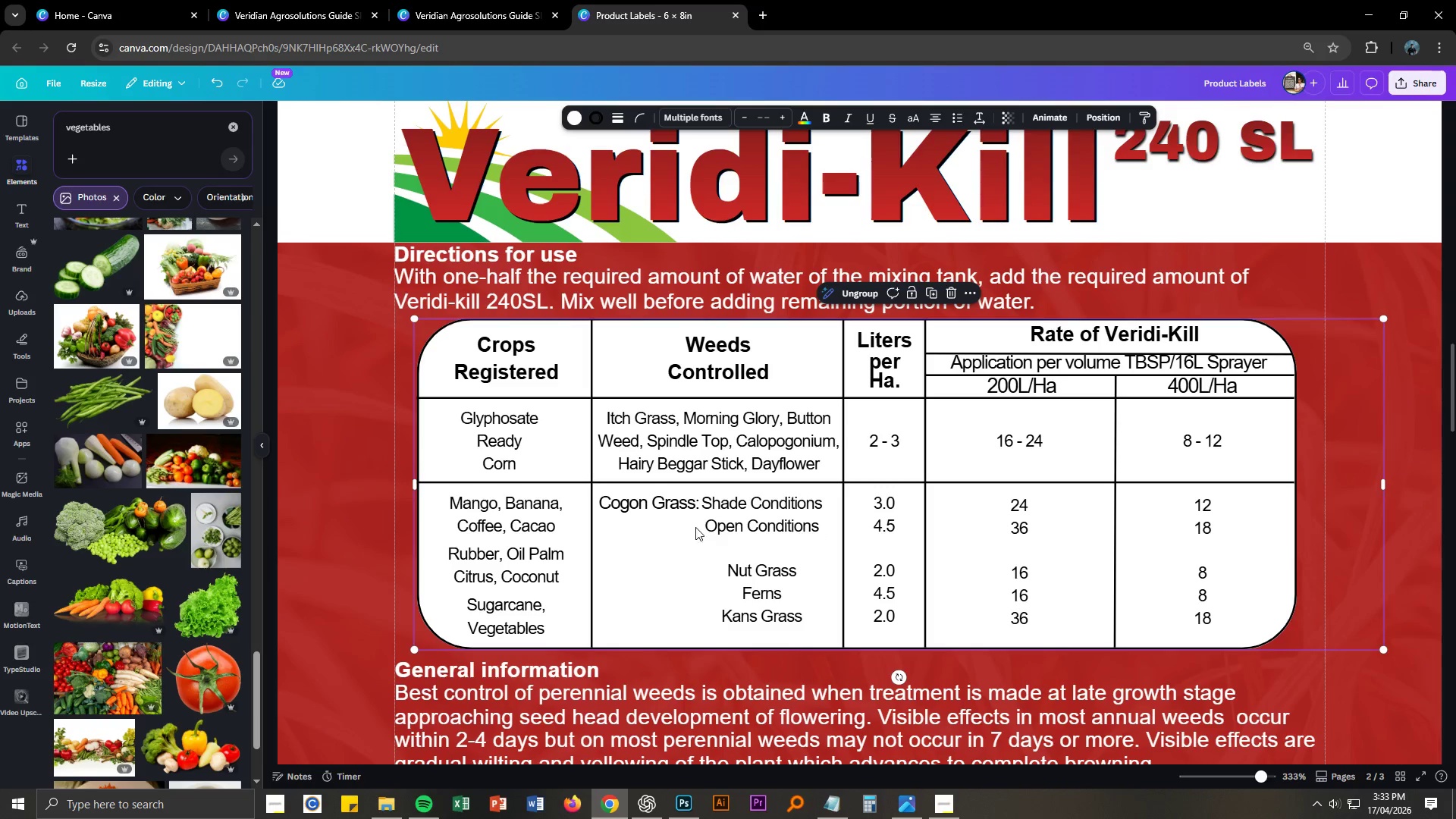 
double_click([684, 506])
 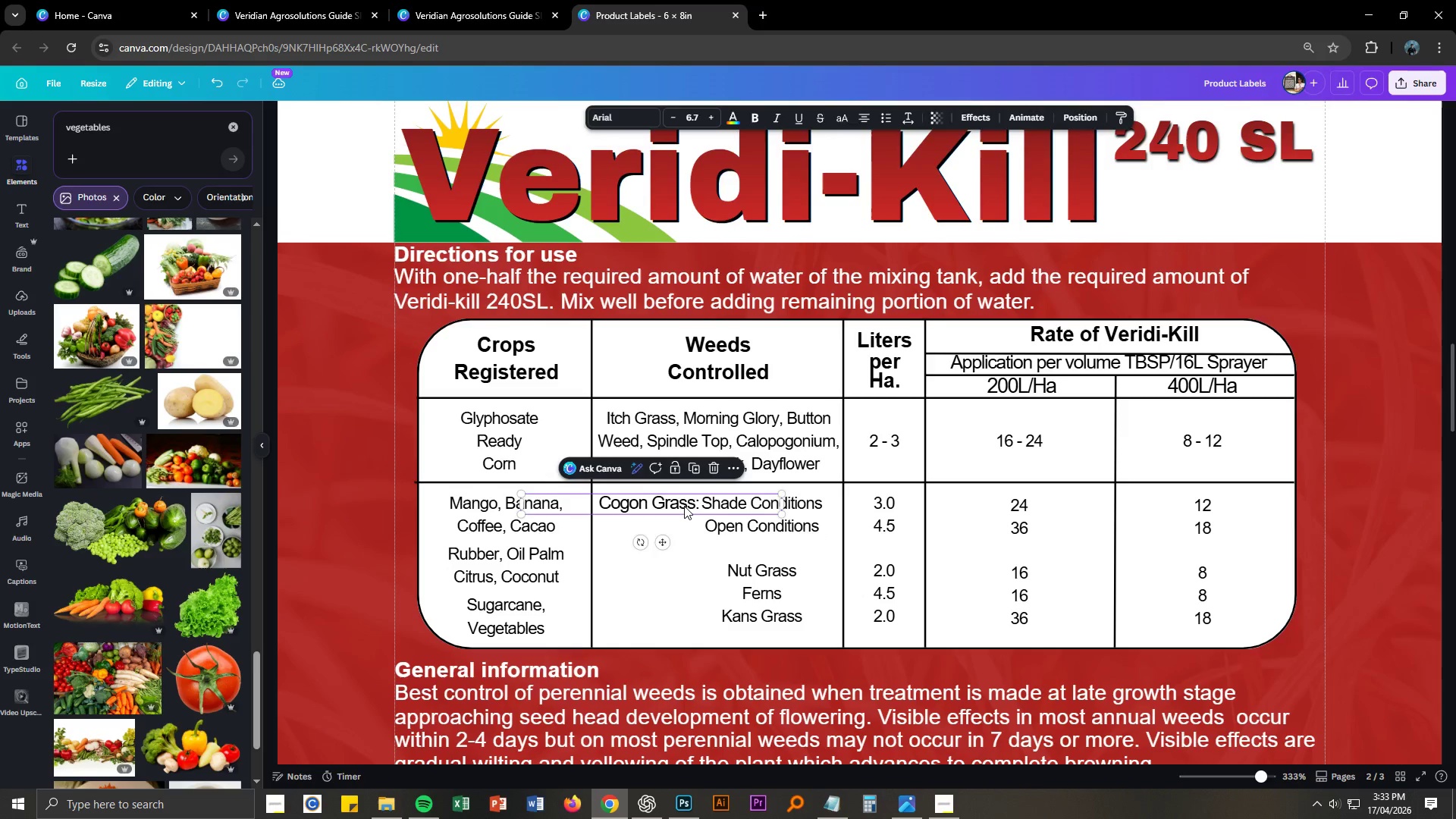 
key(Delete)
 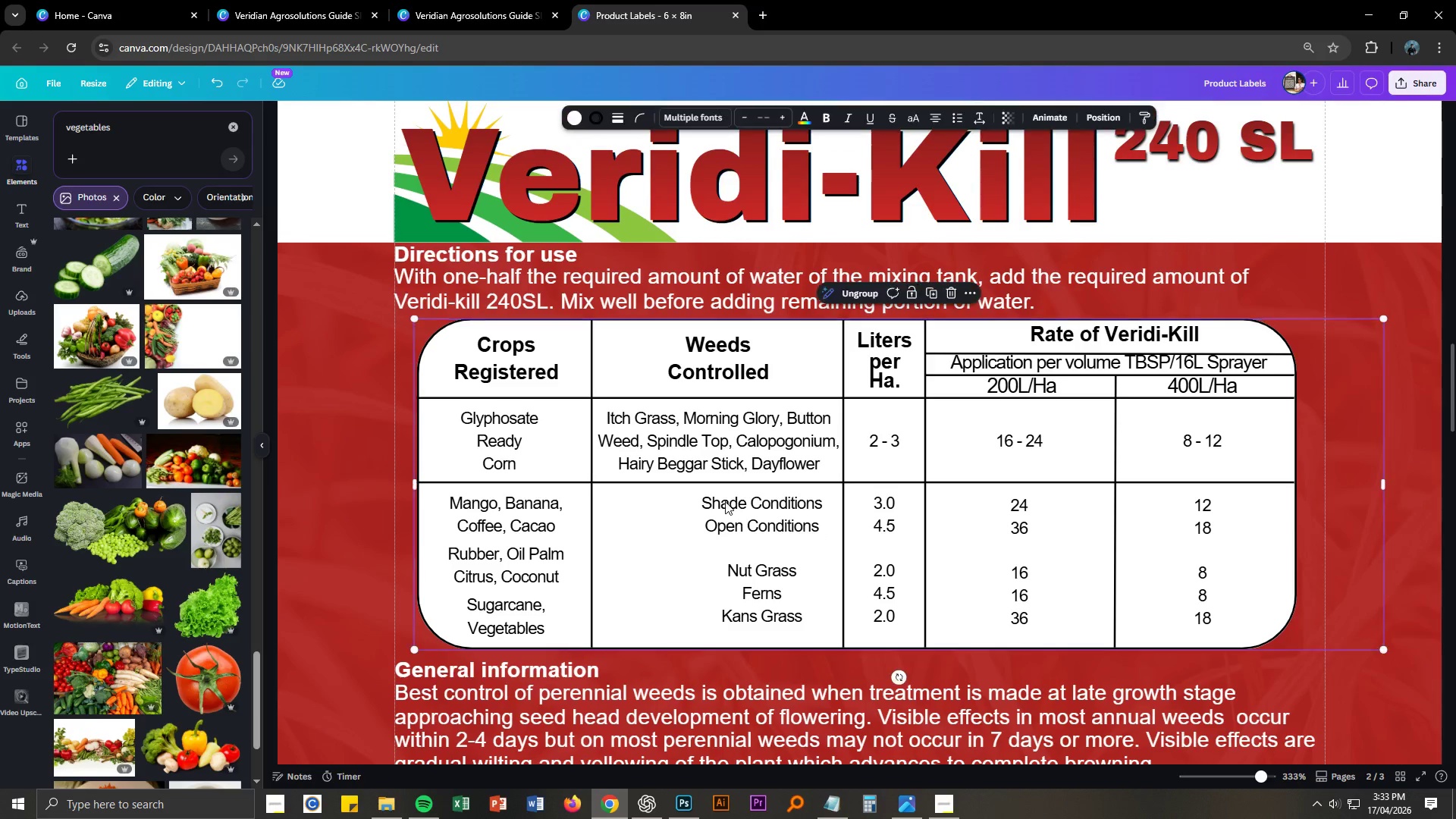 
double_click([725, 501])
 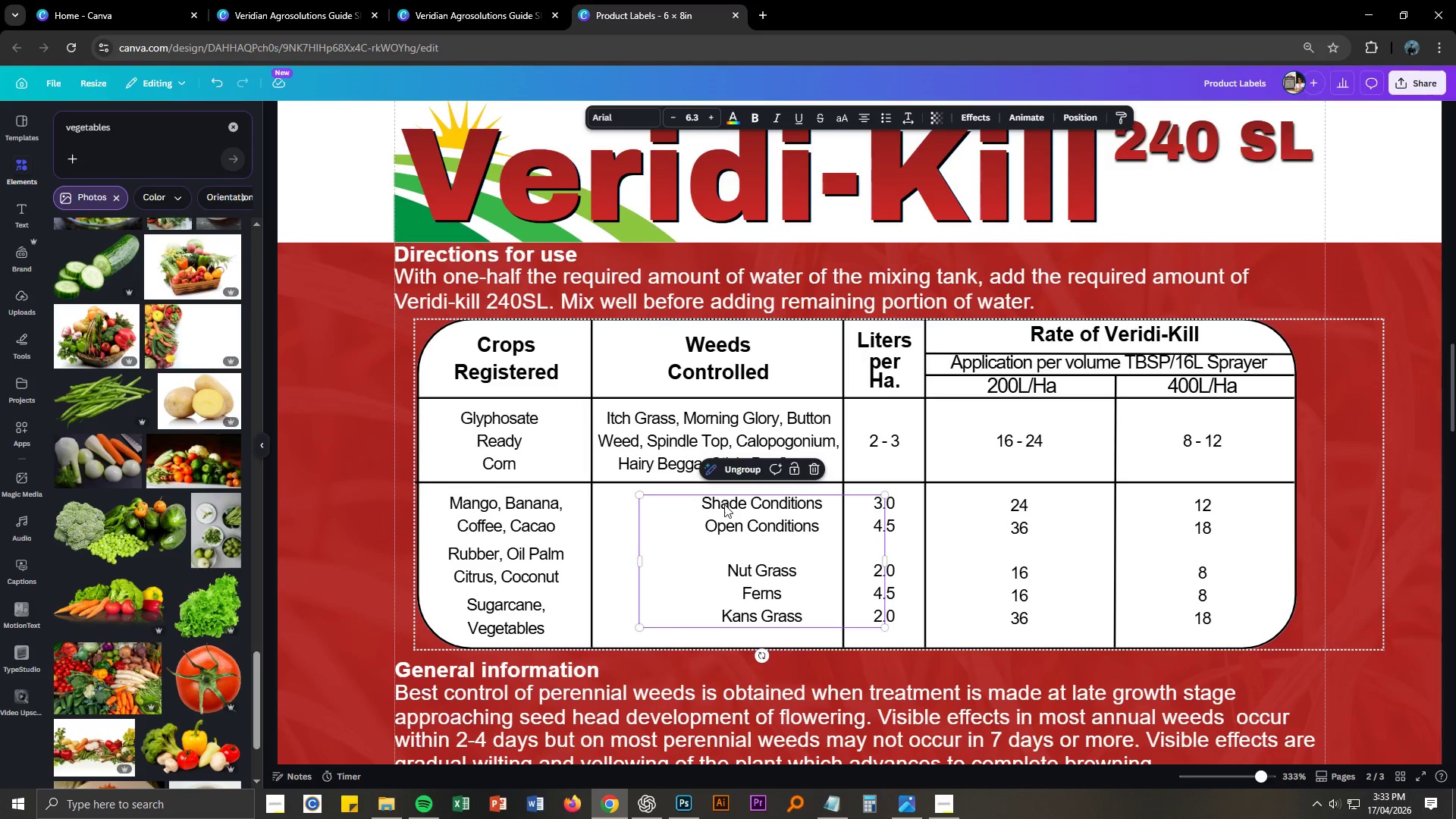 
double_click([724, 504])
 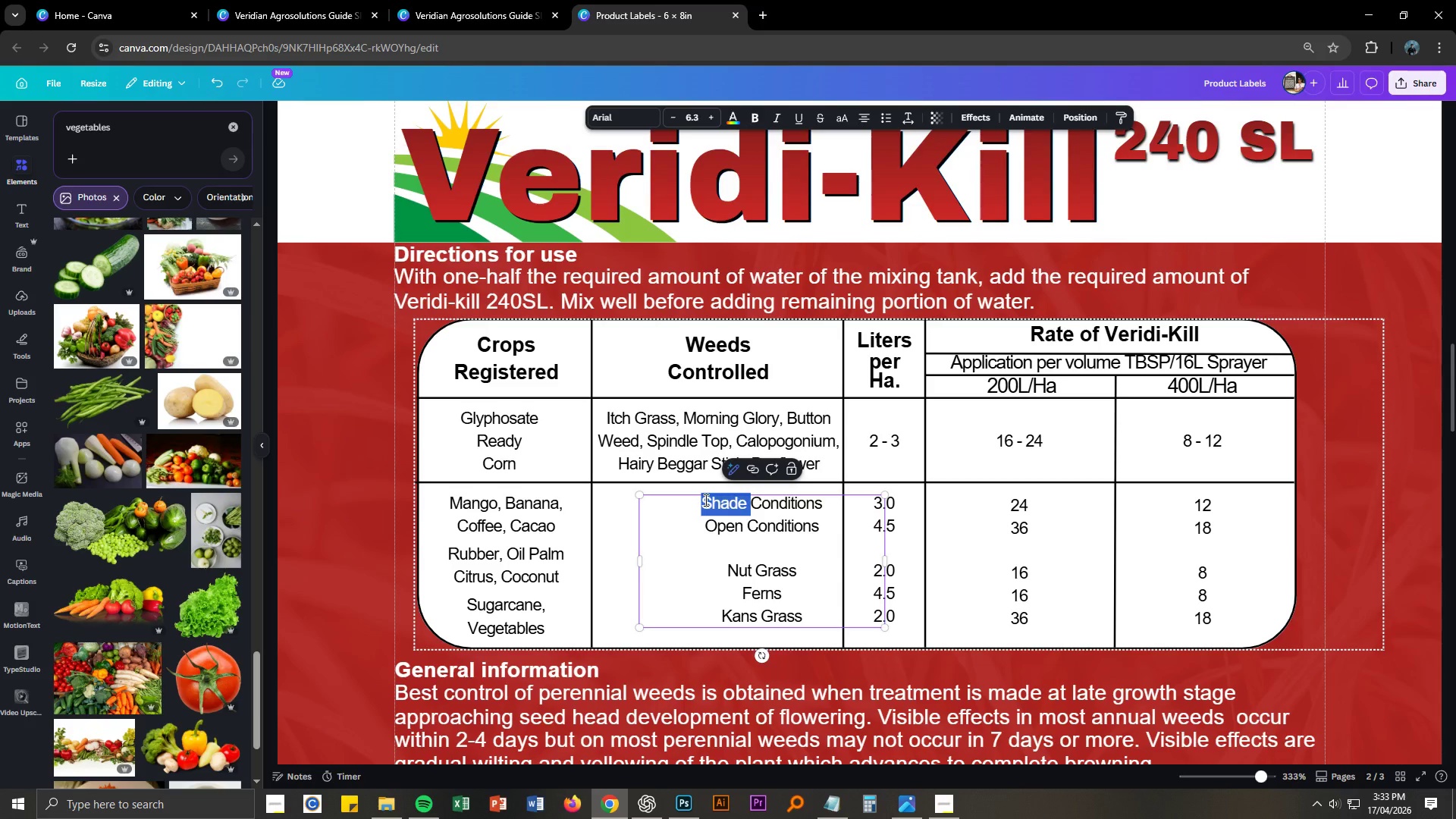 
key(Shift+C)
 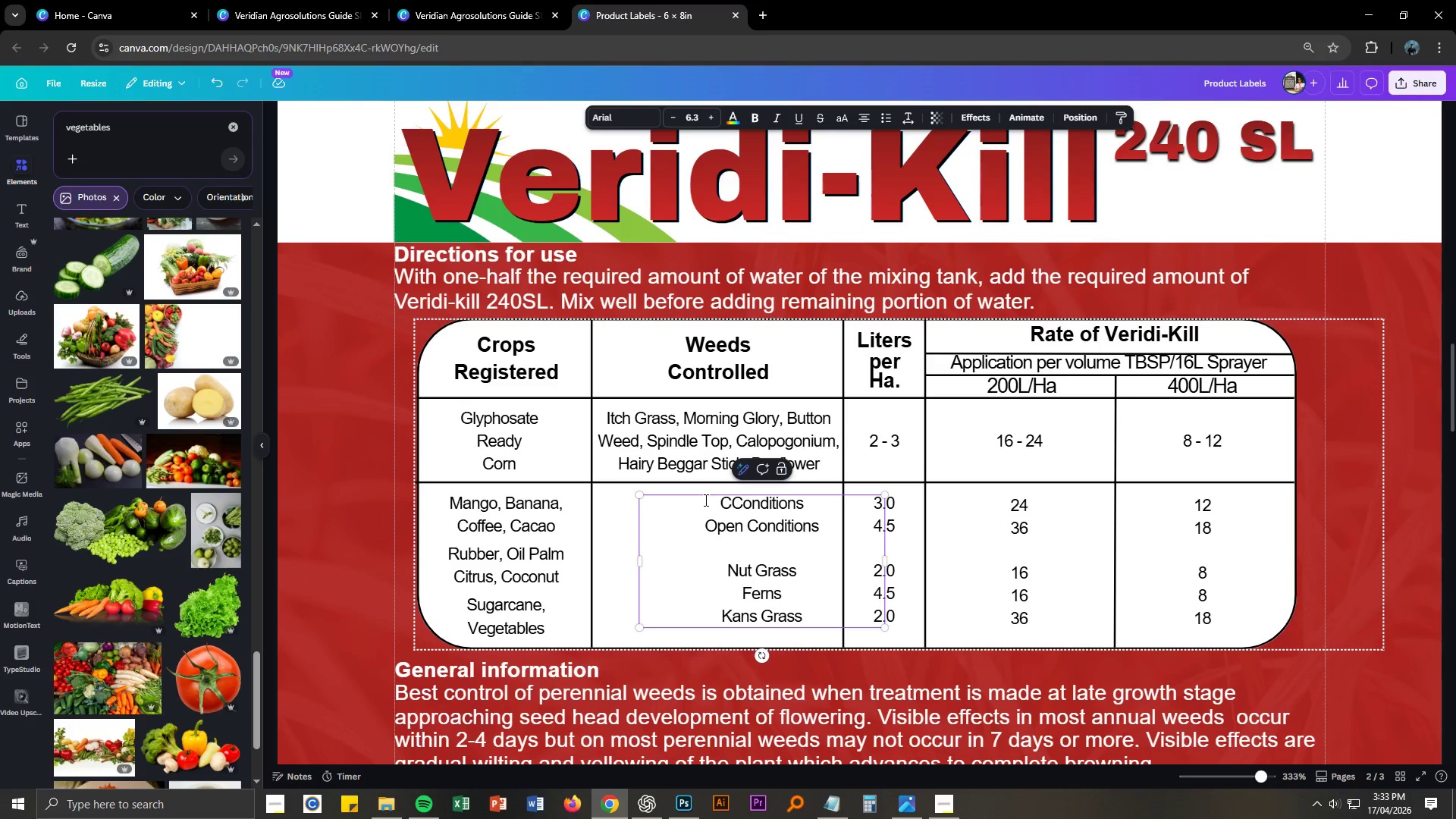 
key(Backspace)
 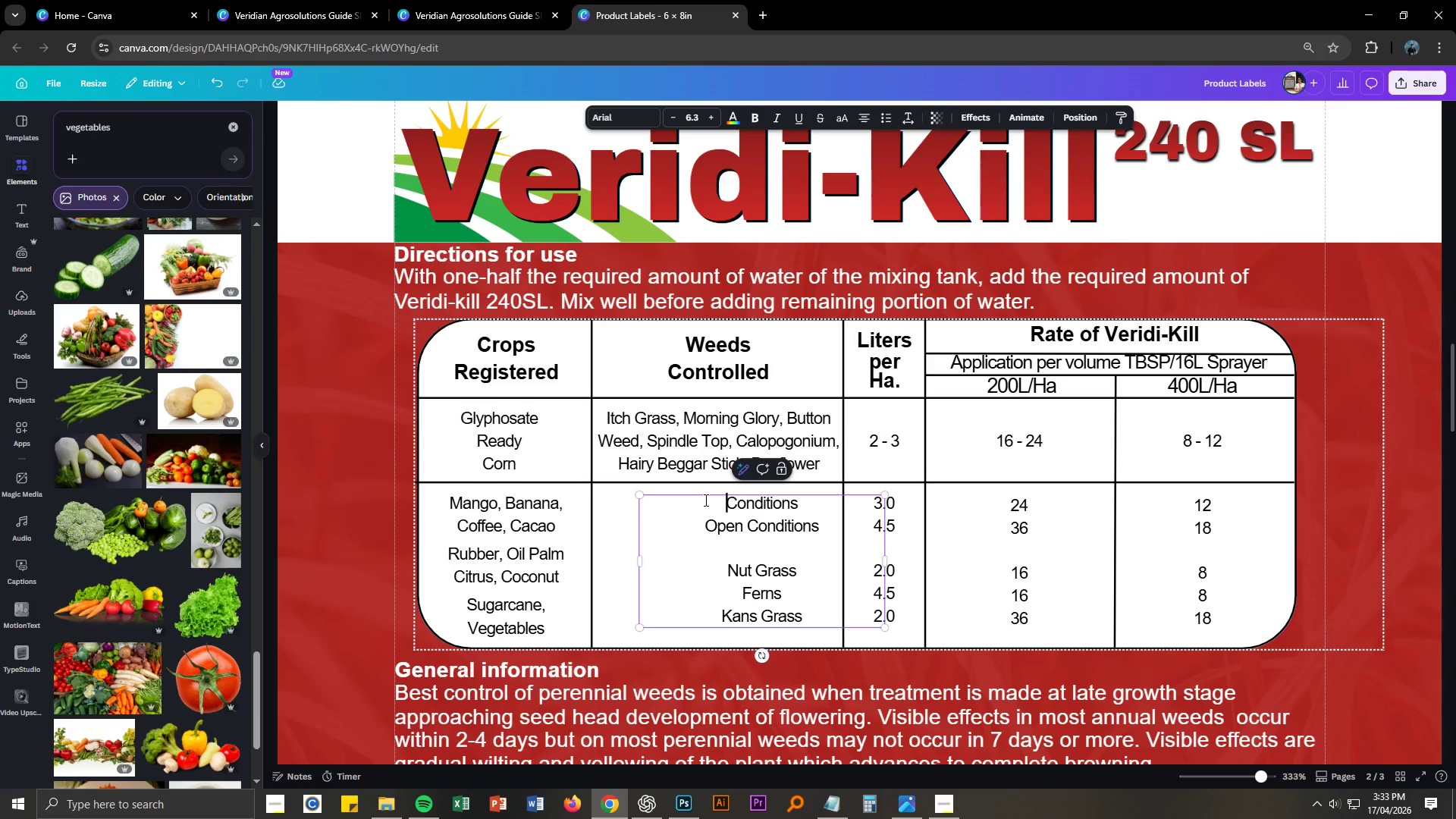 
key(Control+Z)
 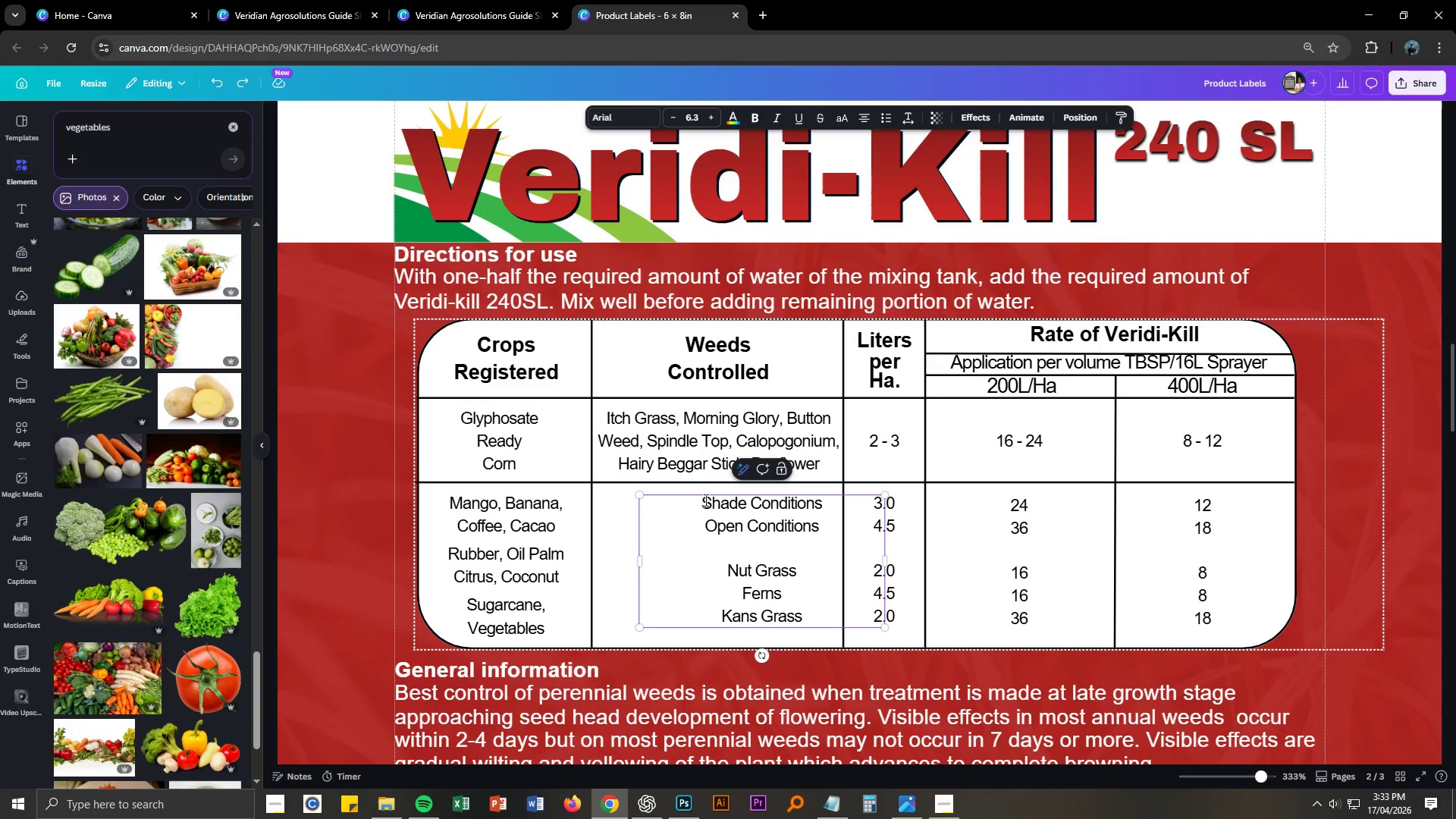 
key(ArrowLeft)
 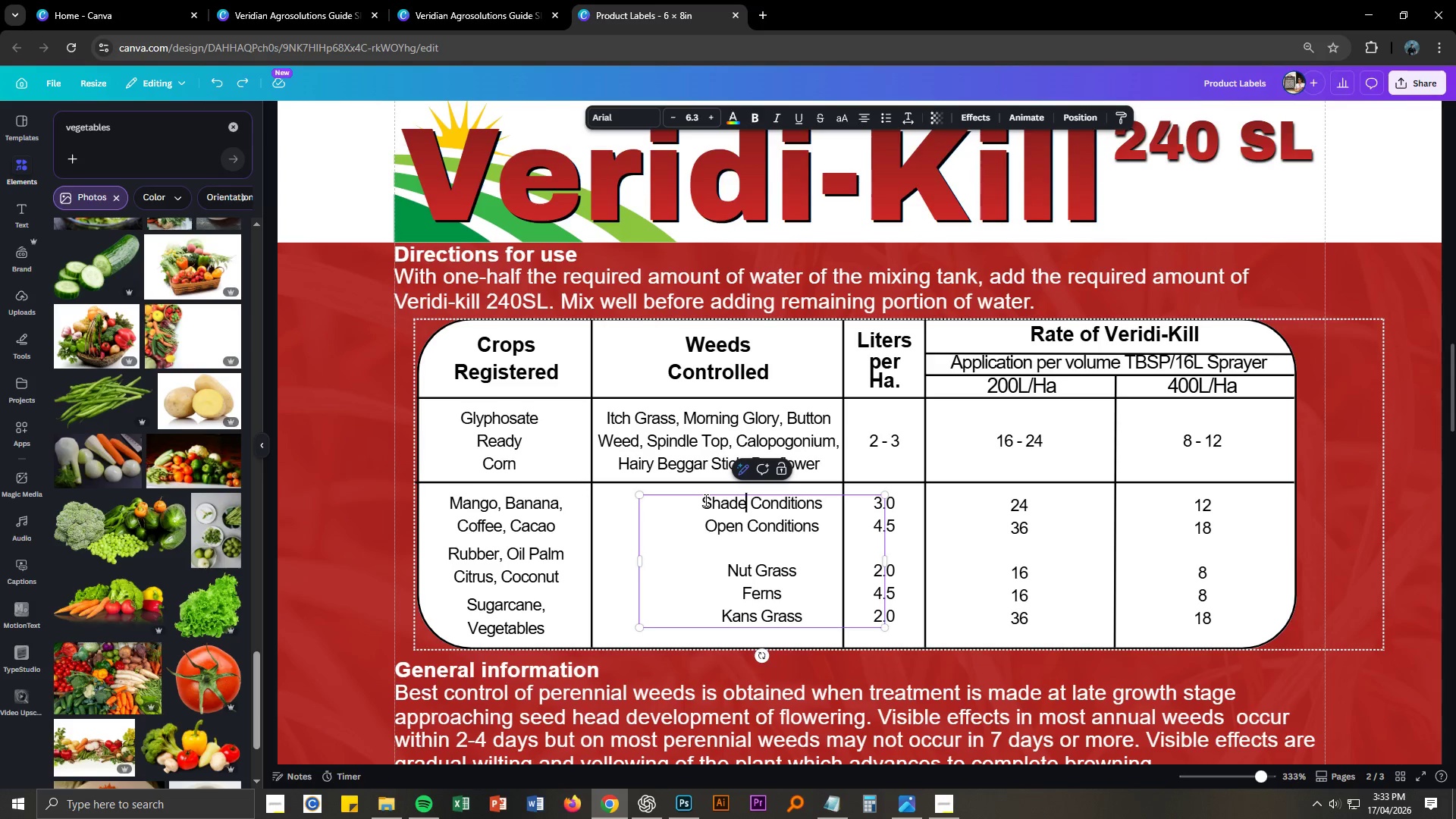 
key(ArrowLeft)
 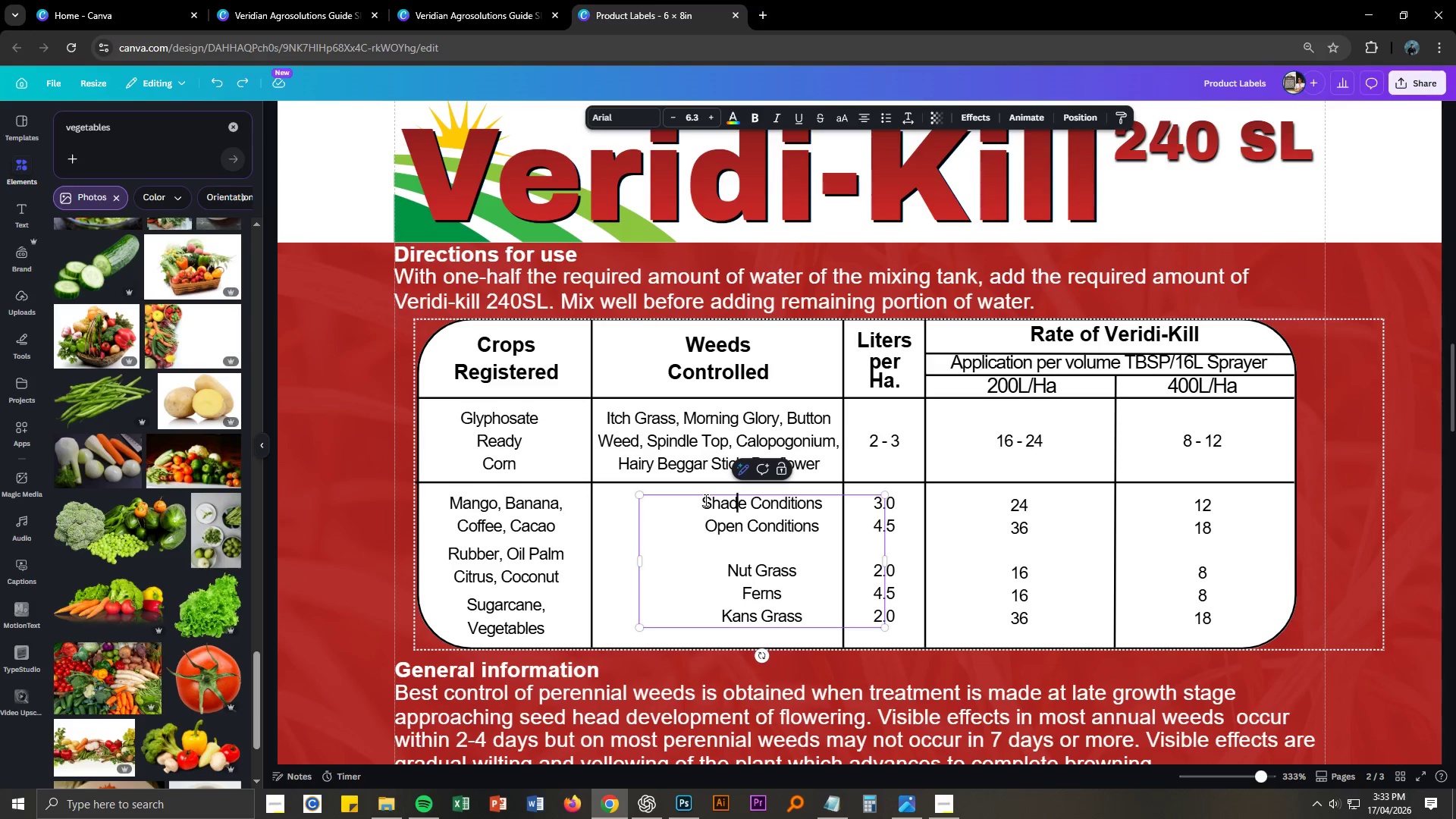 
key(ArrowLeft)
 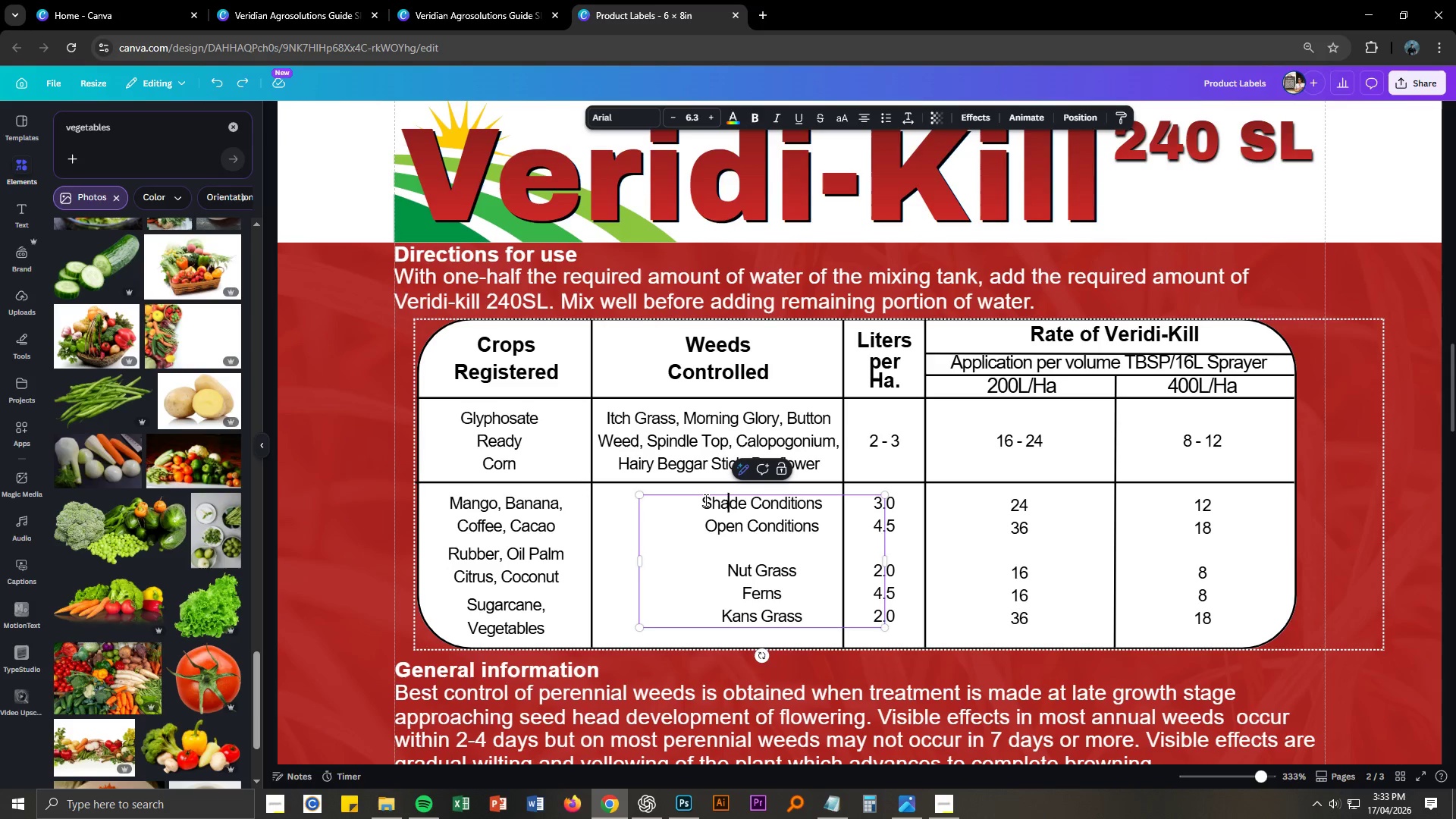 
key(ArrowLeft)
 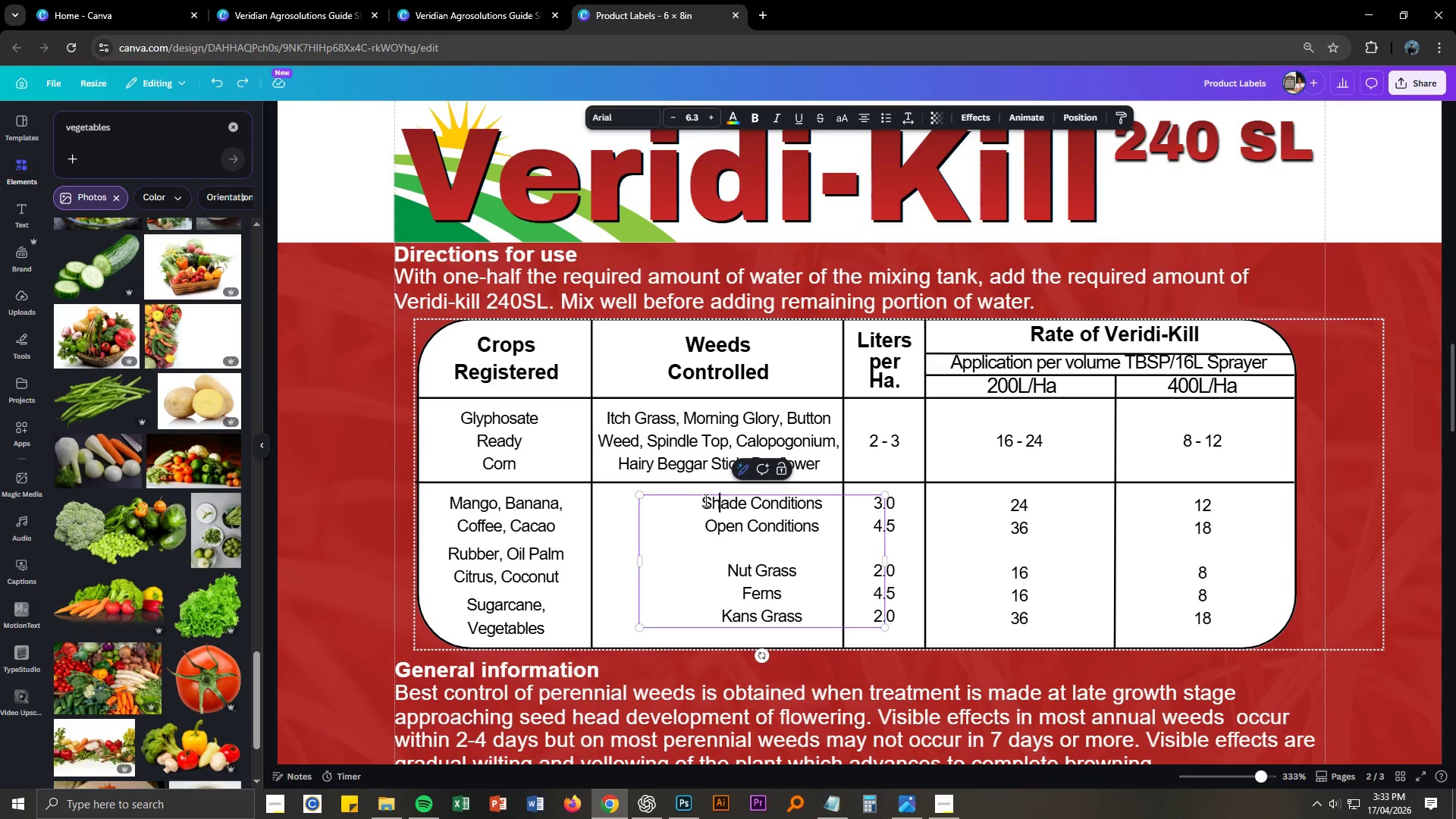 
key(ArrowLeft)
 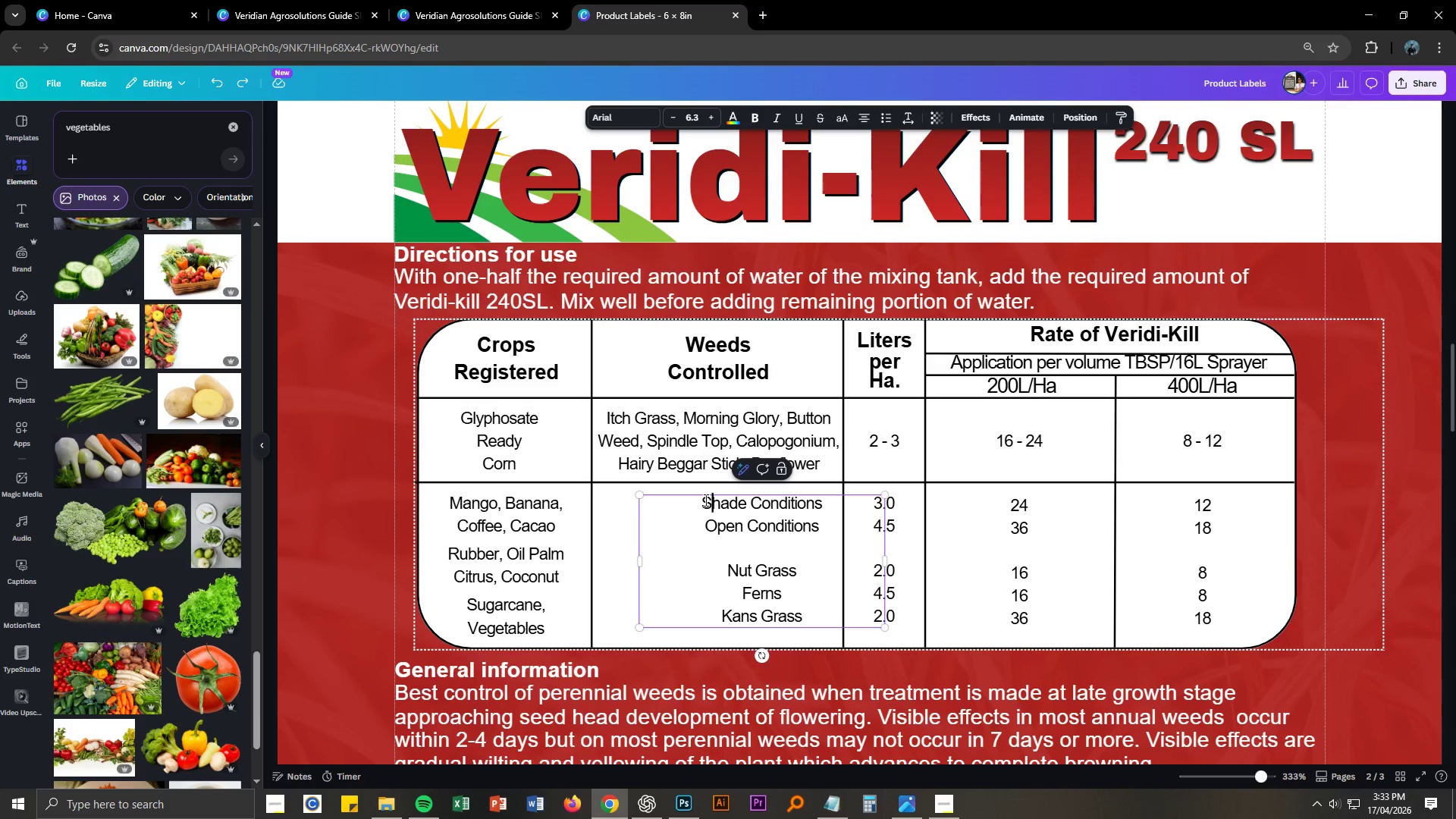 
key(ArrowLeft)
 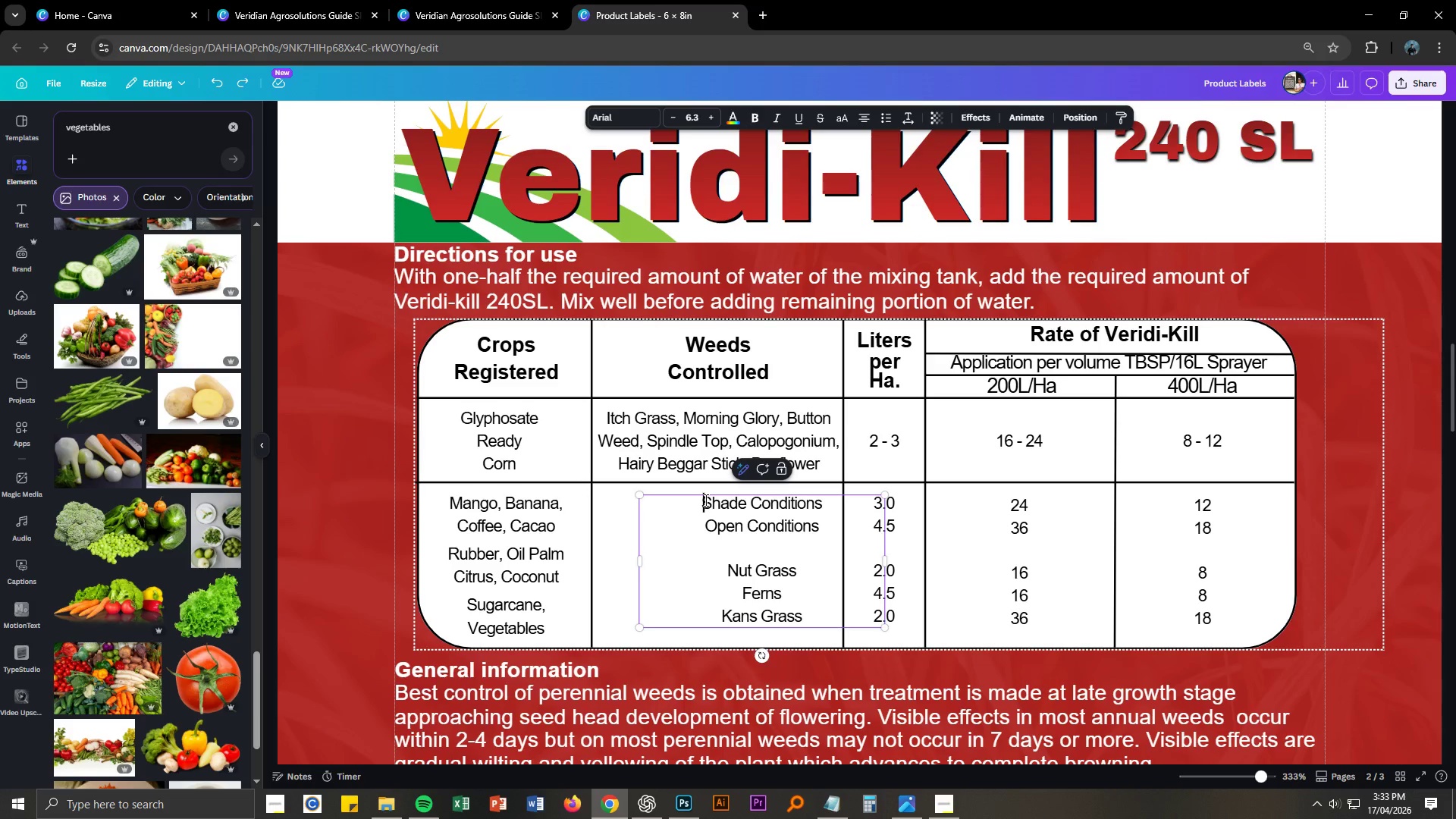 
type(COgo)
key(Backspace)
key(Backspace)
type(o)
key(Backspace)
key(Backspace)
type(ogon)
key(Backspace)
type(n Grass: )
 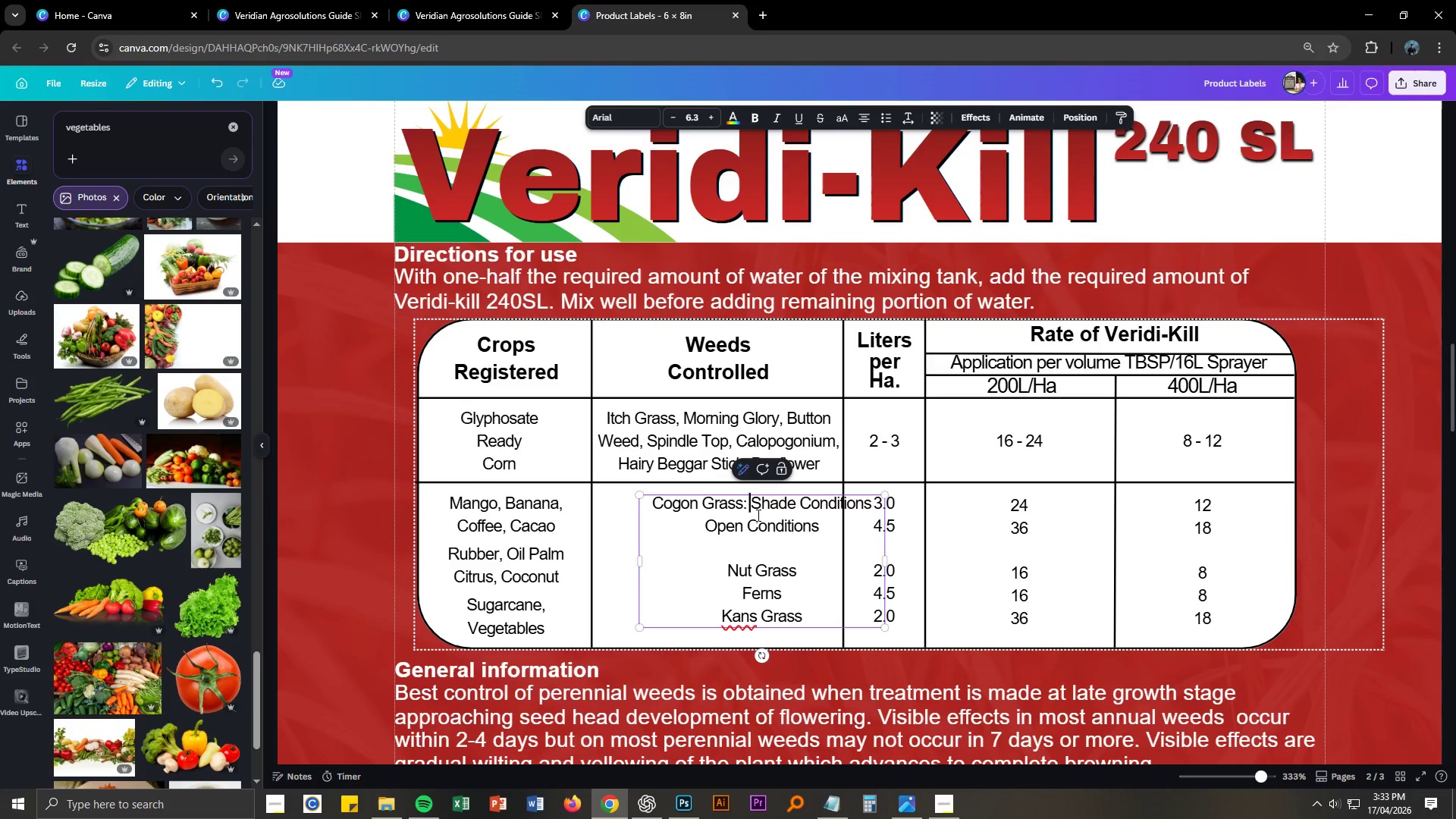 
key(Control+ControlLeft)
 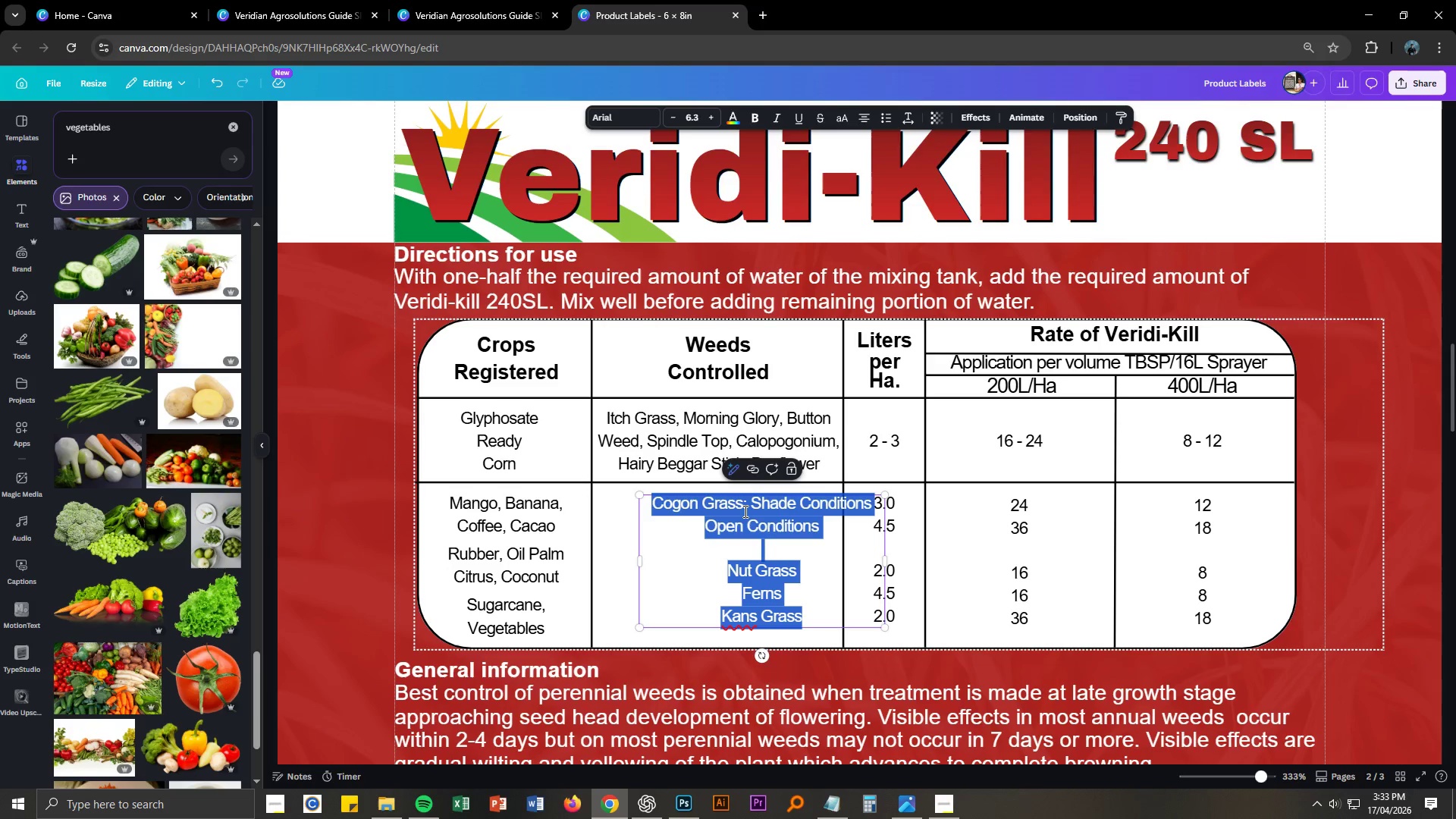 
key(Control+A)
 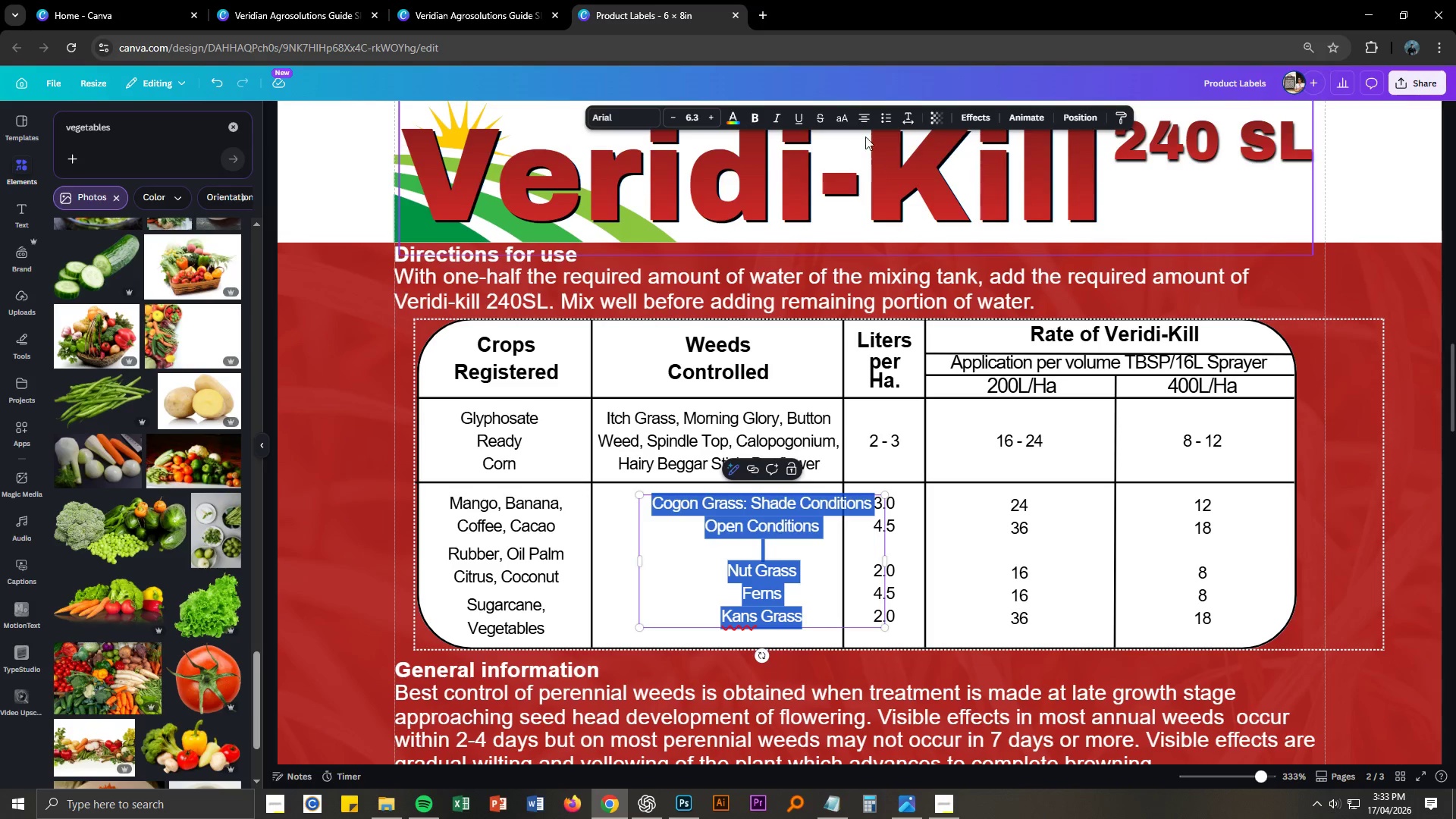 
left_click([862, 119])
 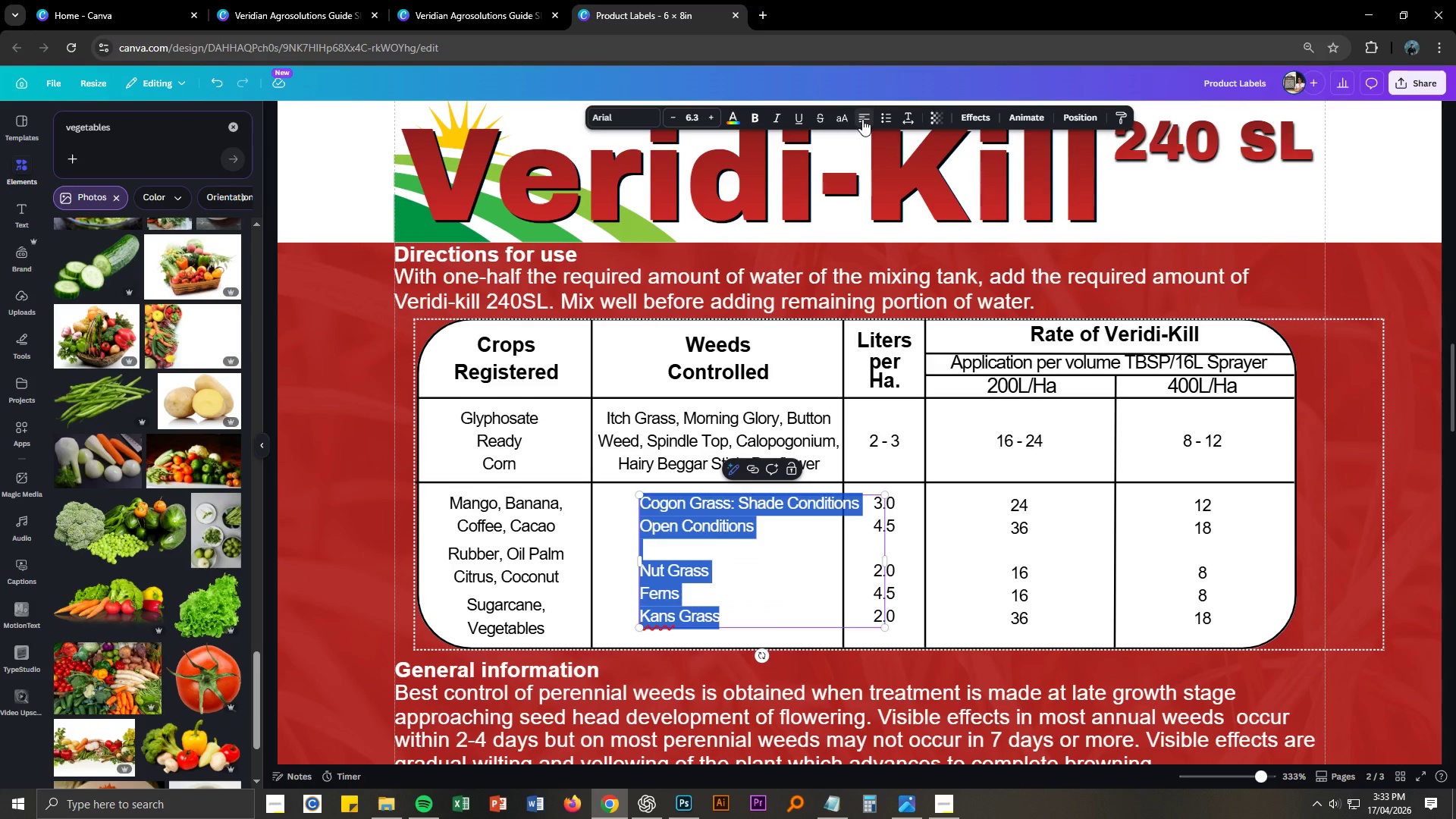 
left_click([862, 119])
 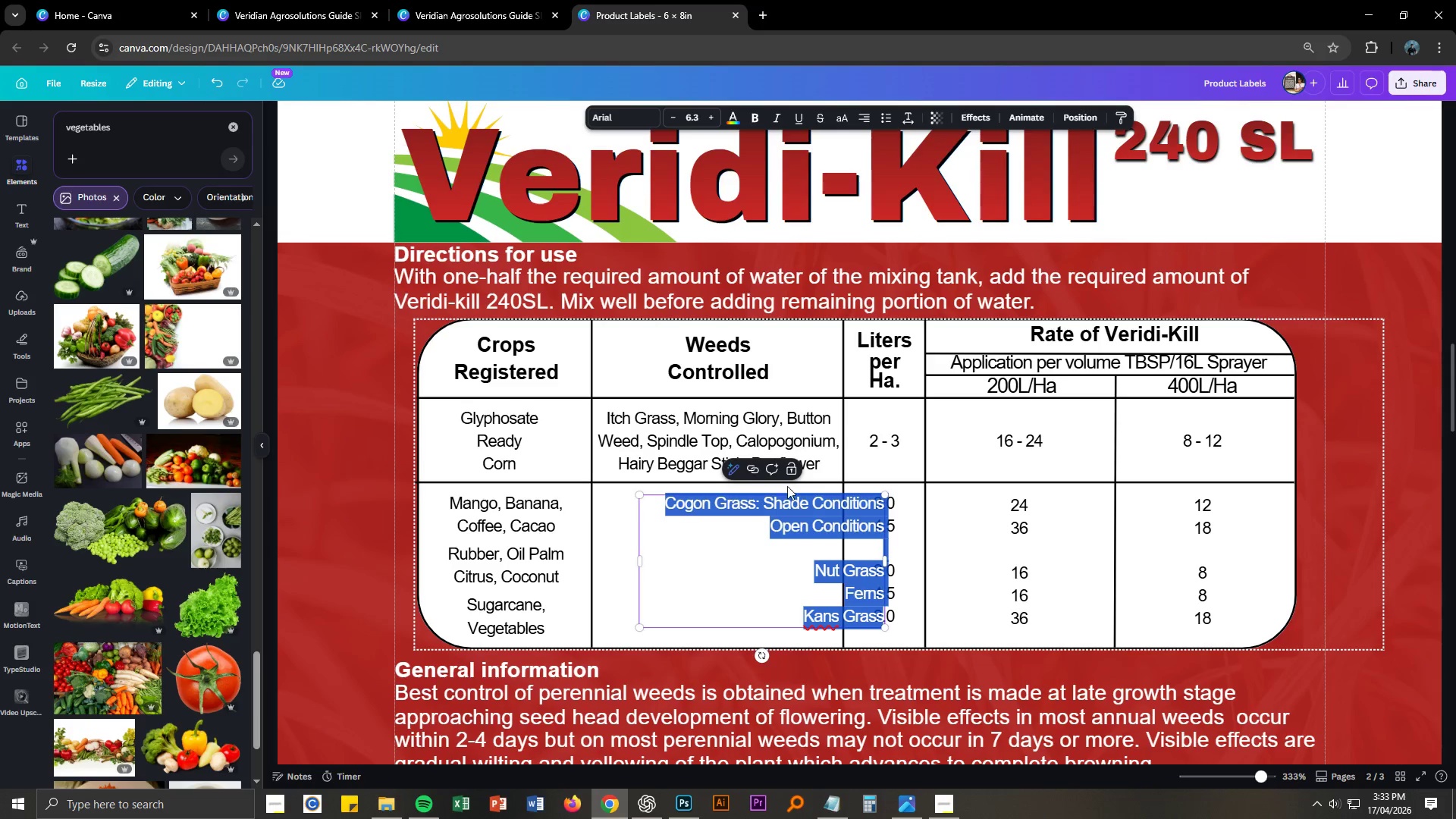 
wait(5.45)
 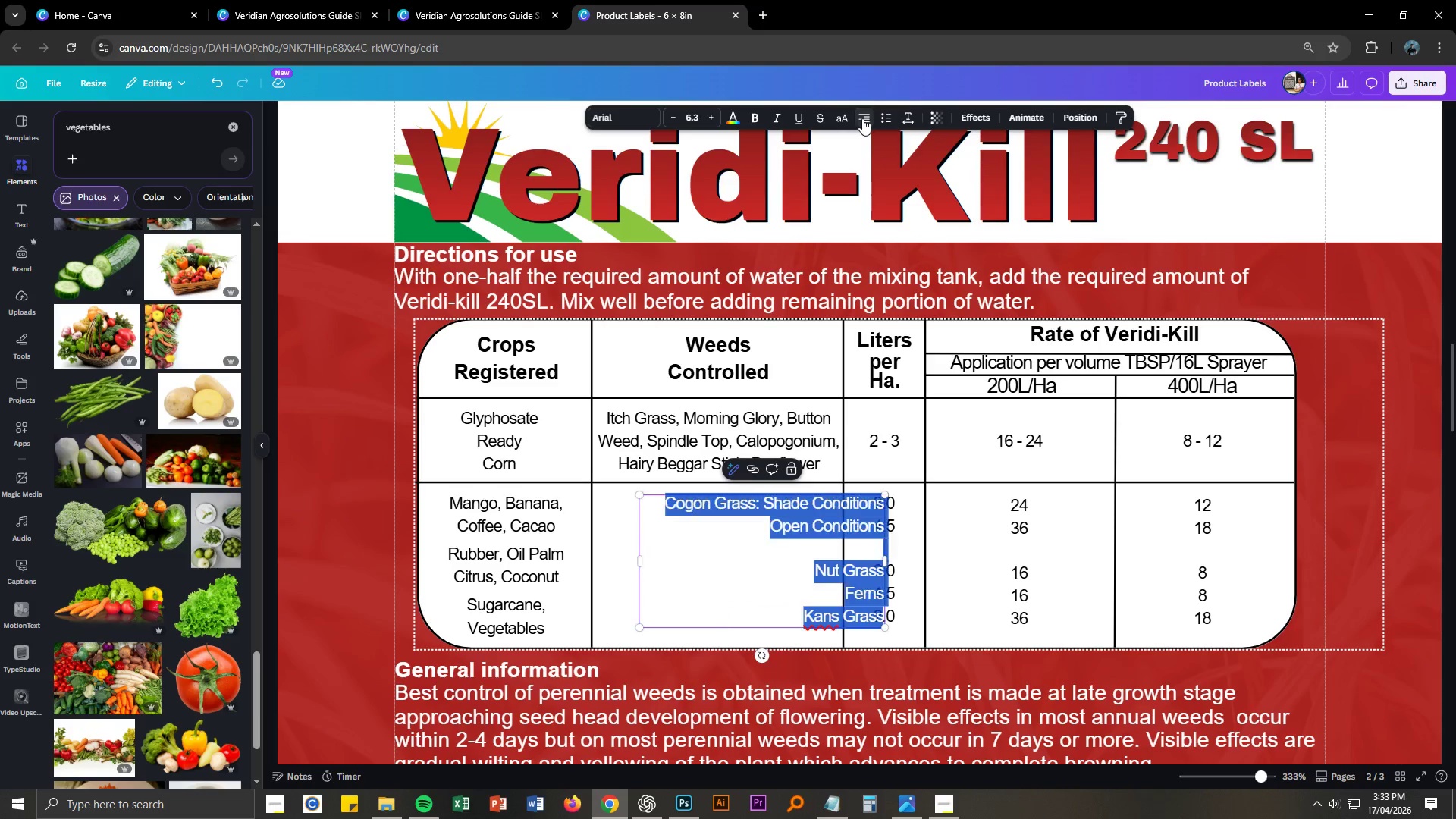 
left_click([865, 115])
 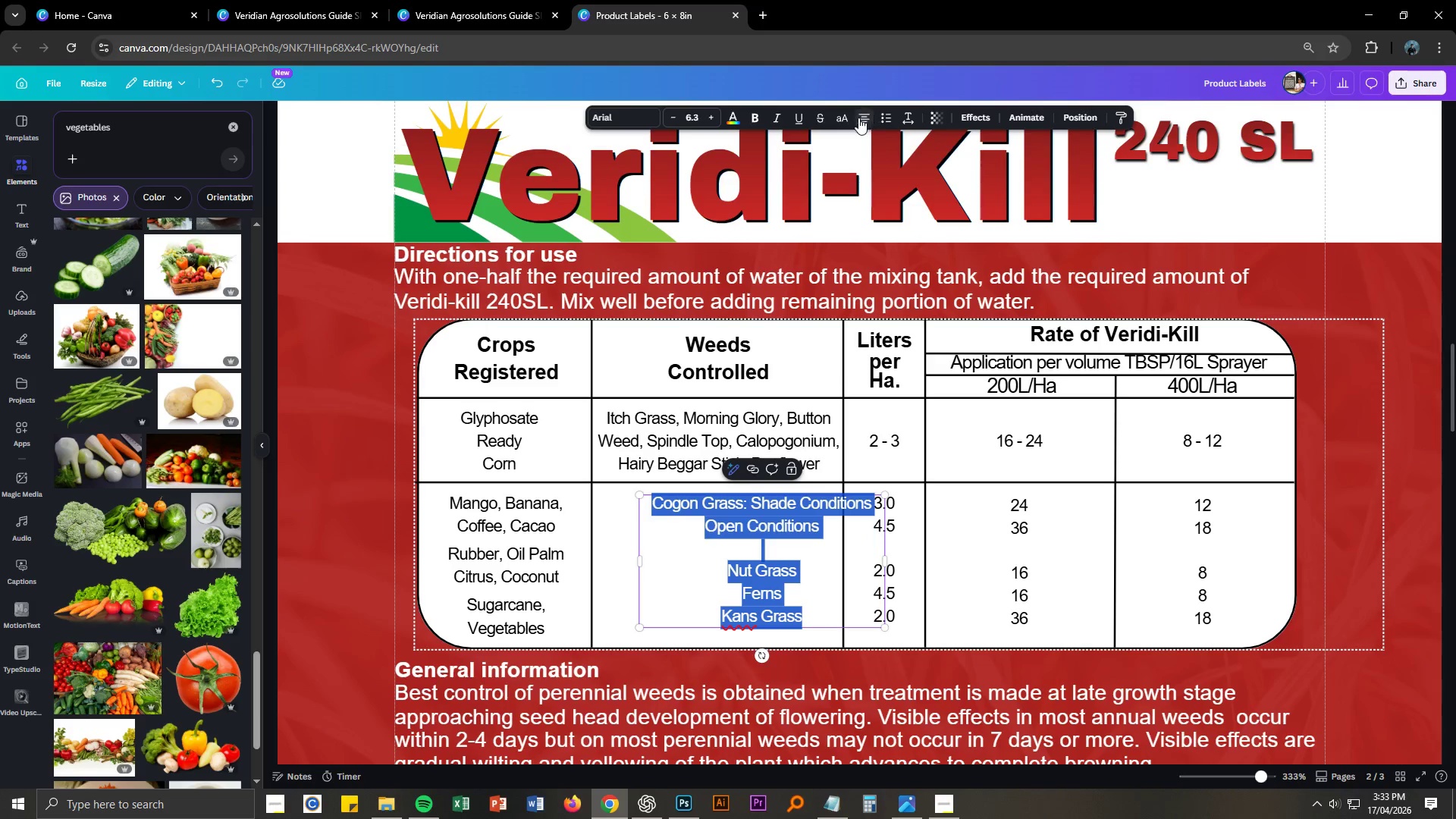 
left_click([864, 118])
 